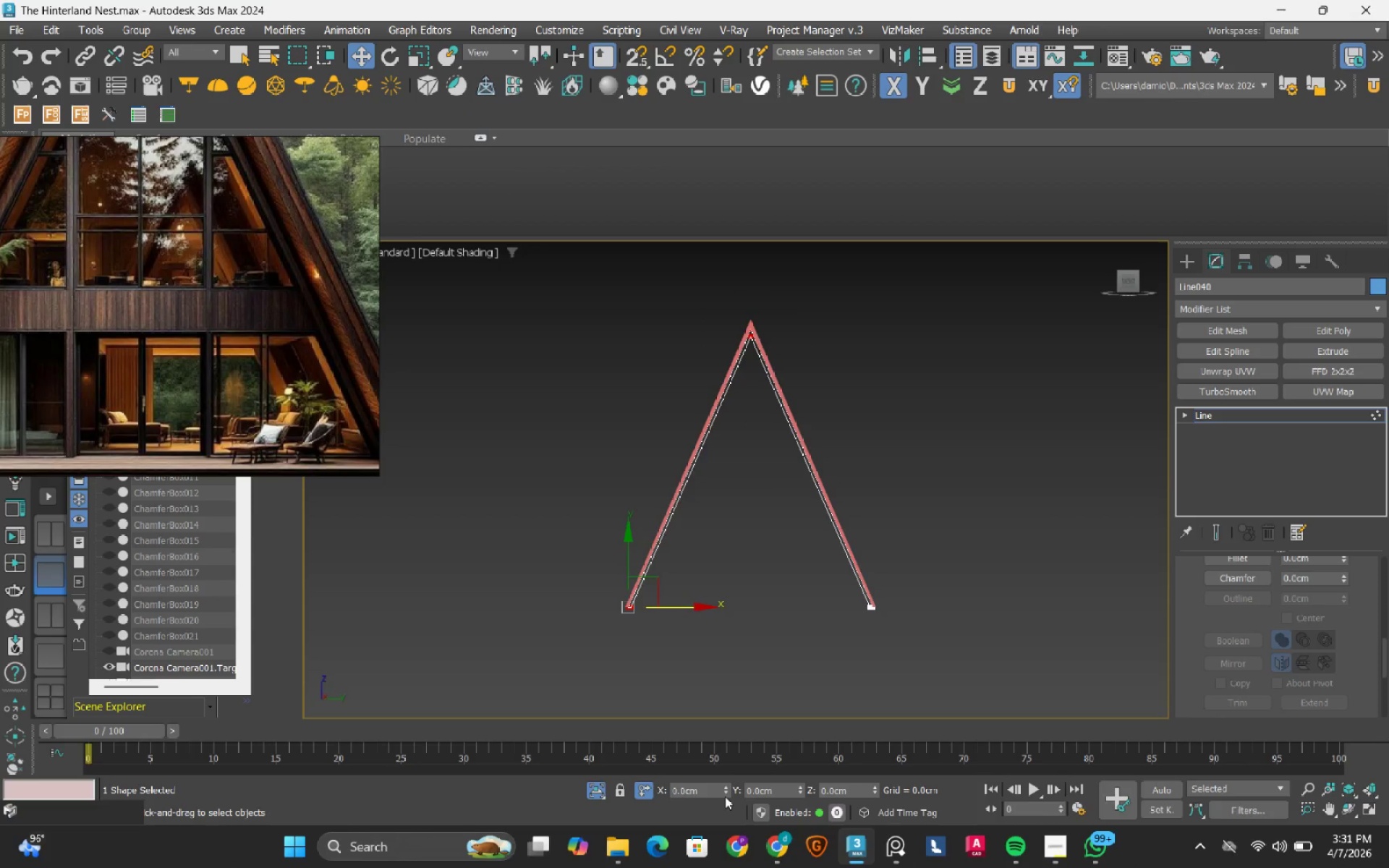 
left_click_drag(start_coordinate=[725, 796], to_coordinate=[723, 762])
 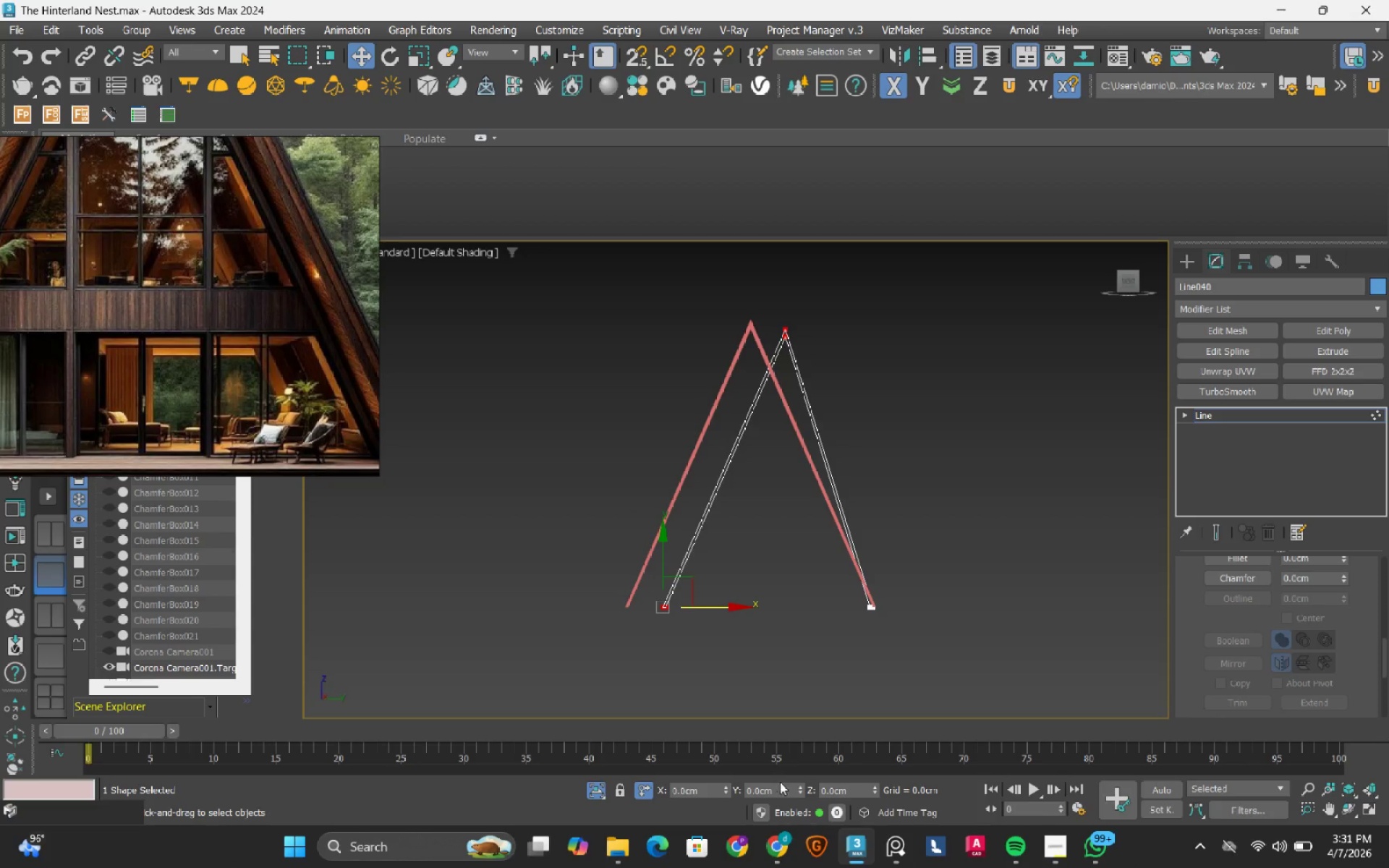 
left_click_drag(start_coordinate=[798, 787], to_coordinate=[810, 59])
 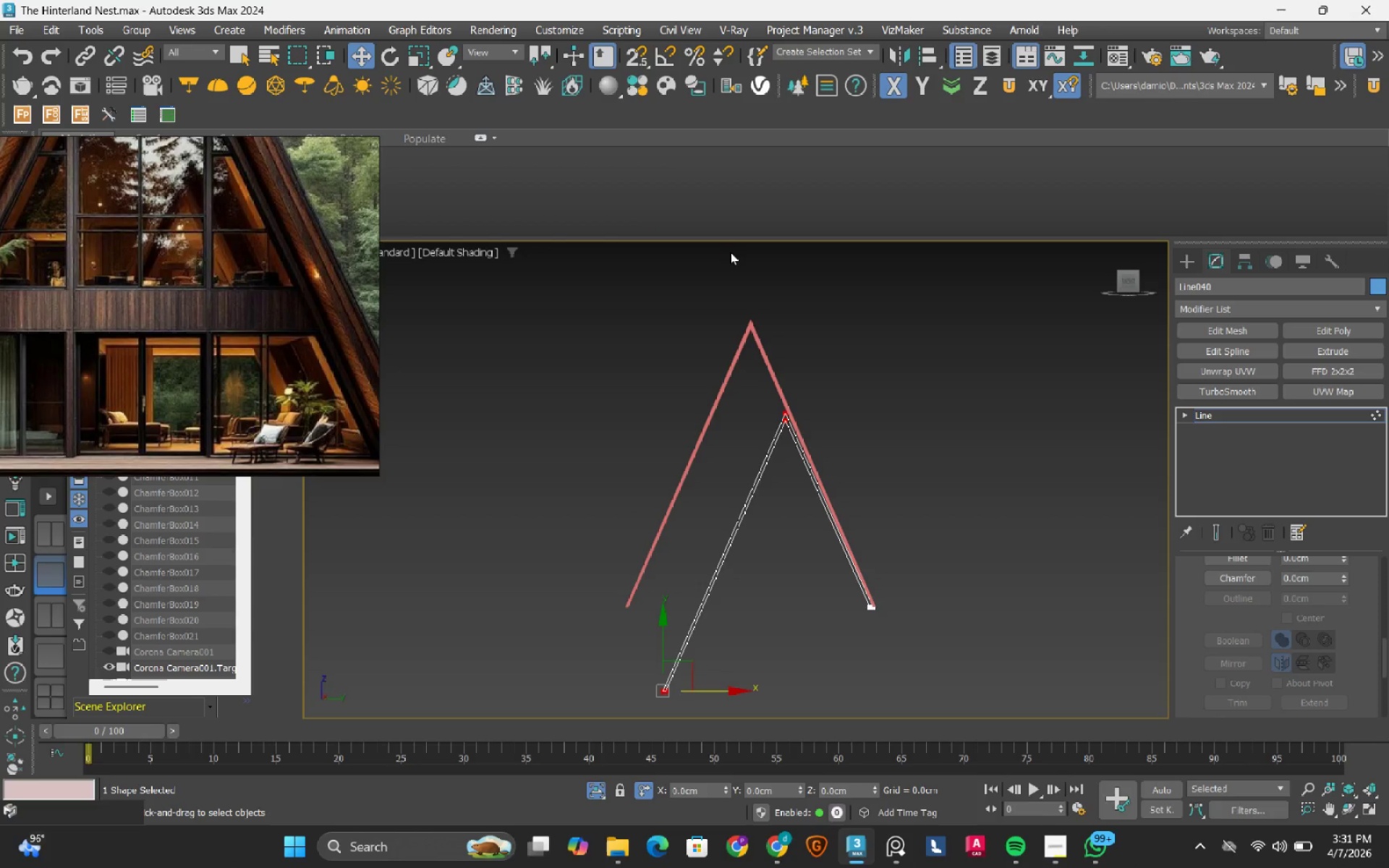 
left_click_drag(start_coordinate=[702, 420], to_coordinate=[817, 592])
 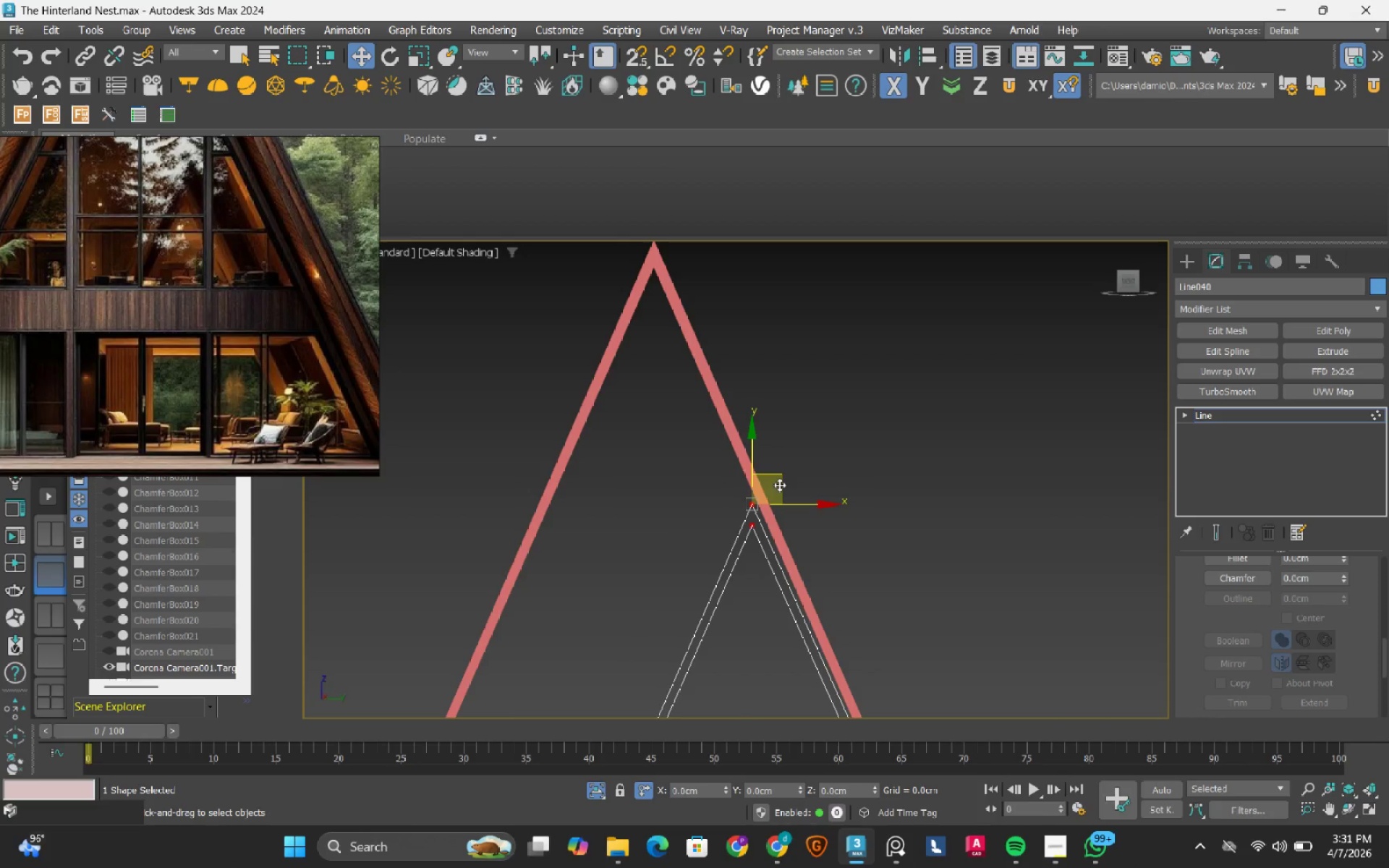 
scroll: coordinate [757, 520], scroll_direction: up, amount: 3.0
 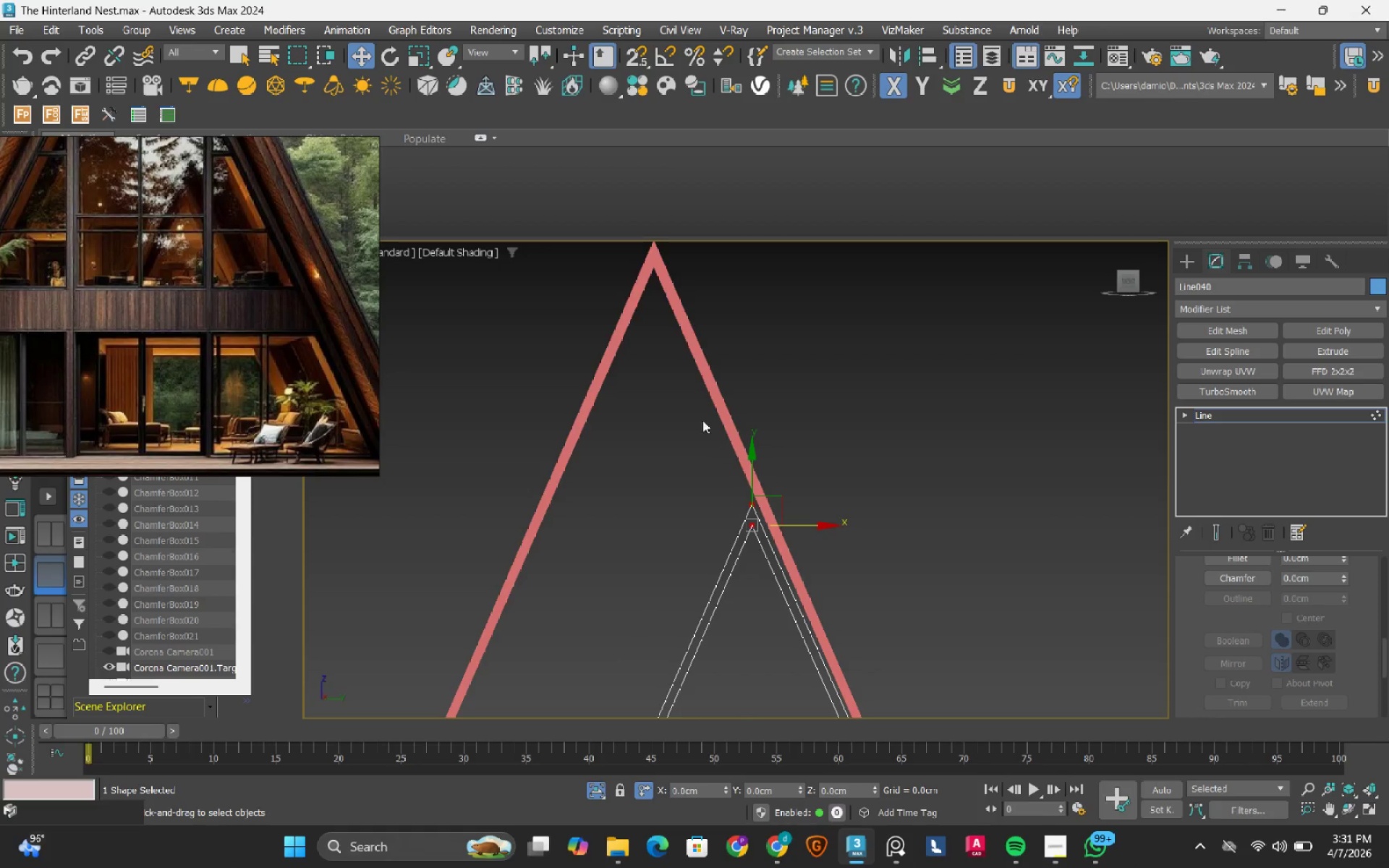 
left_click_drag(start_coordinate=[779, 485], to_coordinate=[706, 298])
 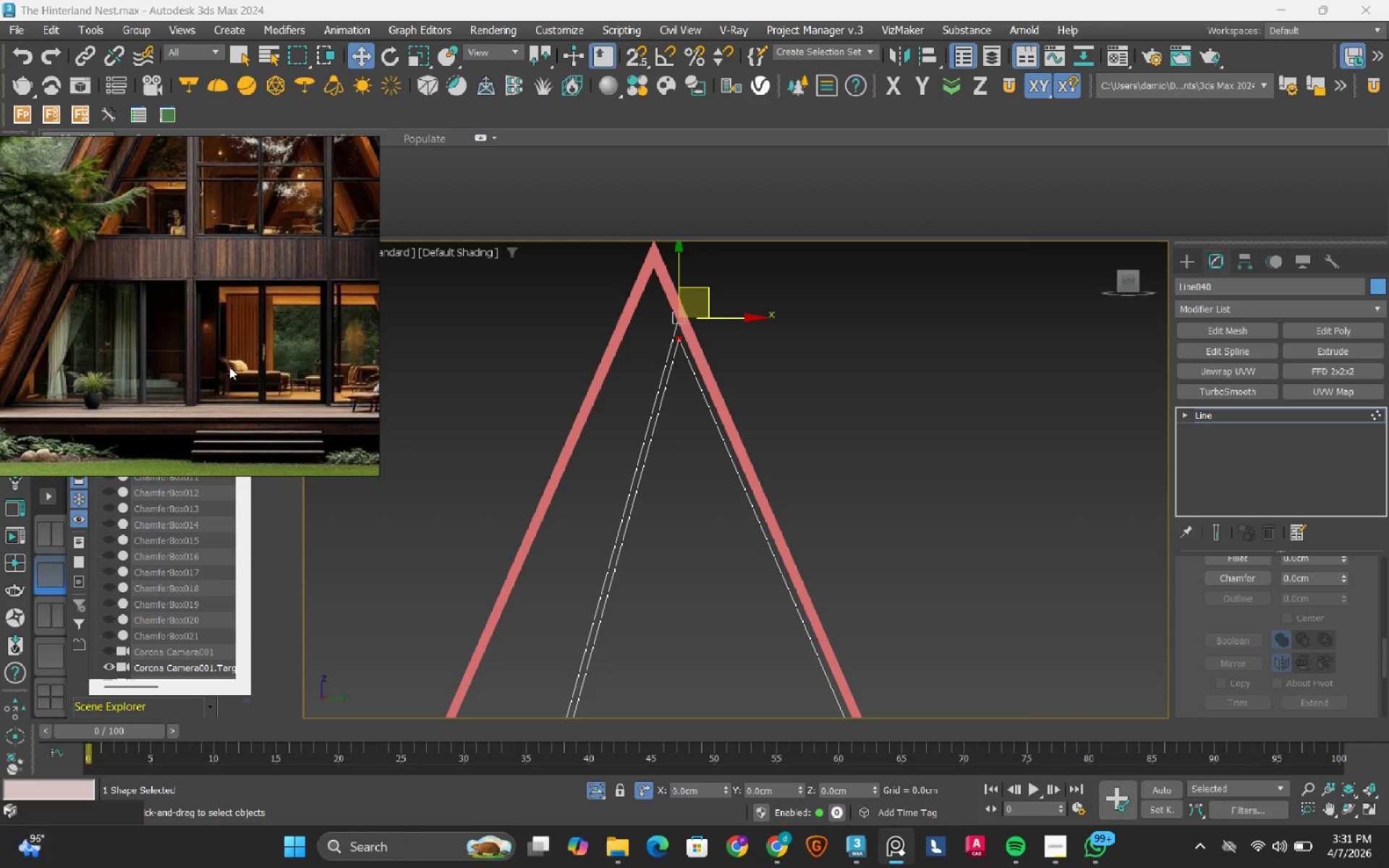 
scroll: coordinate [229, 367], scroll_direction: down, amount: 1.0
 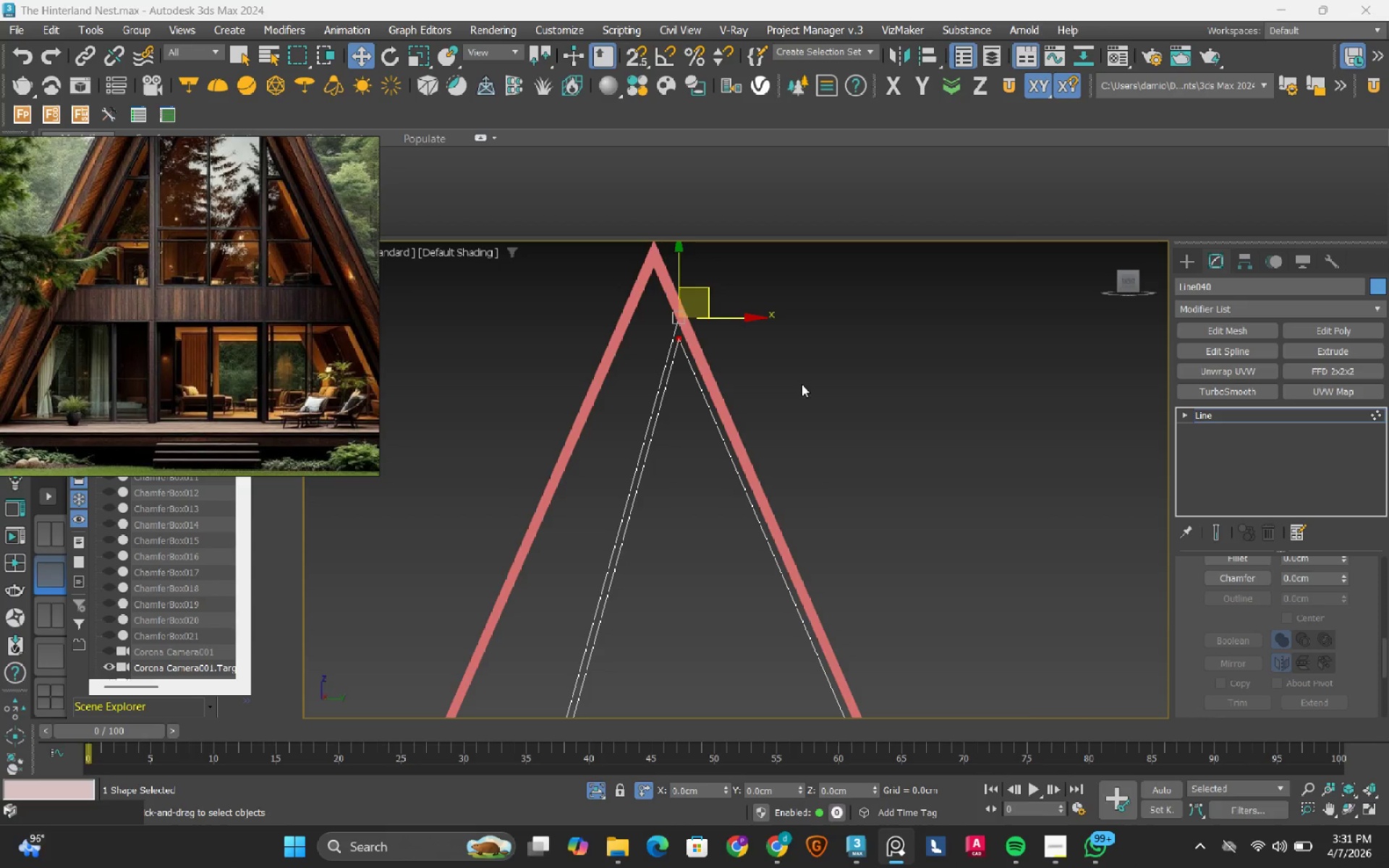 
wait(6.15)
 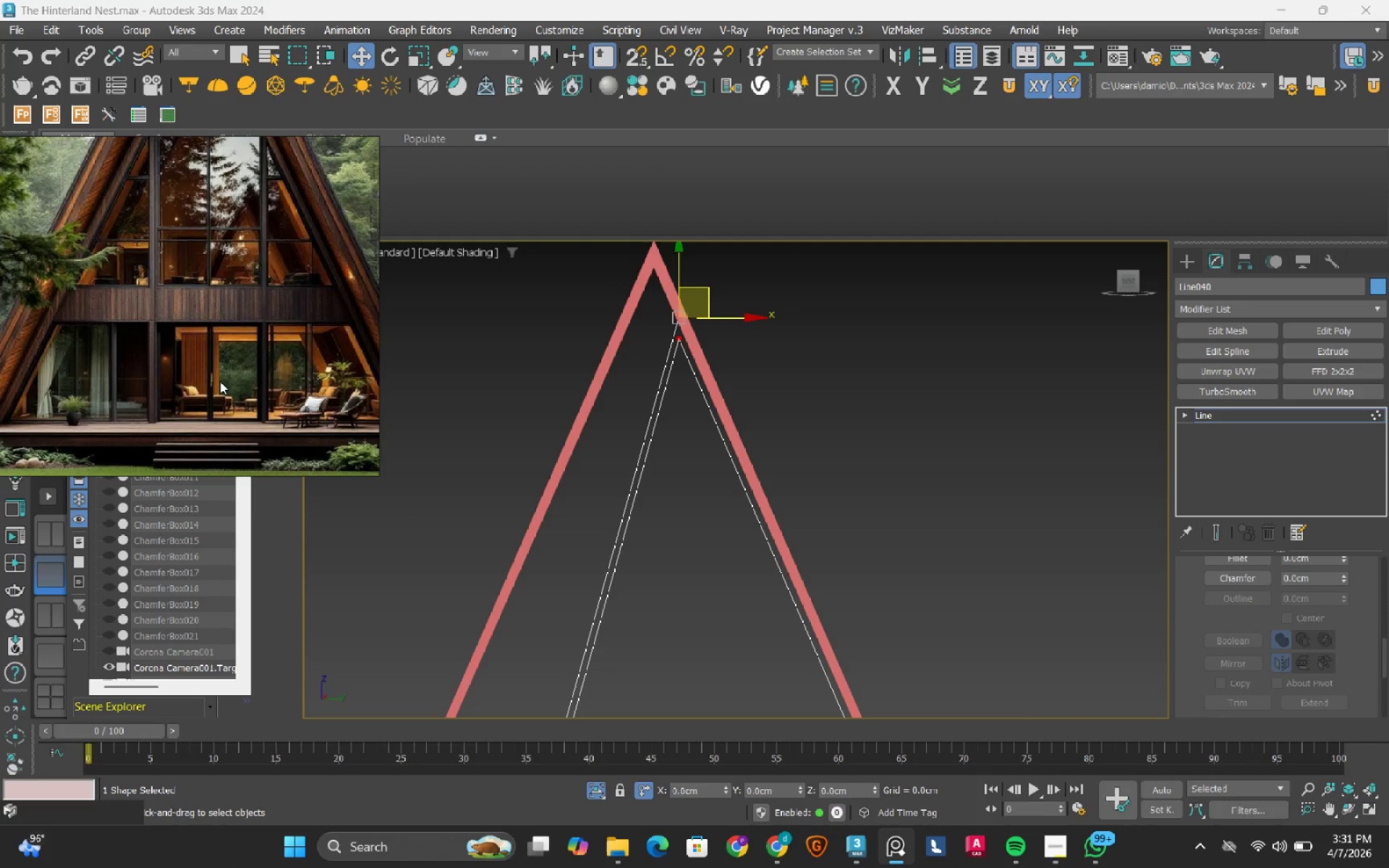 
scroll: coordinate [770, 404], scroll_direction: down, amount: 3.0
 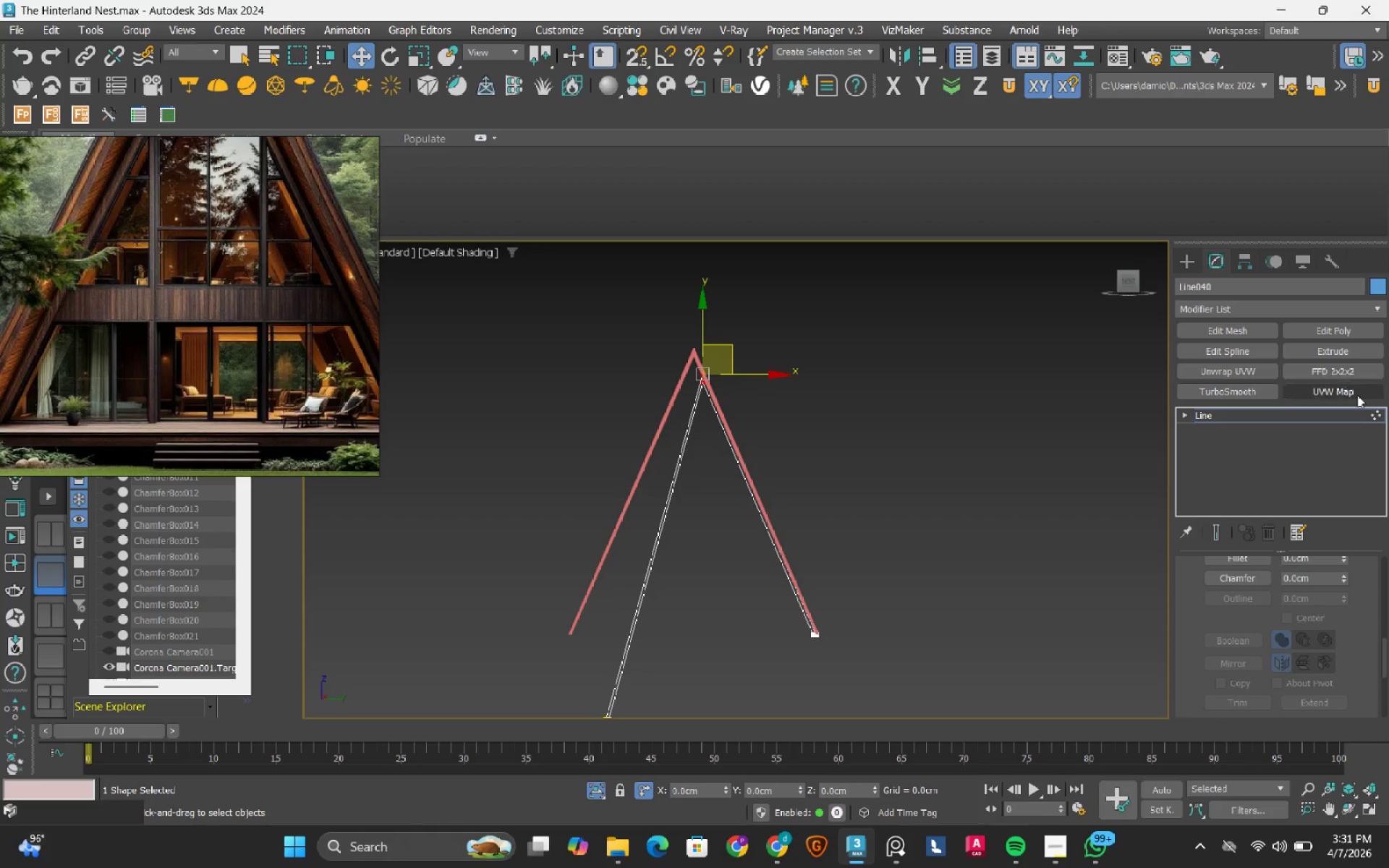 
left_click([1378, 420])
 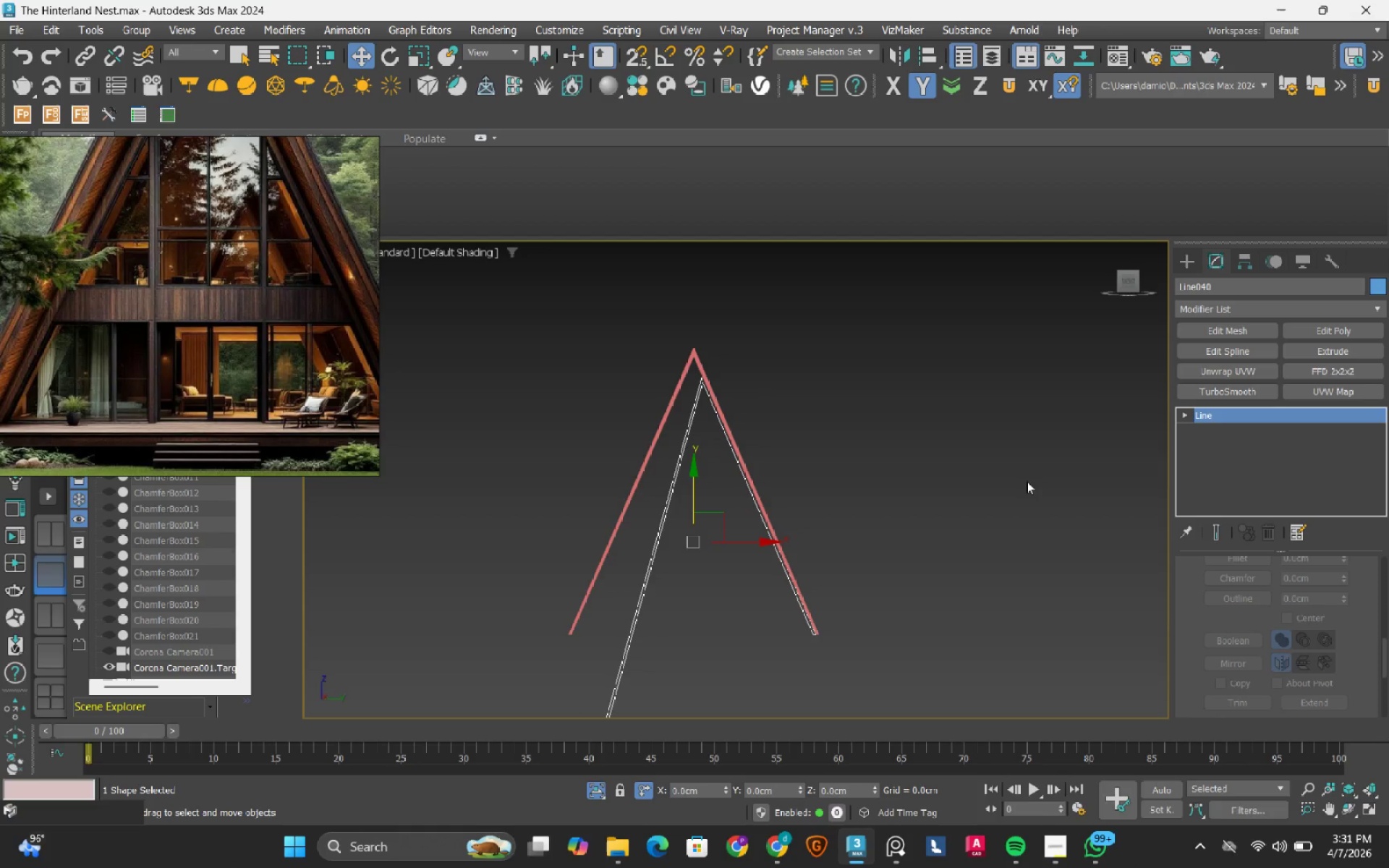 
scroll: coordinate [833, 511], scroll_direction: down, amount: 1.0
 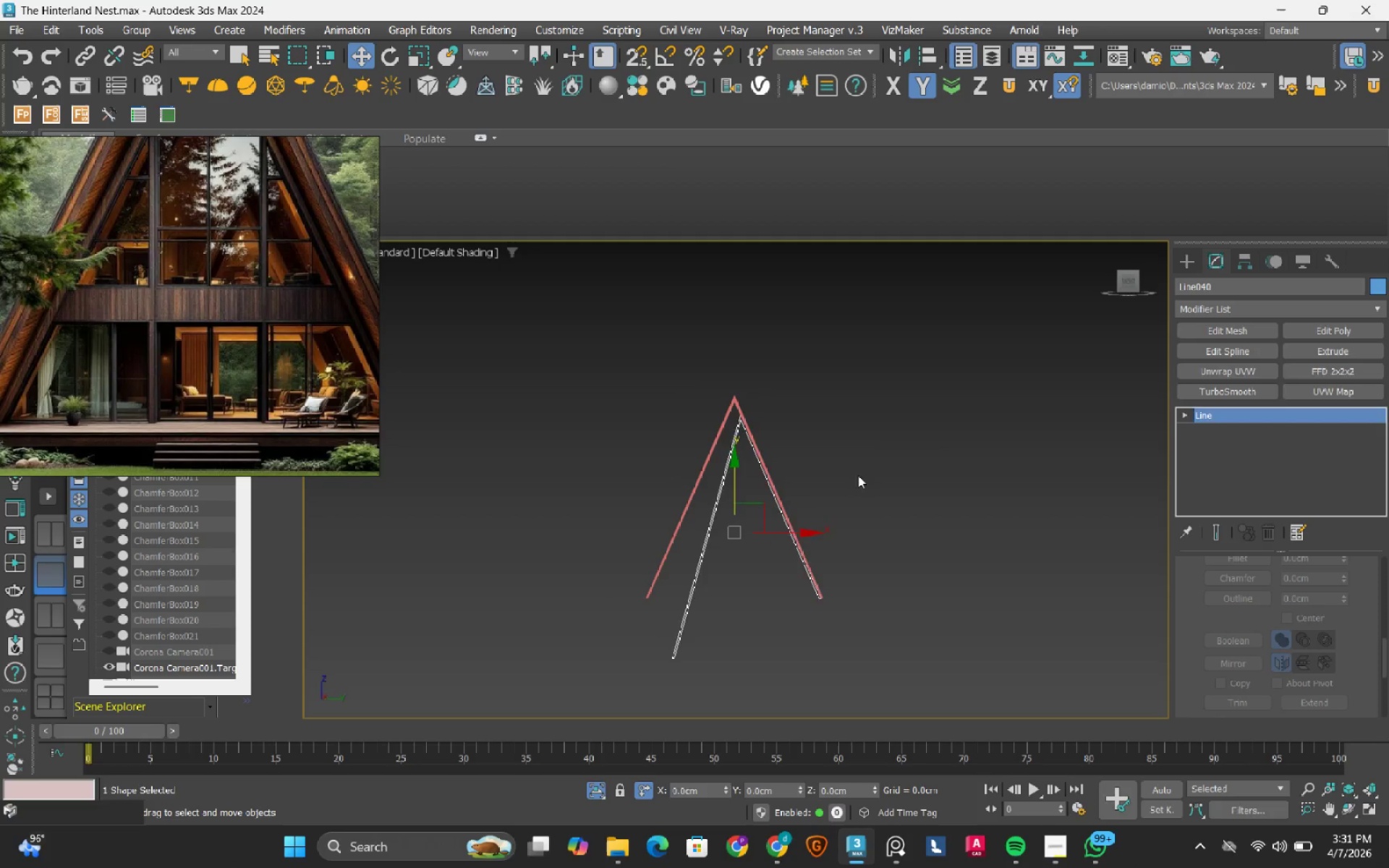 
left_click_drag(start_coordinate=[707, 625], to_coordinate=[661, 615])
 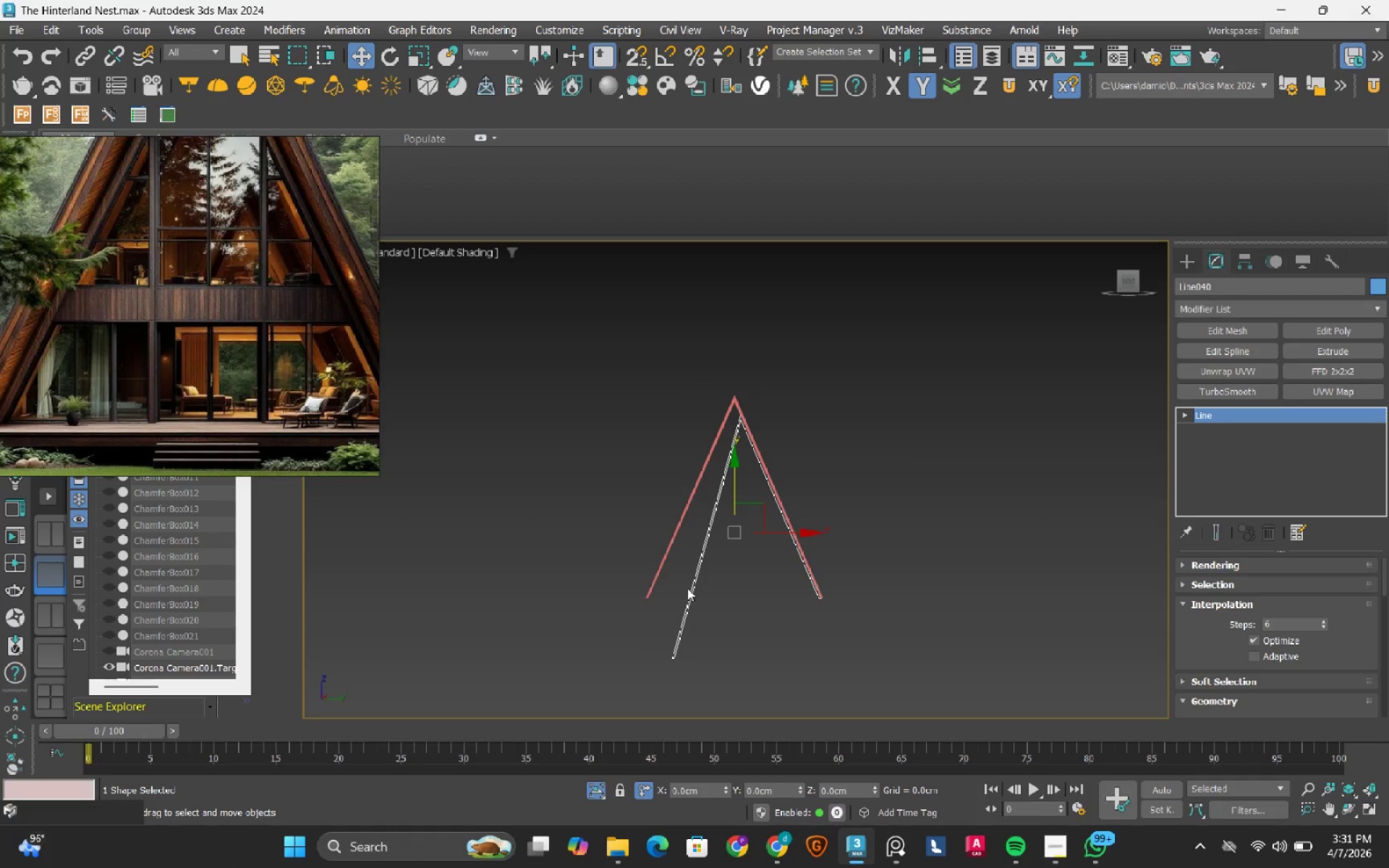 
key(Delete)
 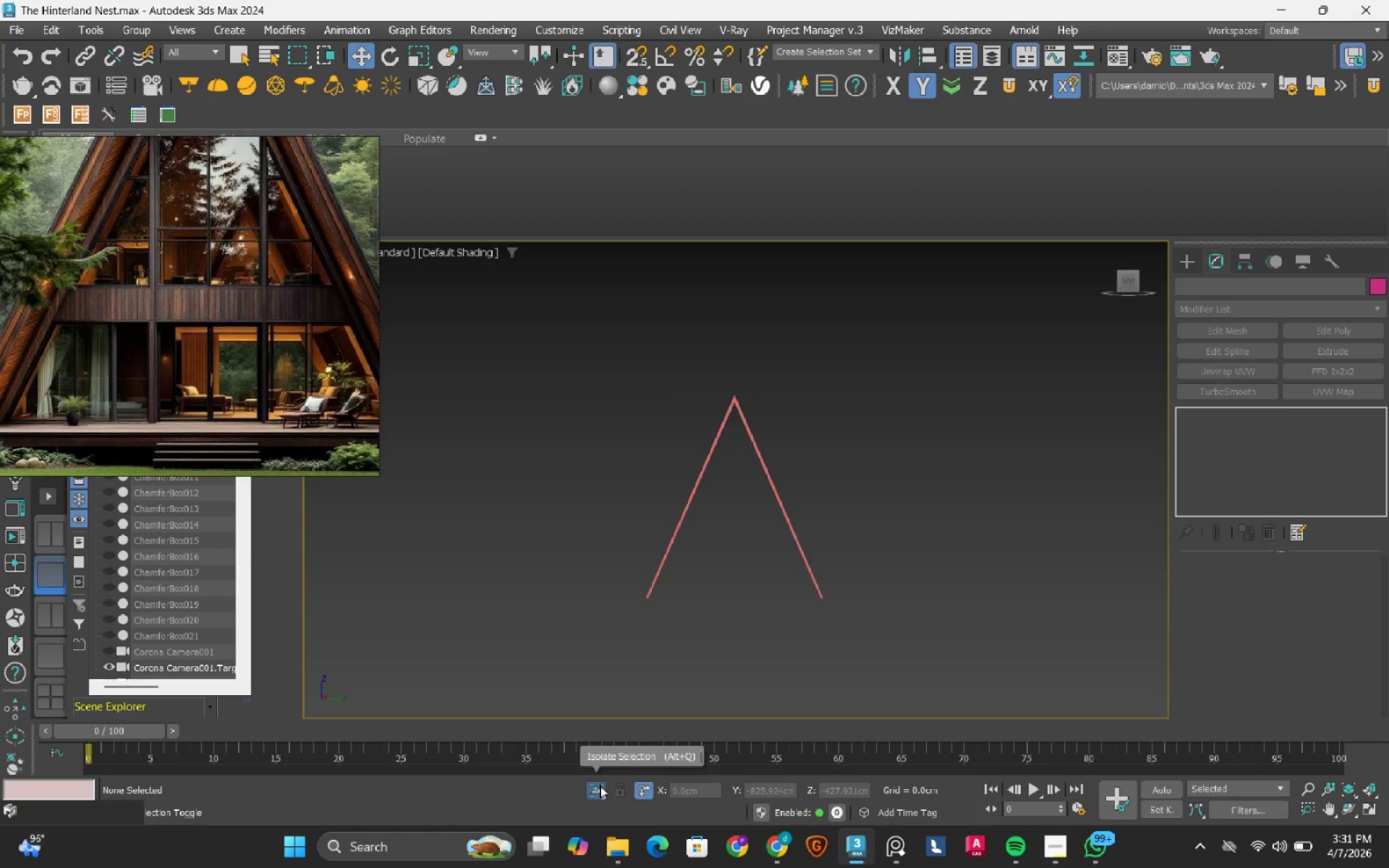 
left_click([600, 786])
 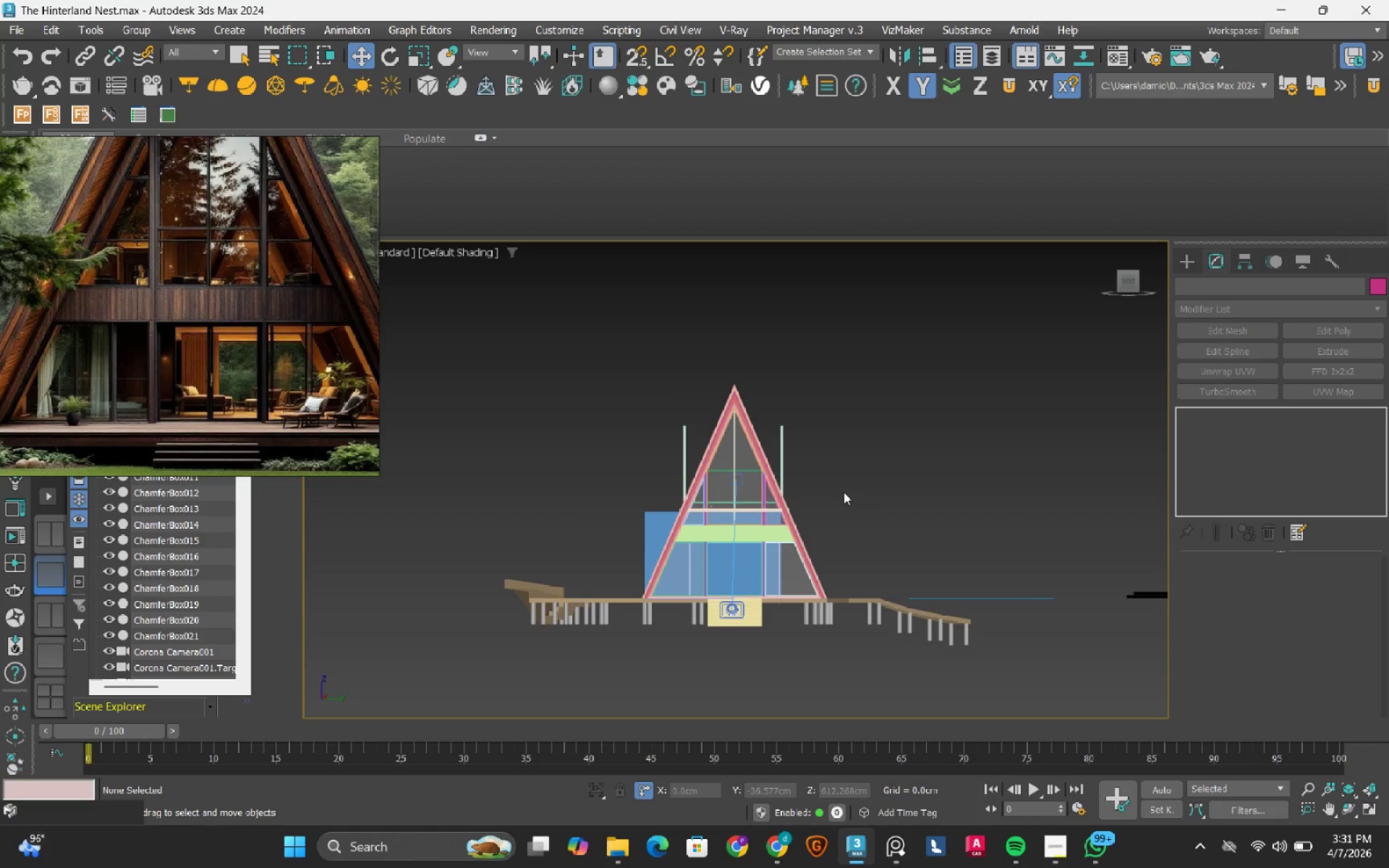 
hold_key(key=AltRight, duration=0.67)
 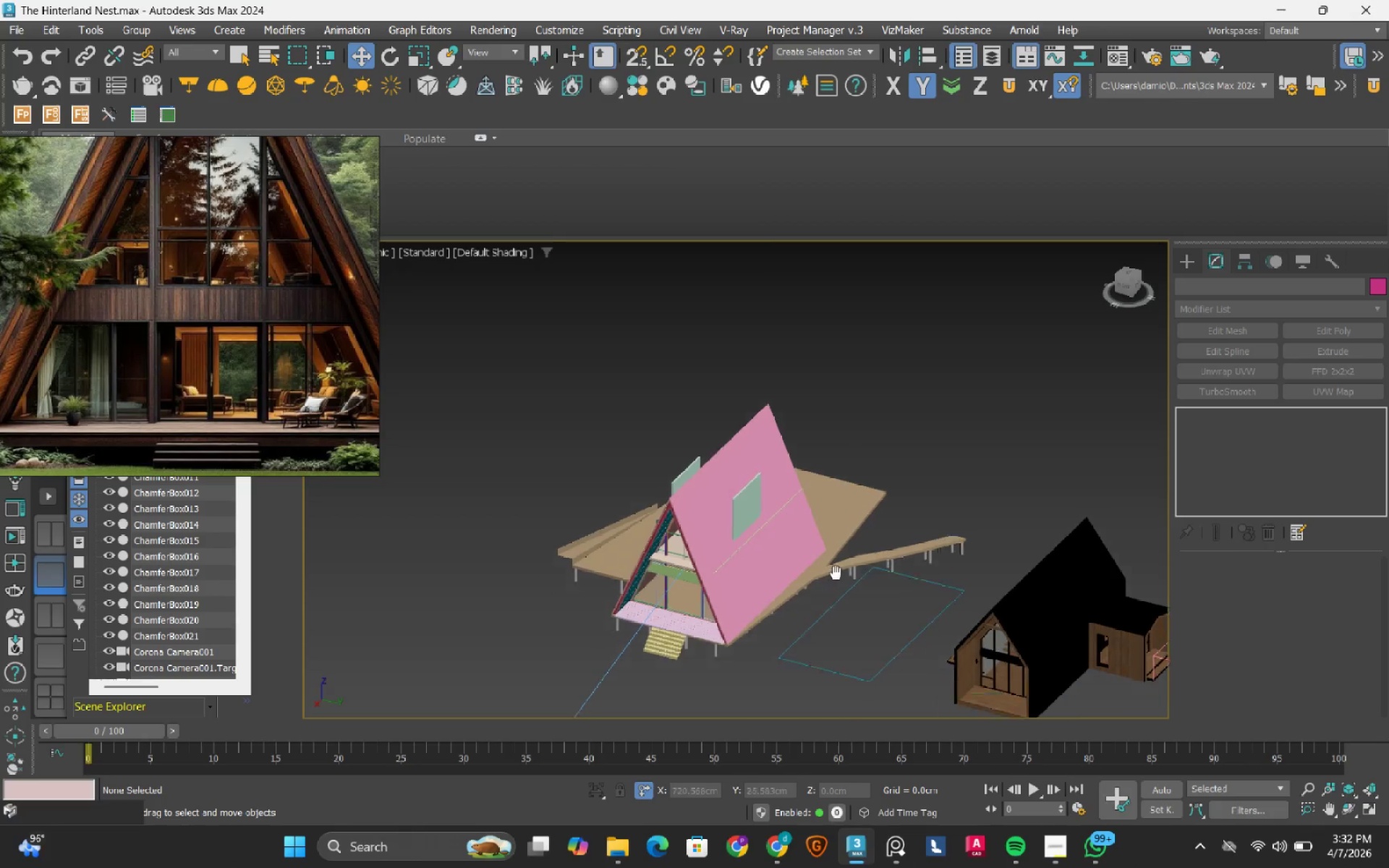 
scroll: coordinate [844, 492], scroll_direction: down, amount: 1.0
 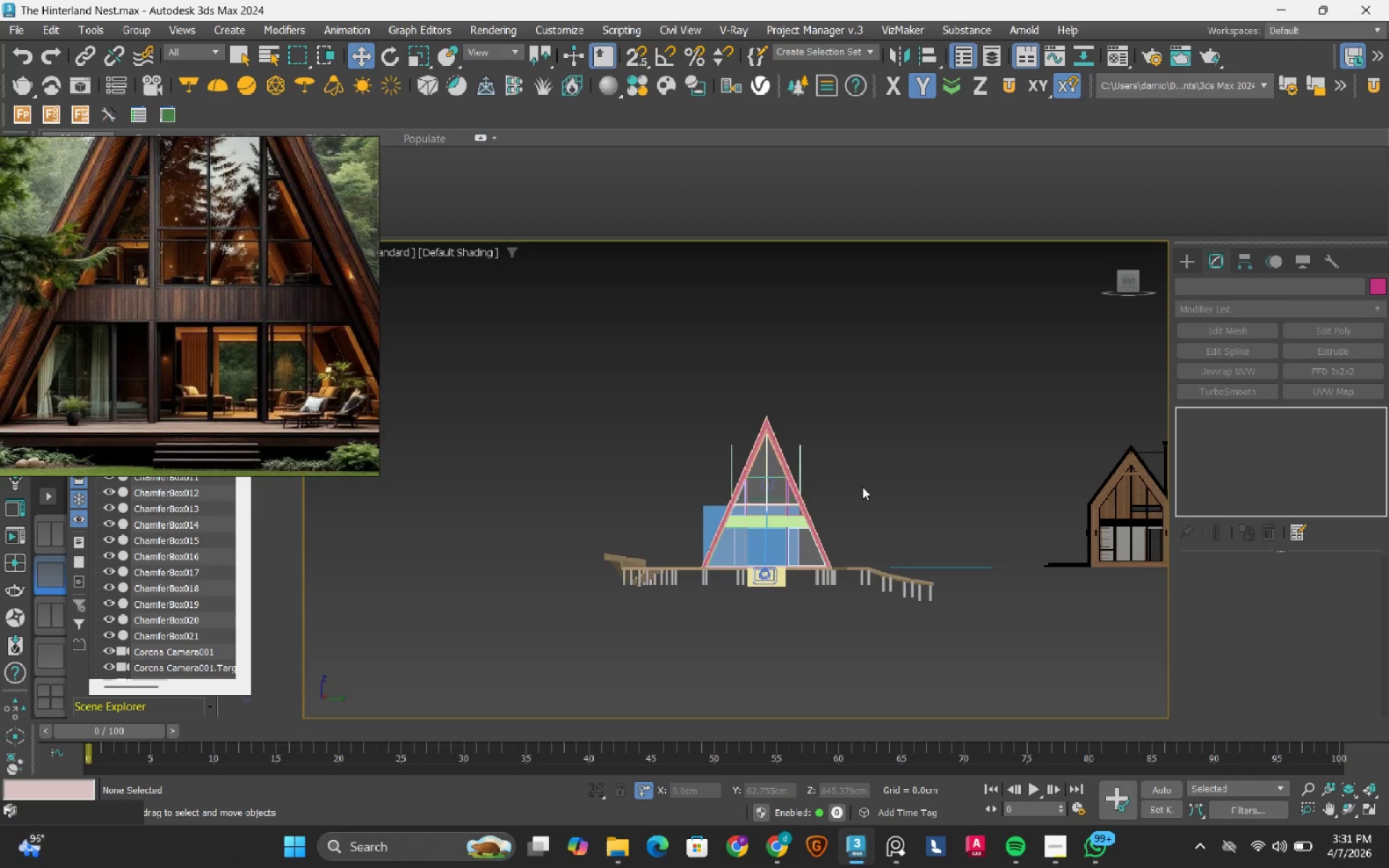 
hold_key(key=AltRight, duration=0.86)
 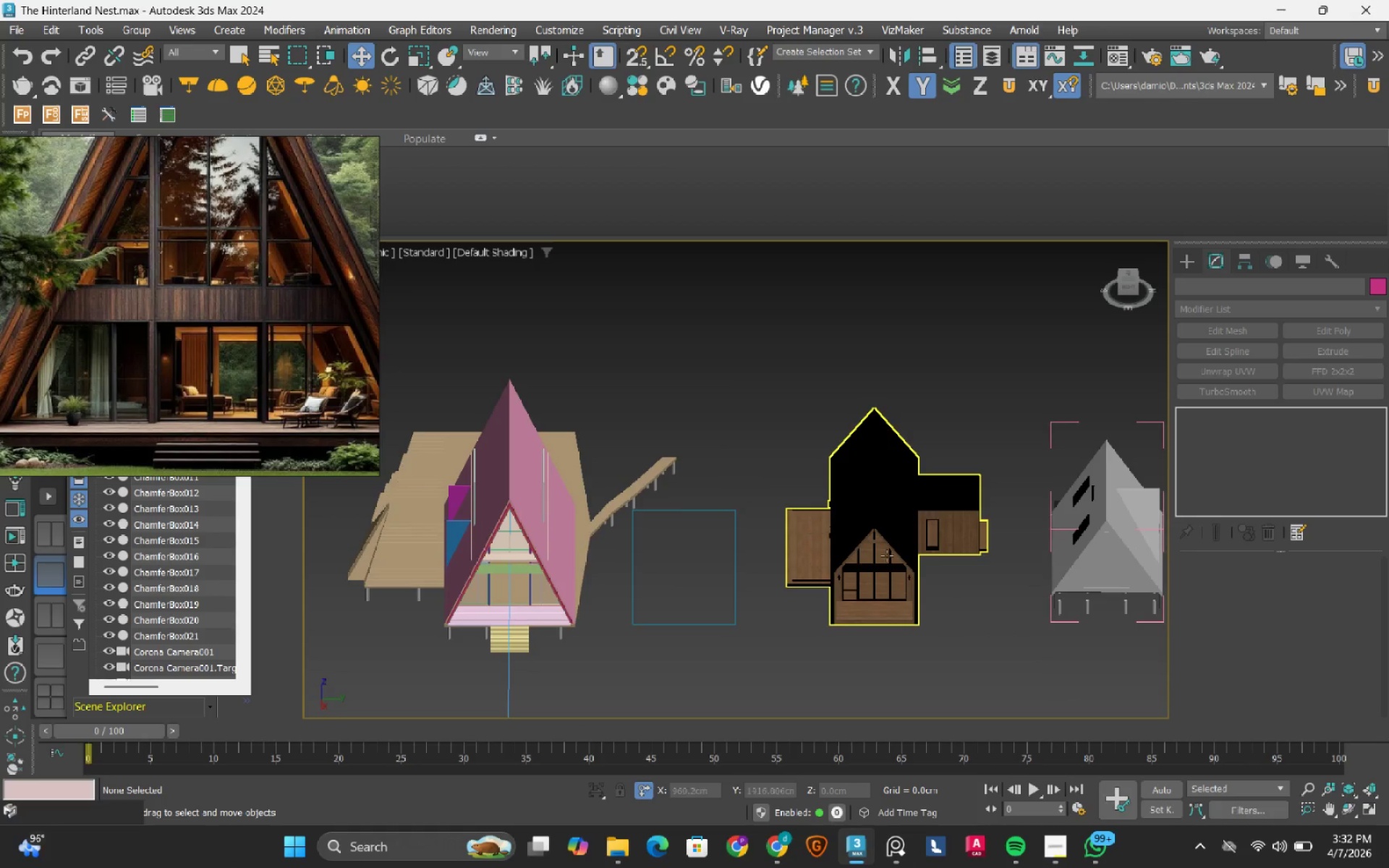 
hold_key(key=AltRight, duration=4.95)
left_click([928, 447])
 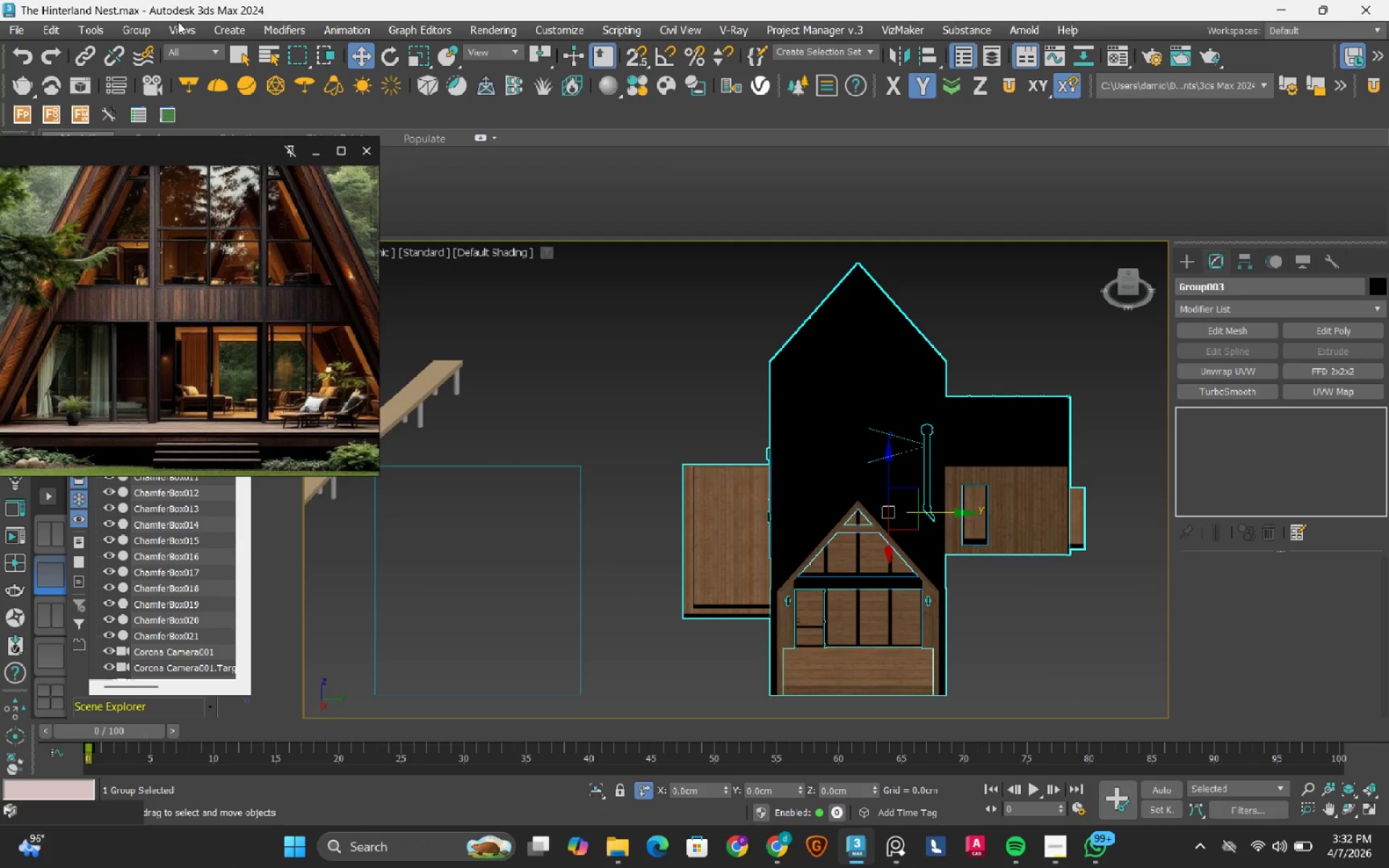 
scroll: coordinate [891, 554], scroll_direction: up, amount: 2.0
 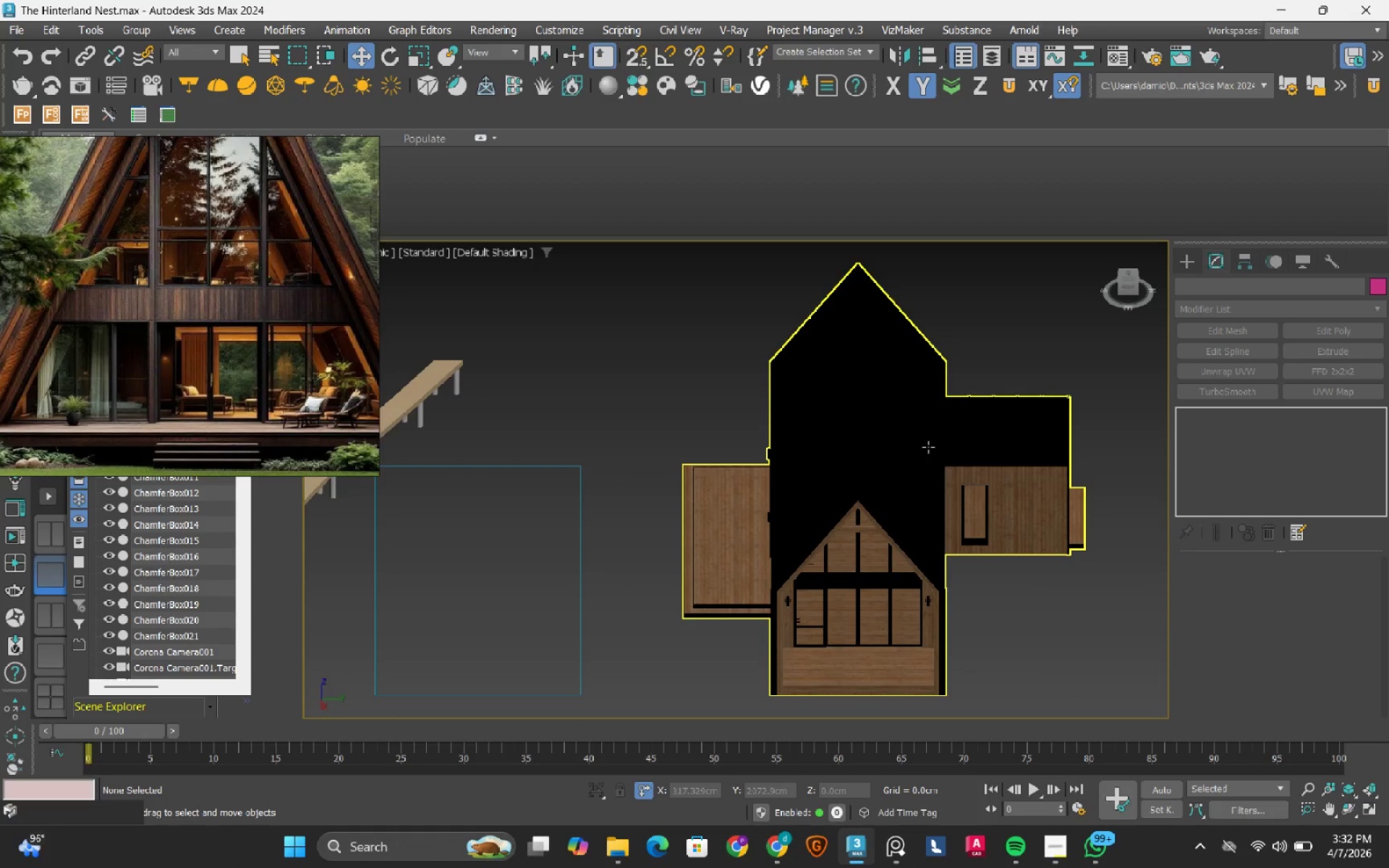 
left_click([145, 35])
 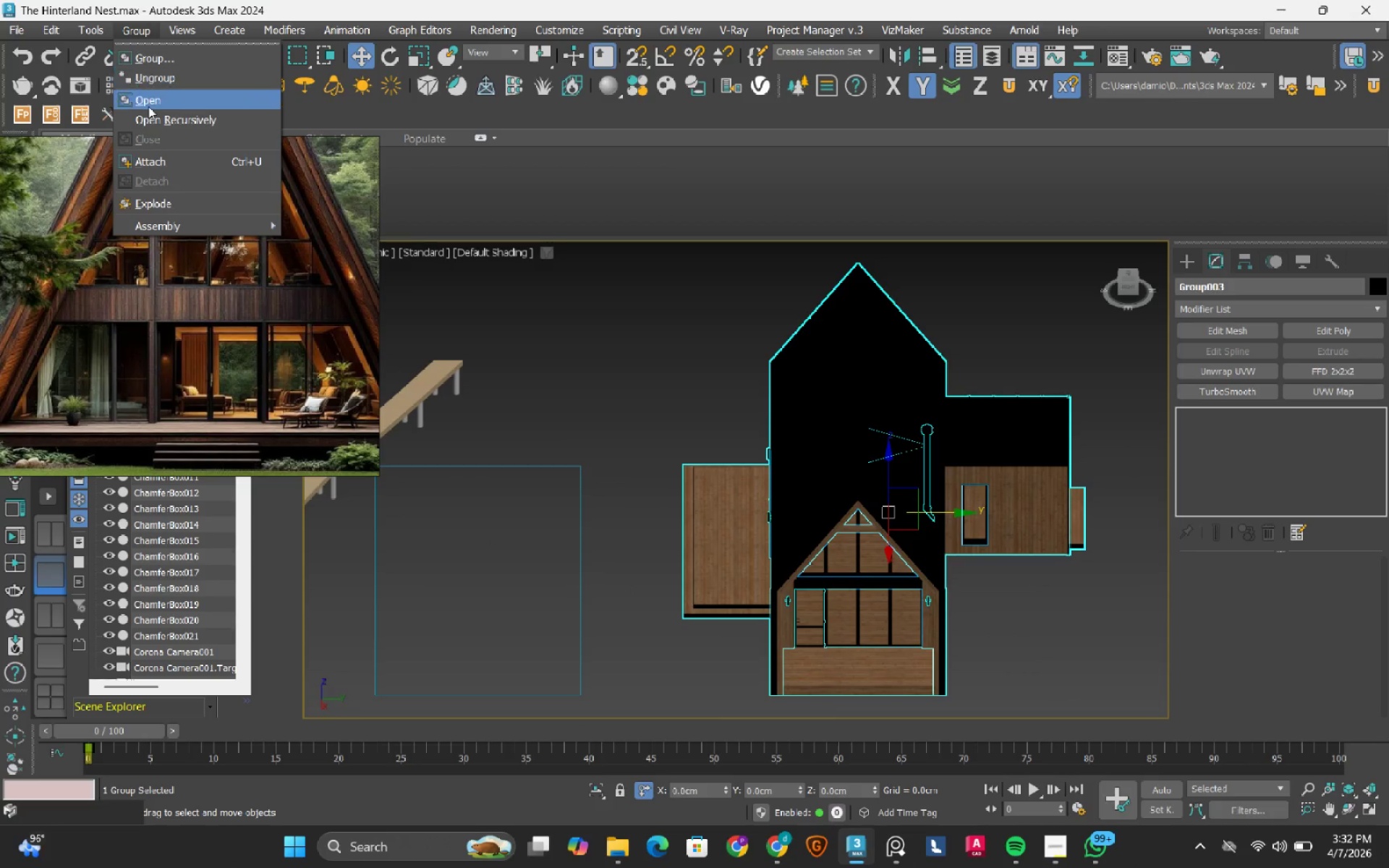 
left_click([148, 106])
 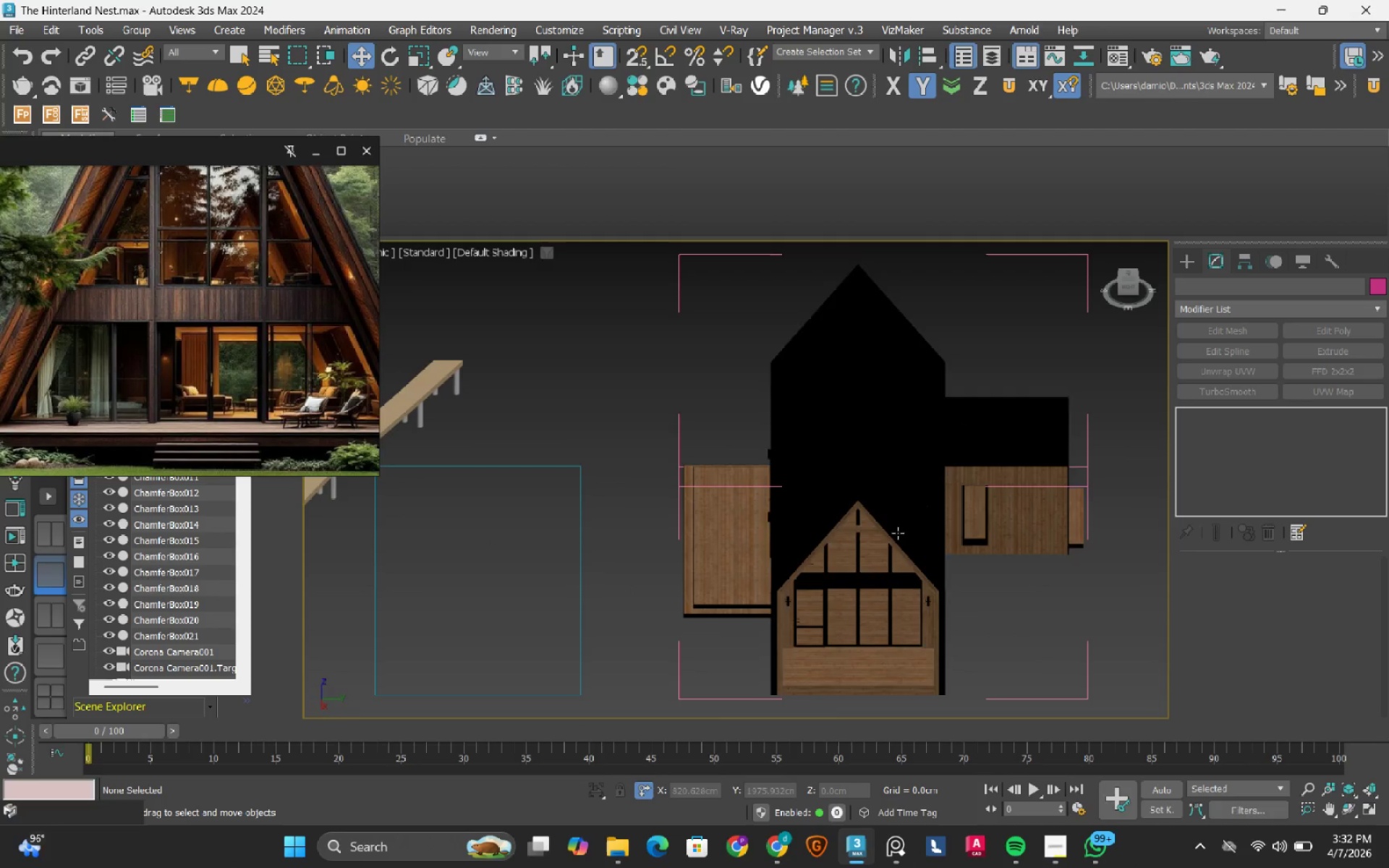 
left_click([886, 506])
 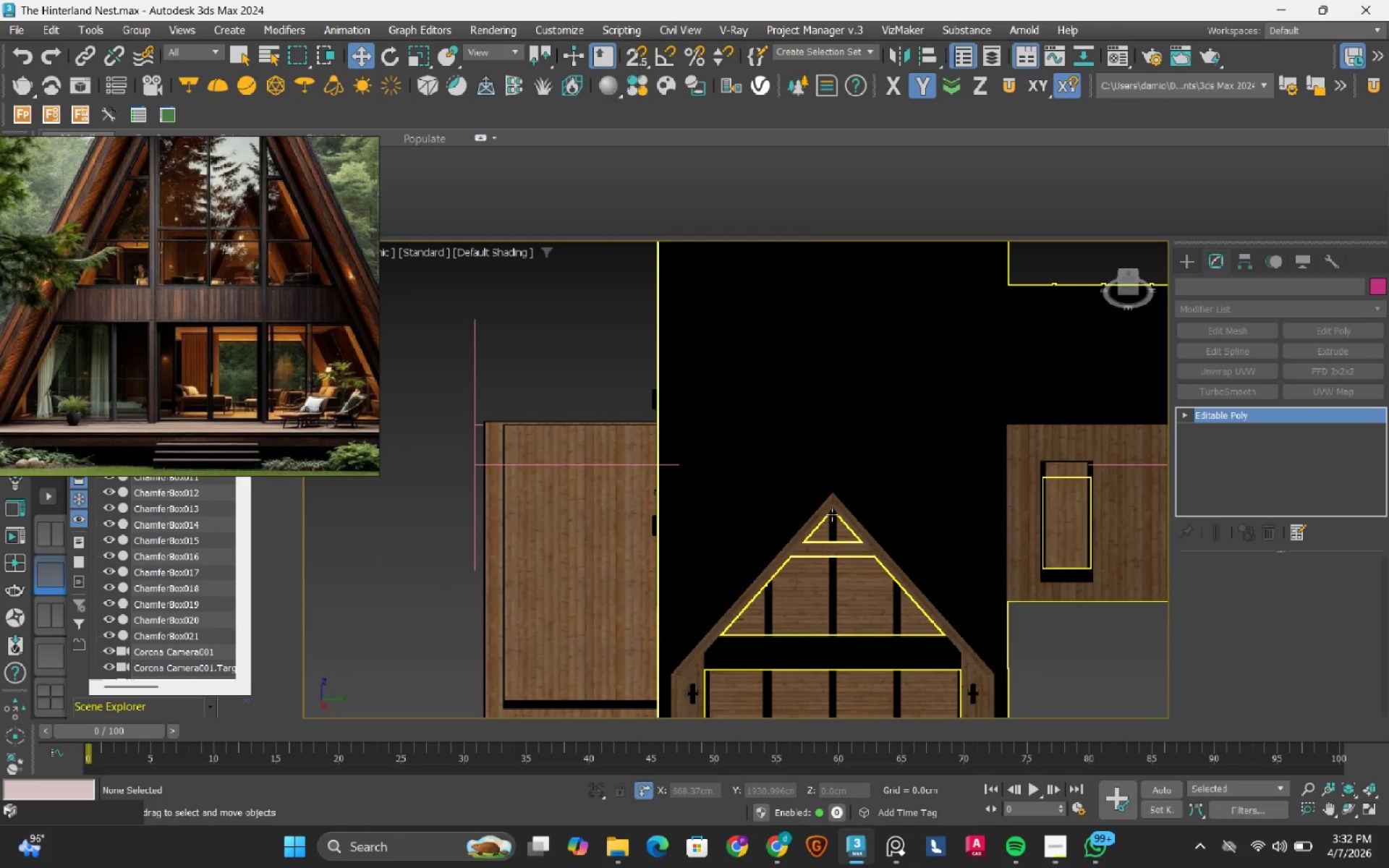 
scroll: coordinate [883, 509], scroll_direction: up, amount: 2.0
 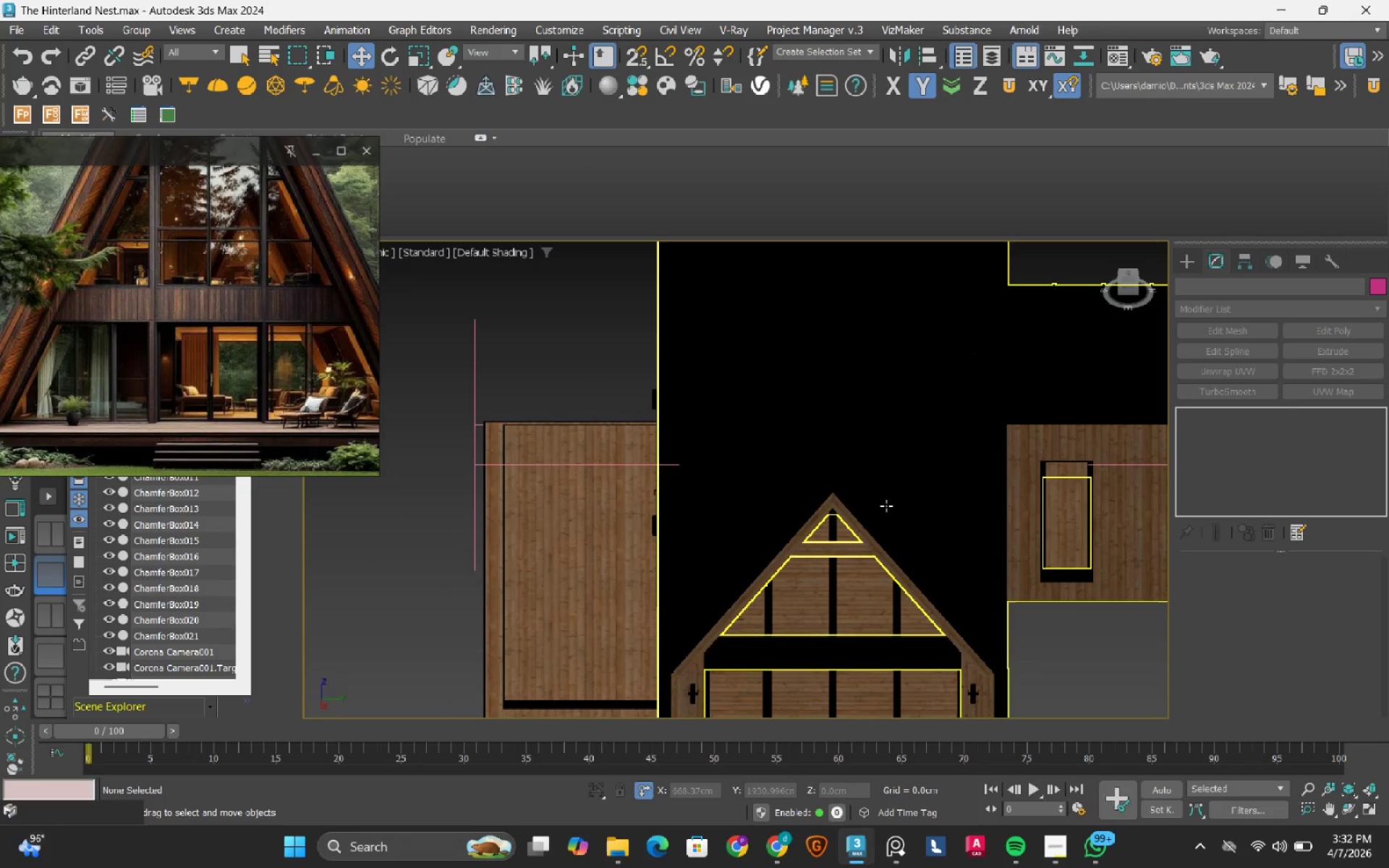 
hold_key(key=AltRight, duration=1.52)
 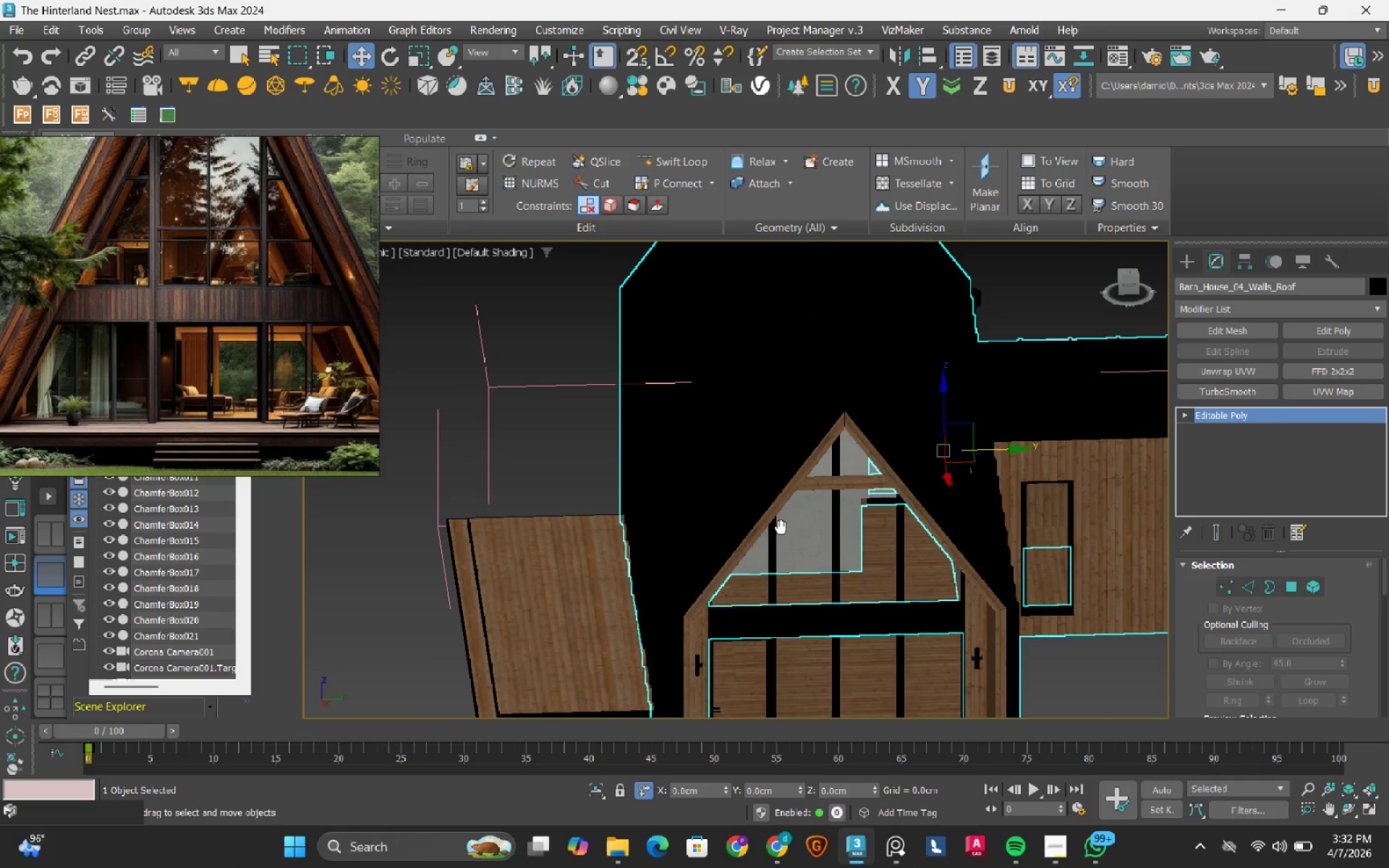 
hold_key(key=AltRight, duration=1.23)
 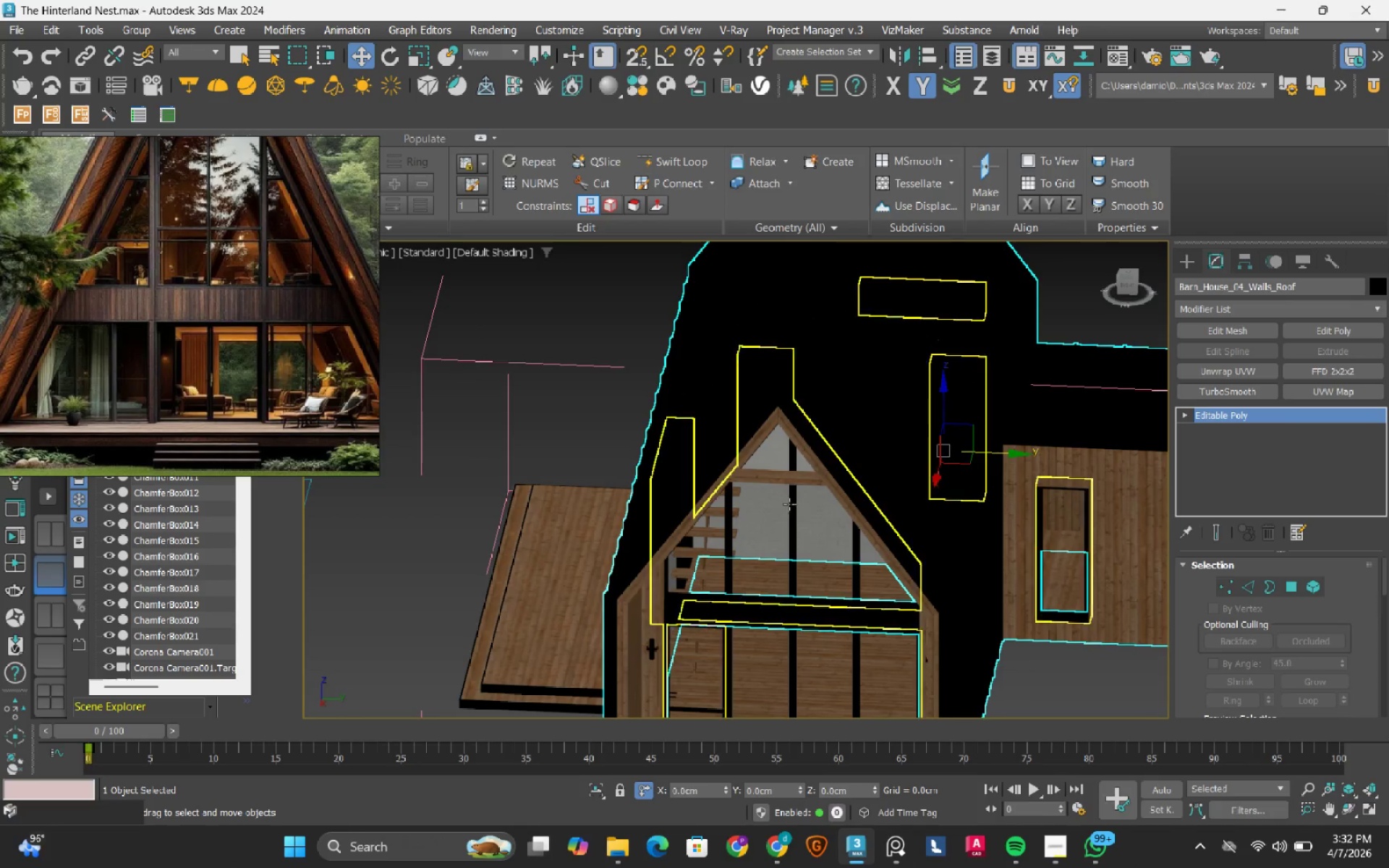 
hold_key(key=AltRight, duration=0.52)
 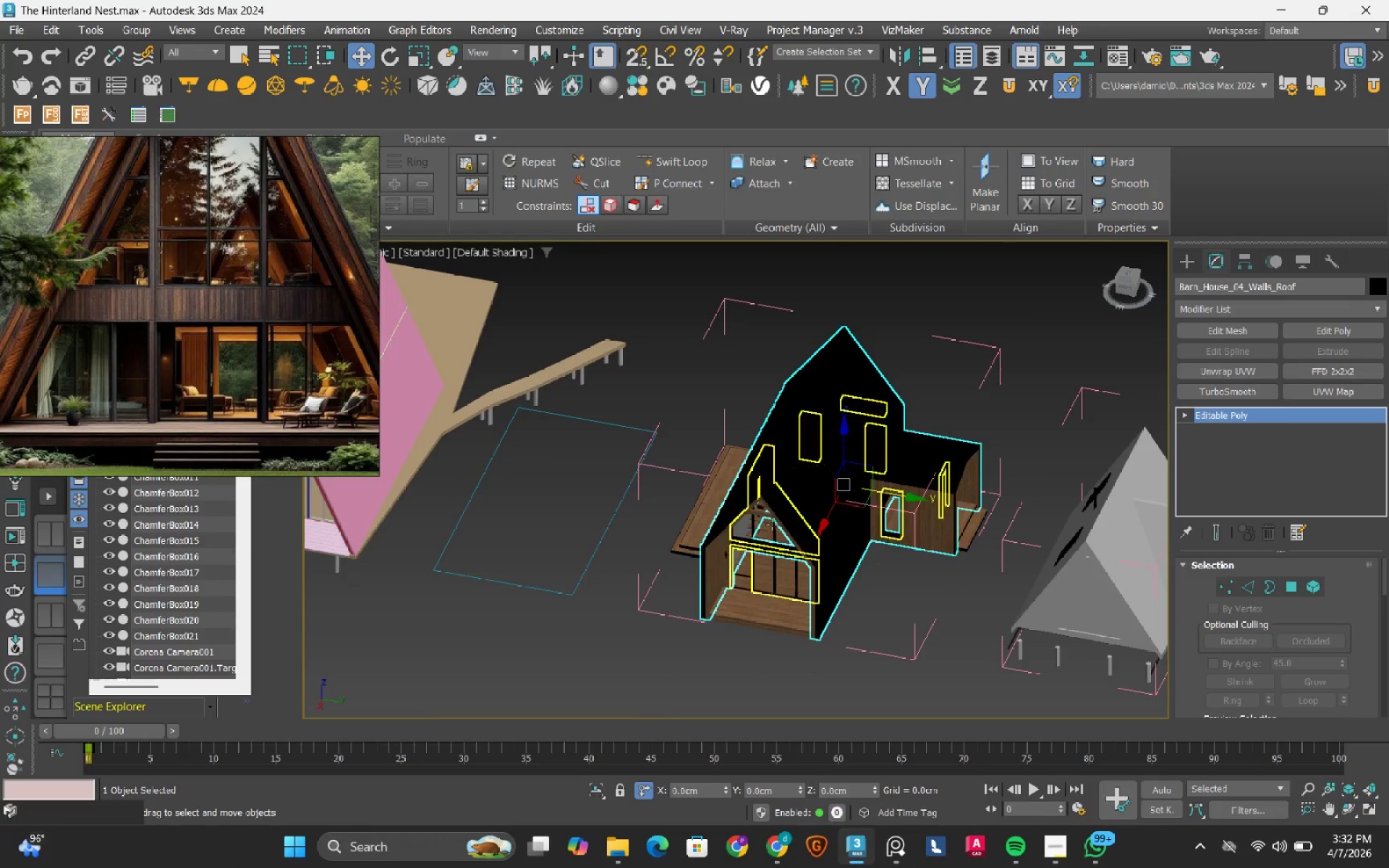 
scroll: coordinate [790, 504], scroll_direction: down, amount: 3.0
 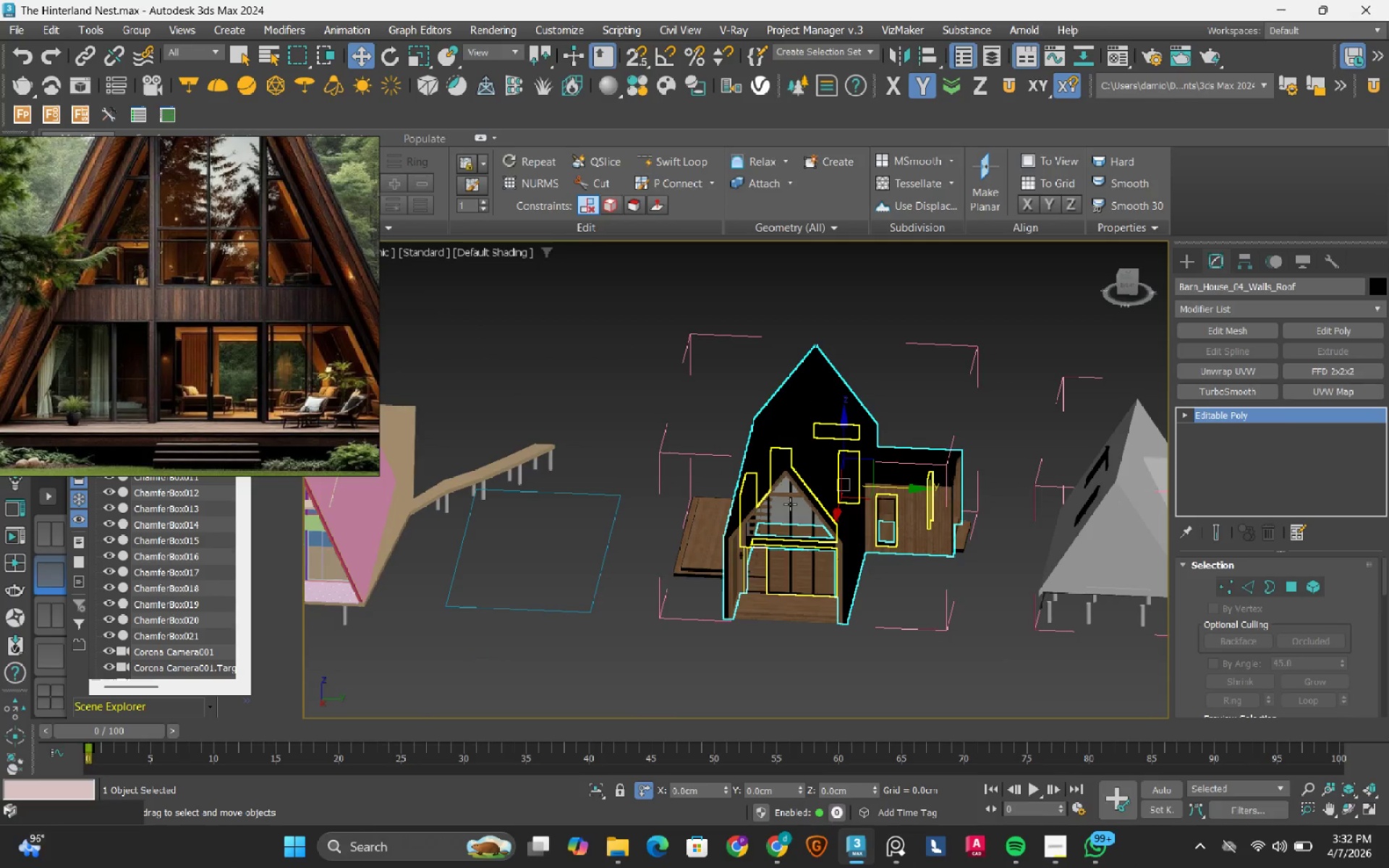 
scroll: coordinate [772, 524], scroll_direction: up, amount: 2.0
 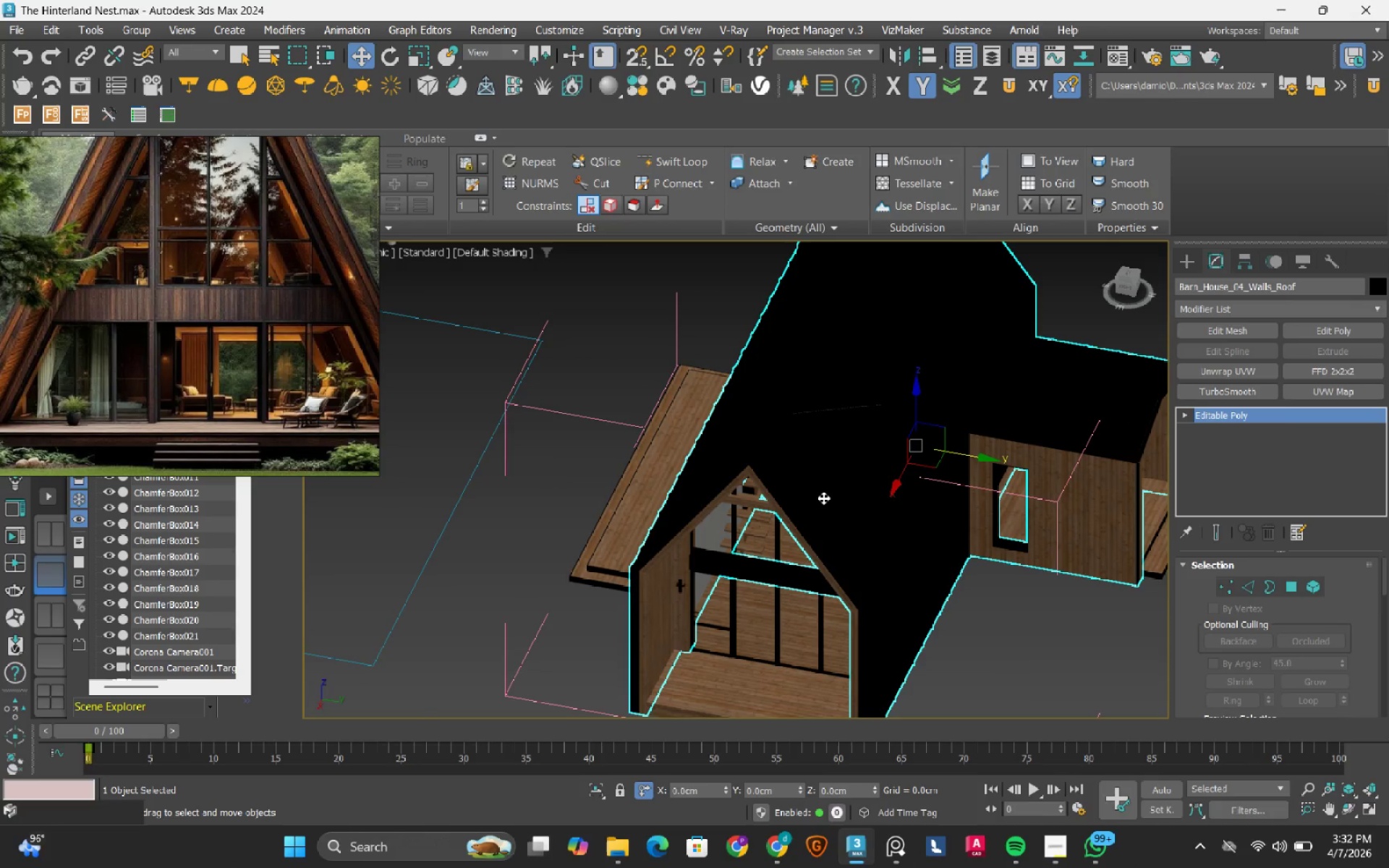 
key(Delete)
 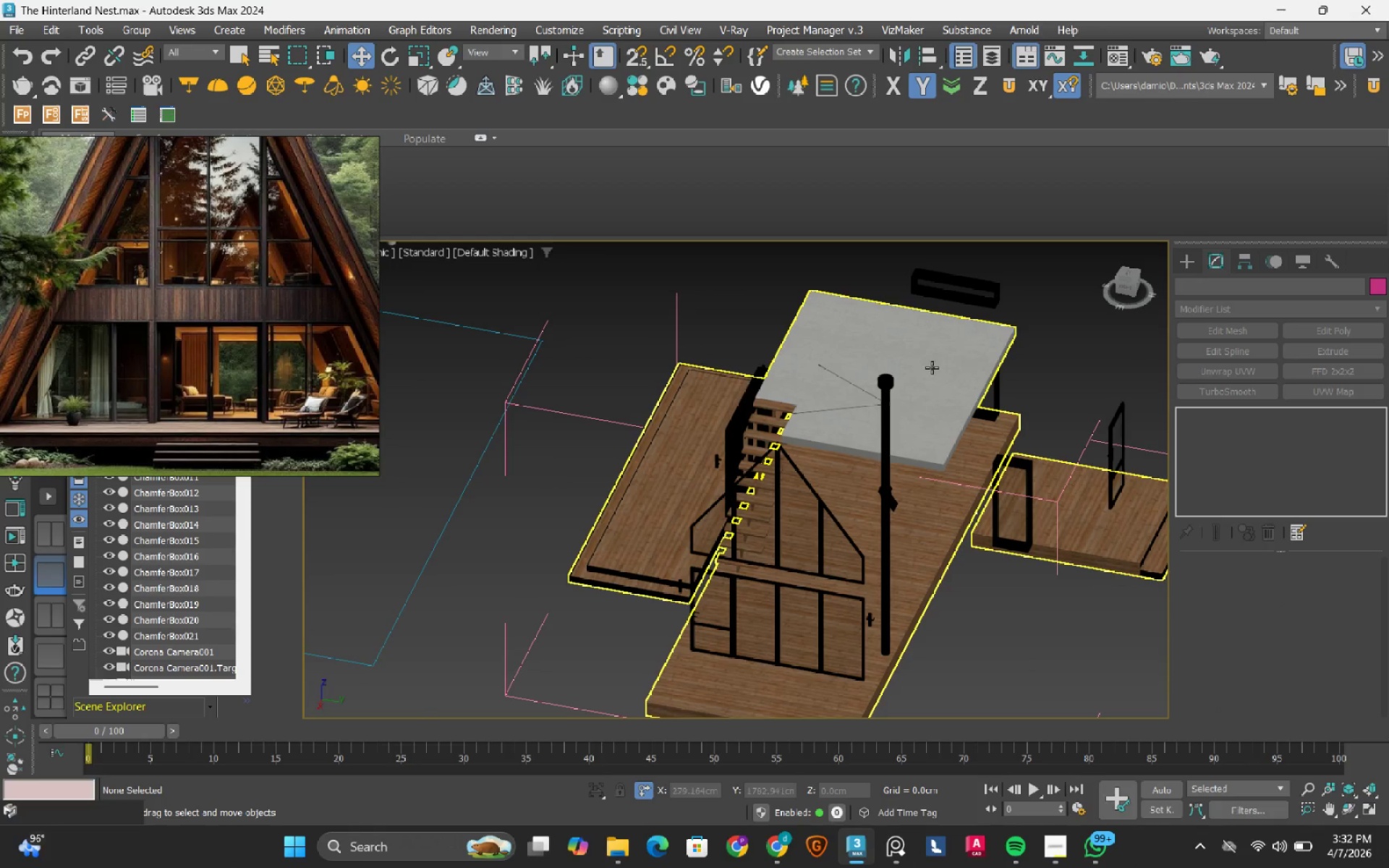 
scroll: coordinate [802, 401], scroll_direction: up, amount: 3.0
 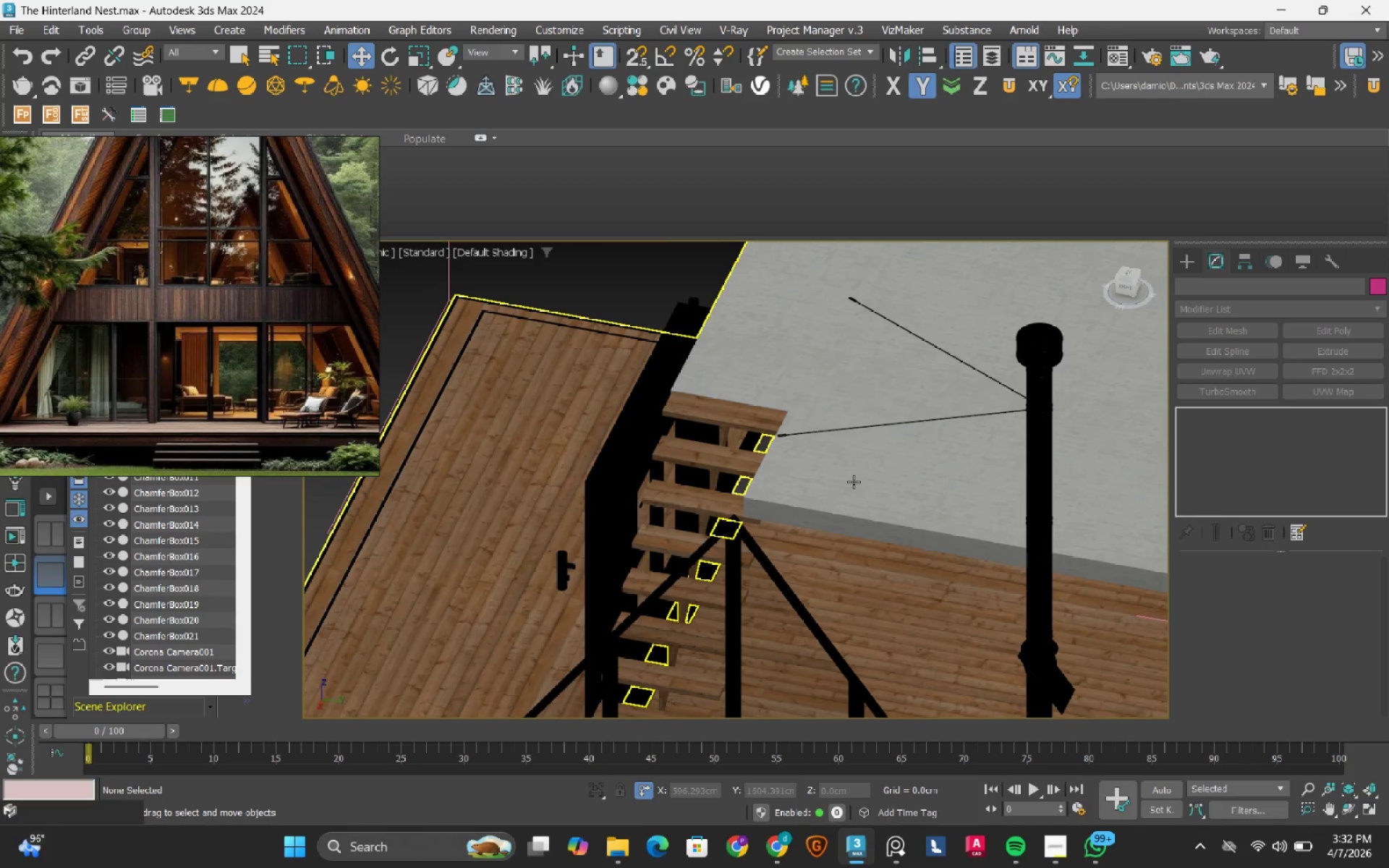 
left_click([854, 482])
 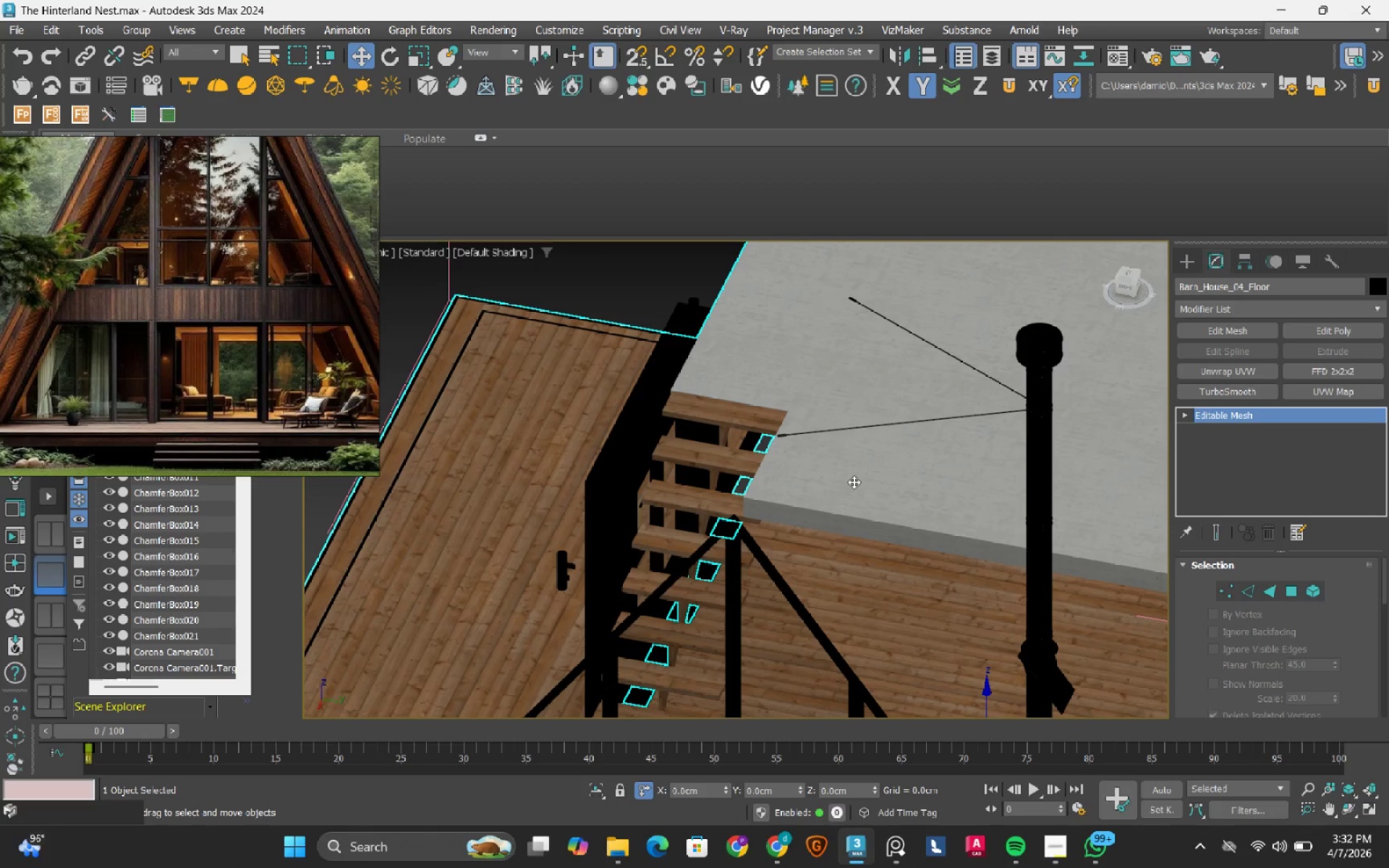 
hold_key(key=AltRight, duration=1.5)
 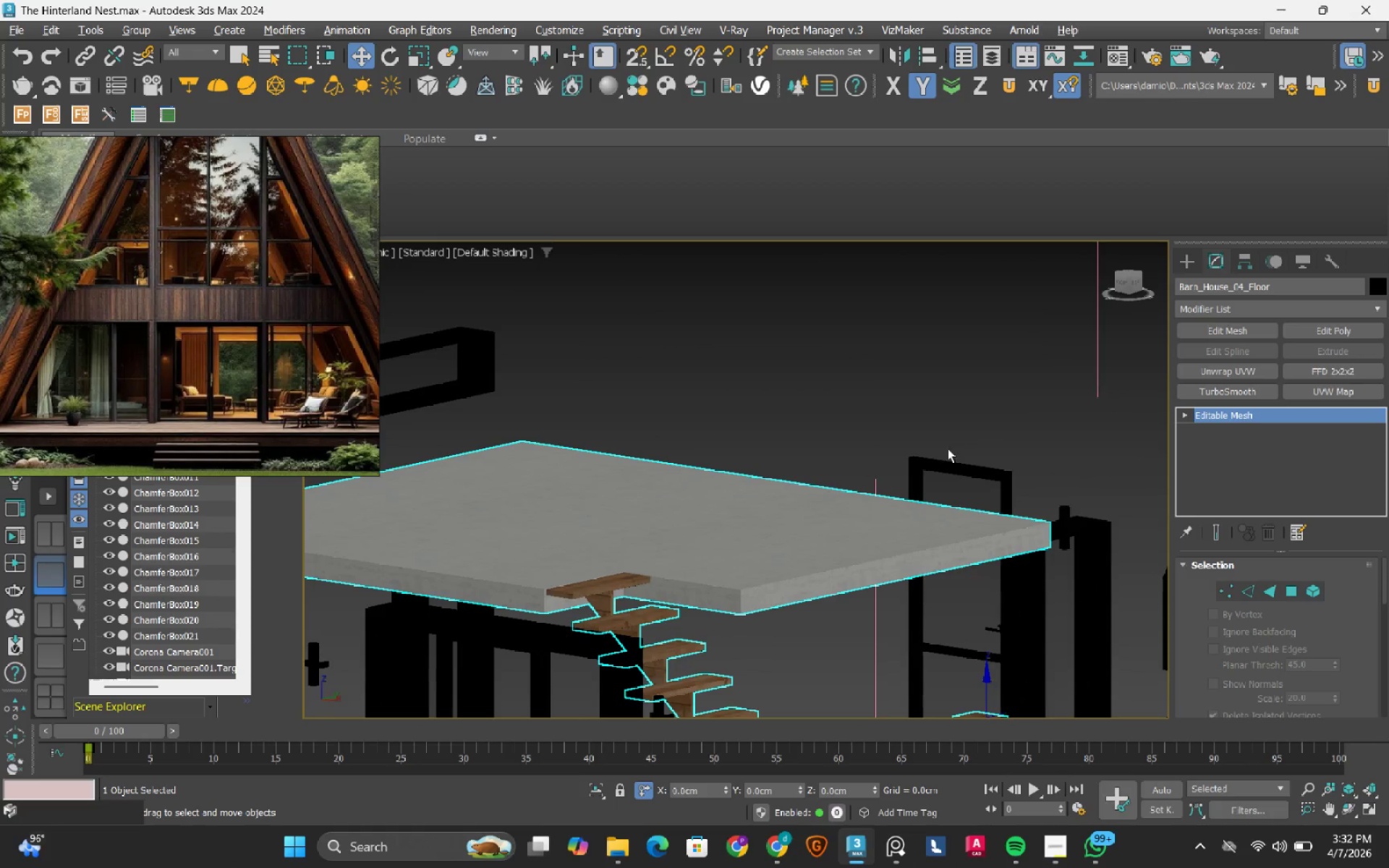 
hold_key(key=AltRight, duration=0.41)
 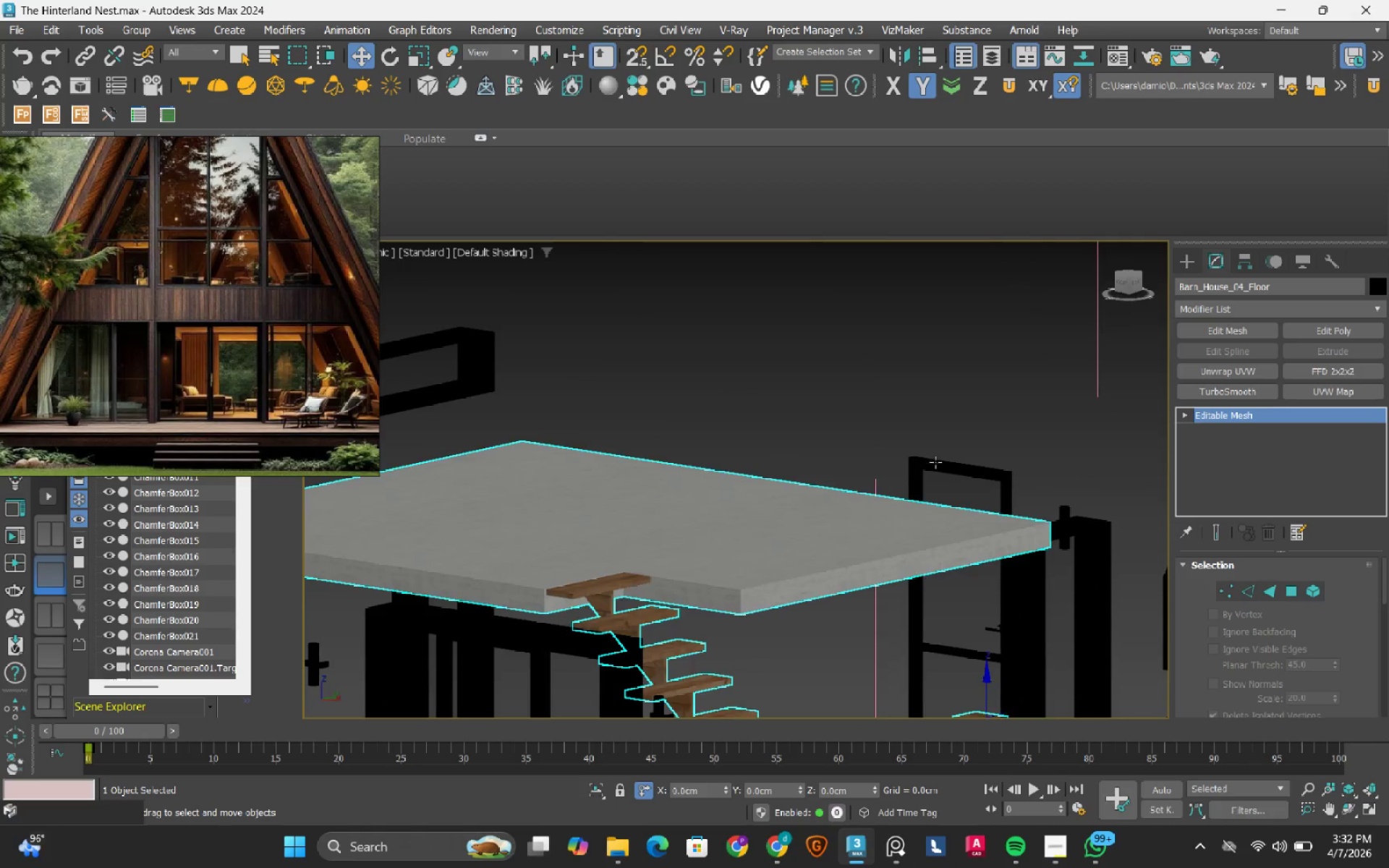 
scroll: coordinate [935, 464], scroll_direction: down, amount: 3.0
 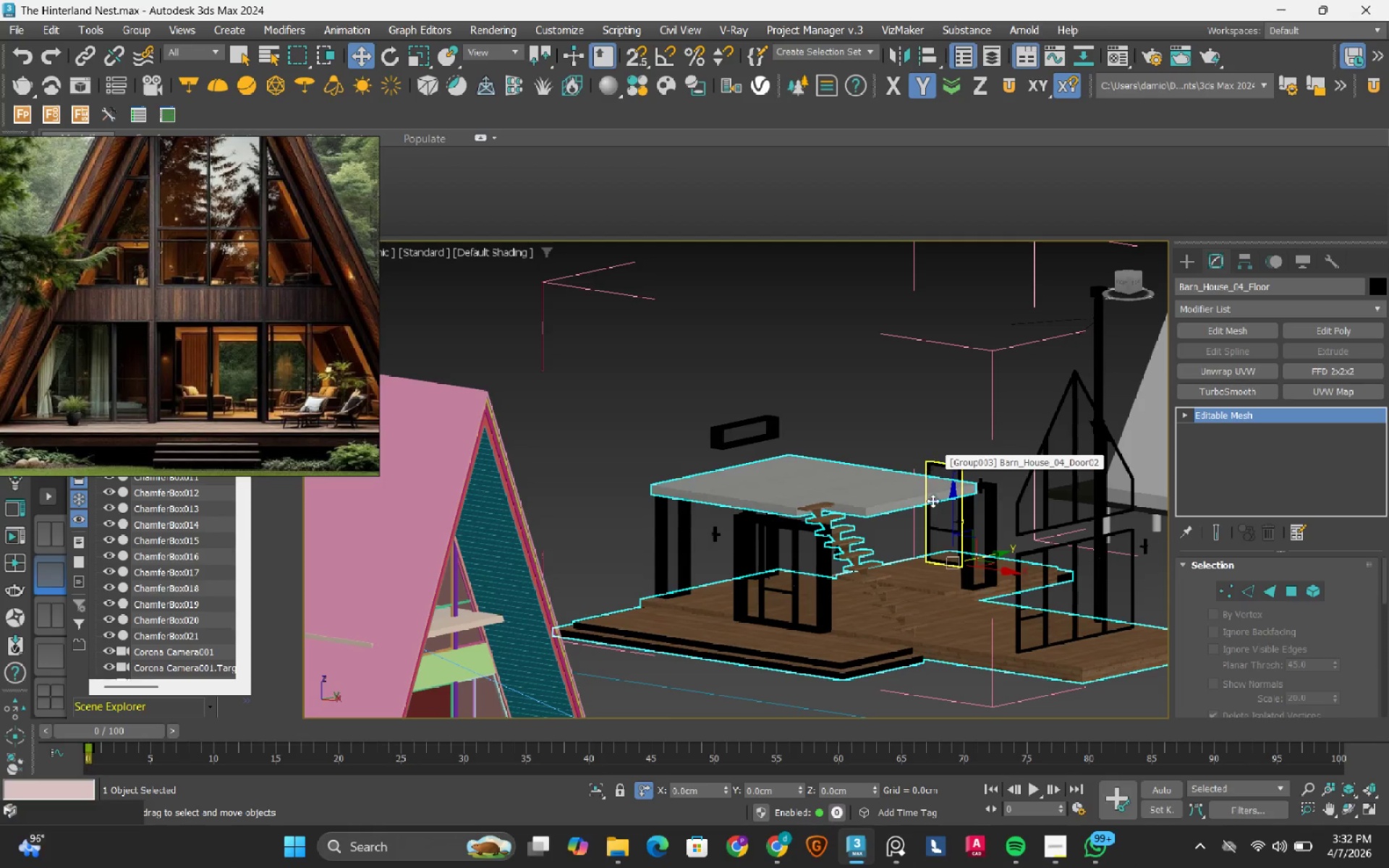 
hold_key(key=AltRight, duration=1.08)
 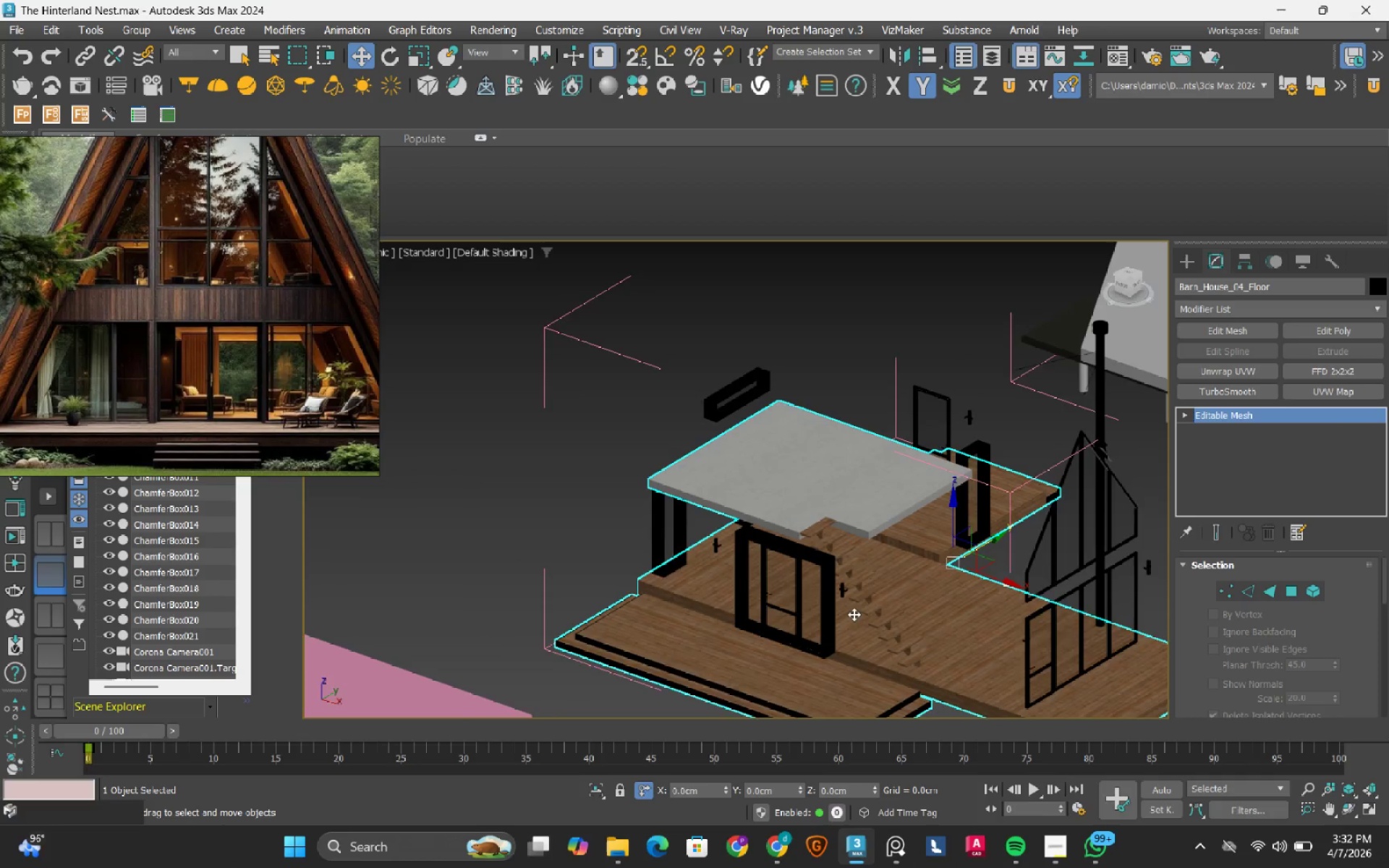 
scroll: coordinate [871, 599], scroll_direction: up, amount: 1.0
 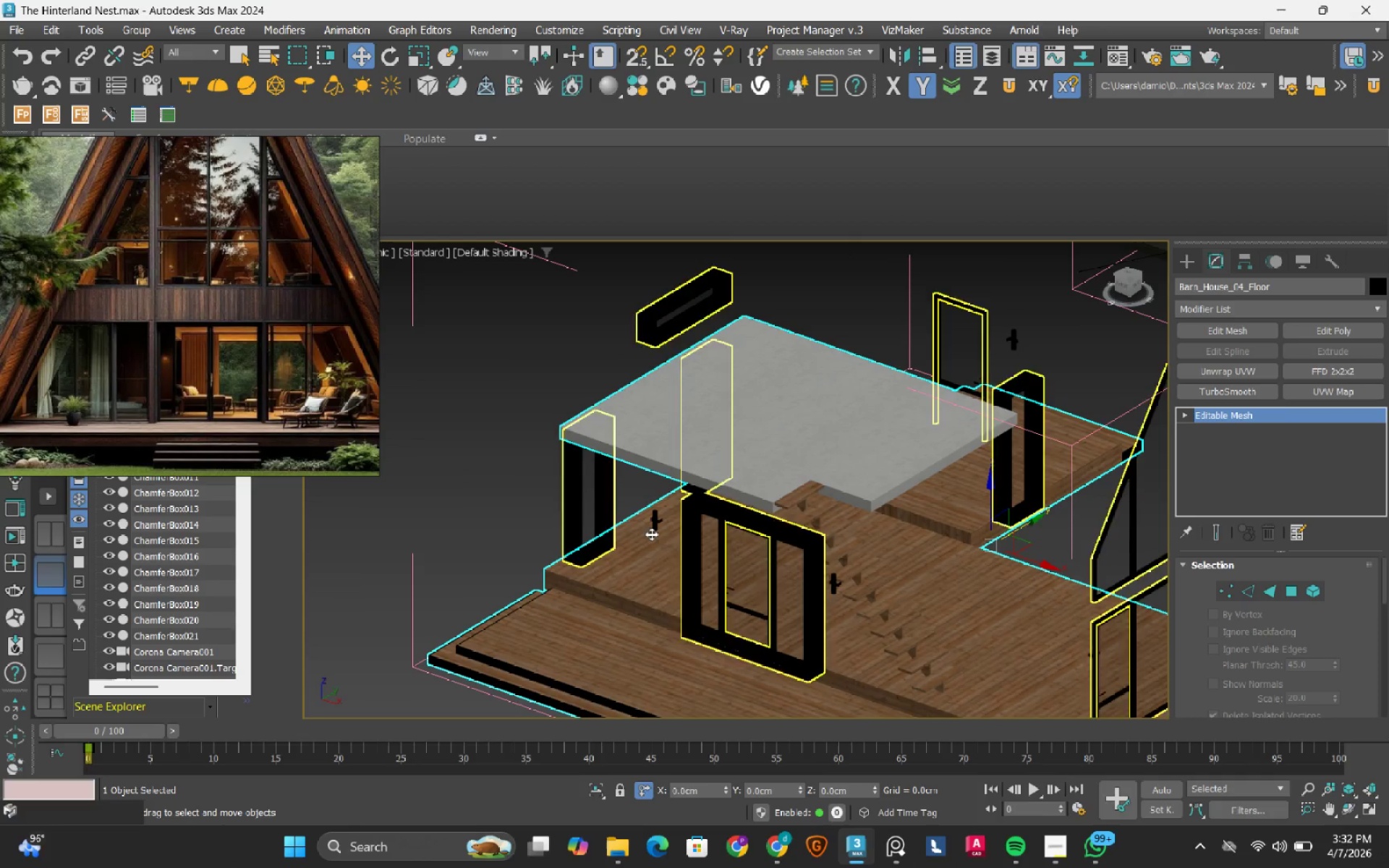 
left_click([504, 506])
 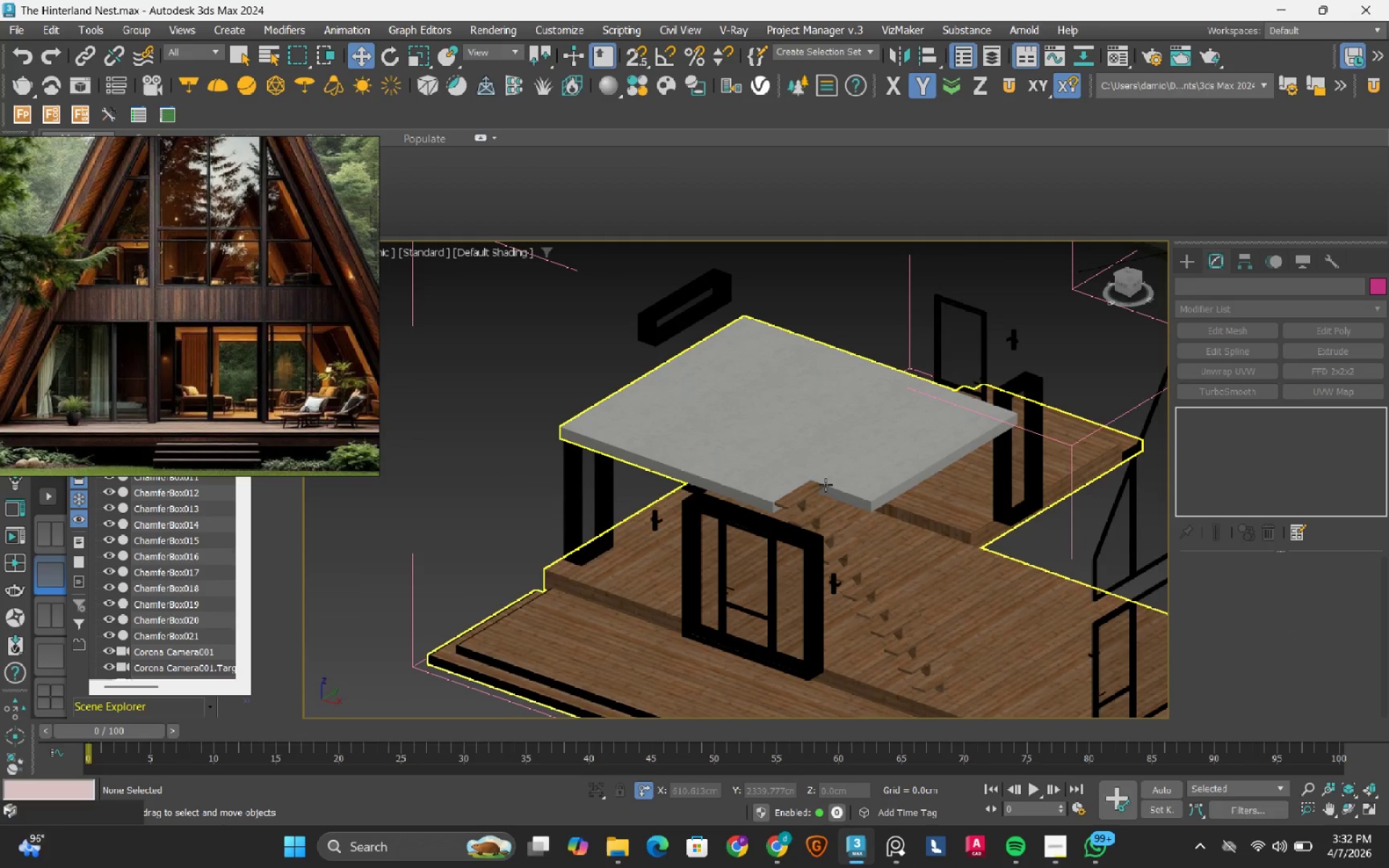 
left_click([828, 482])
 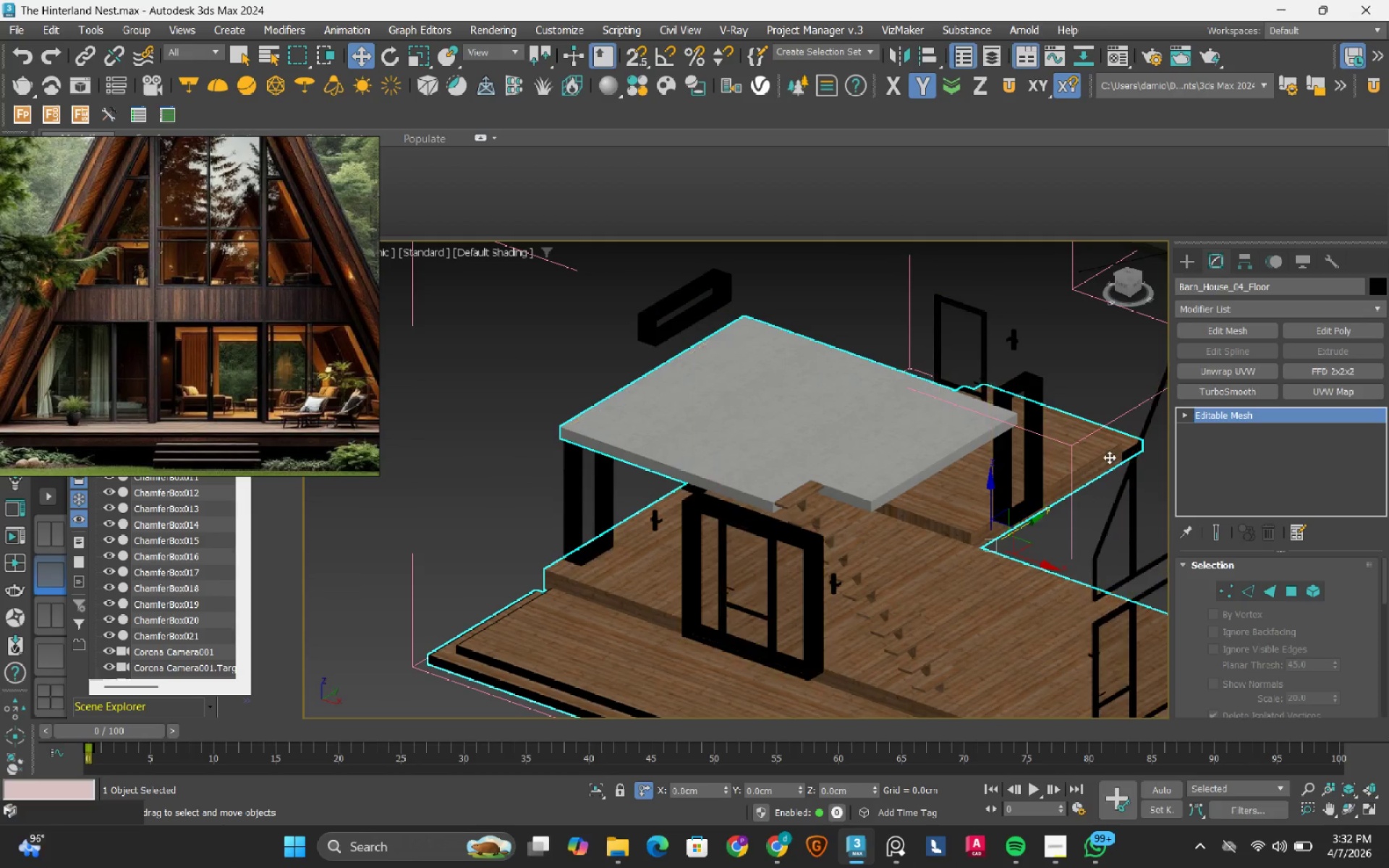 
left_click([1337, 331])
 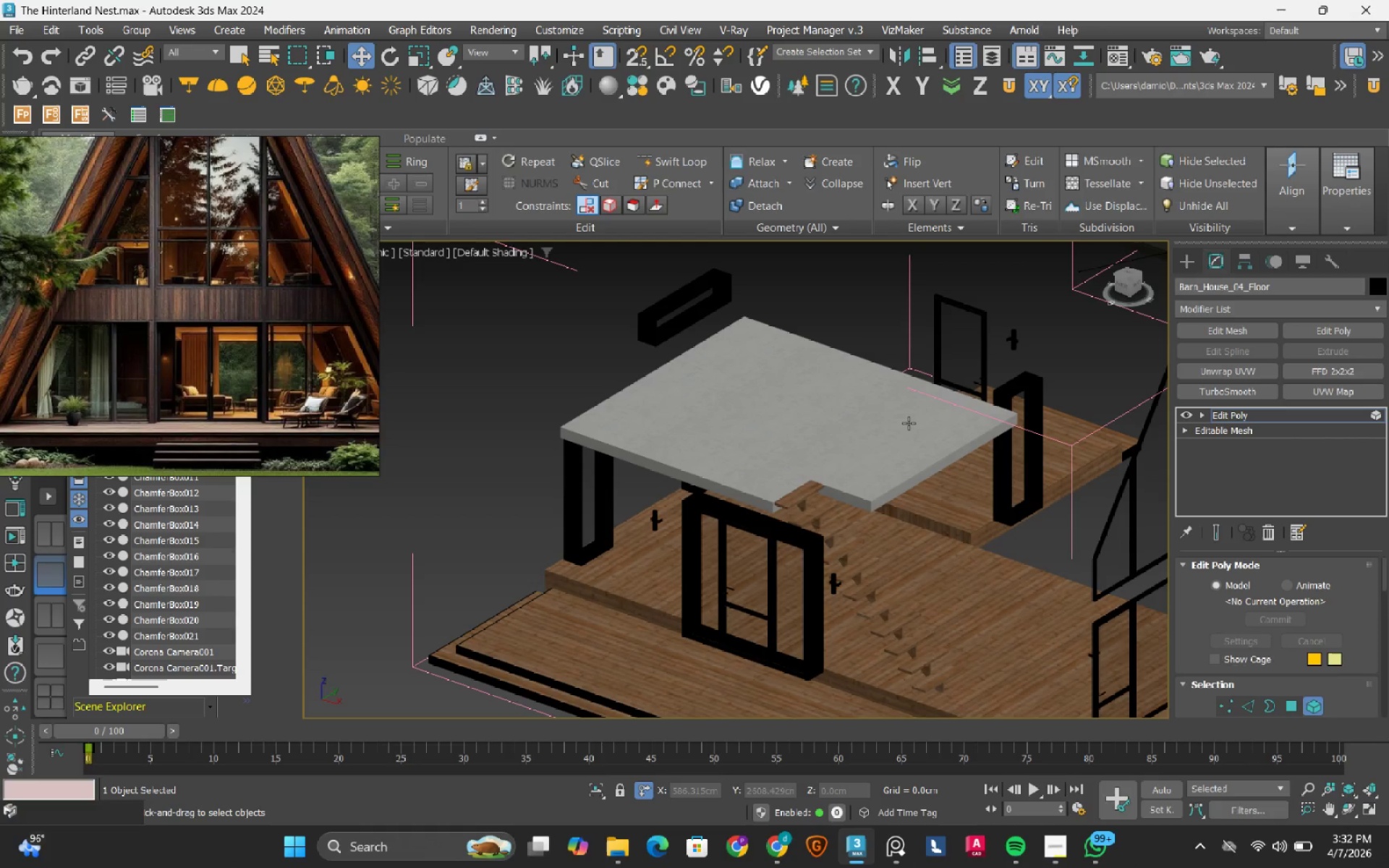 
wait(5.28)
 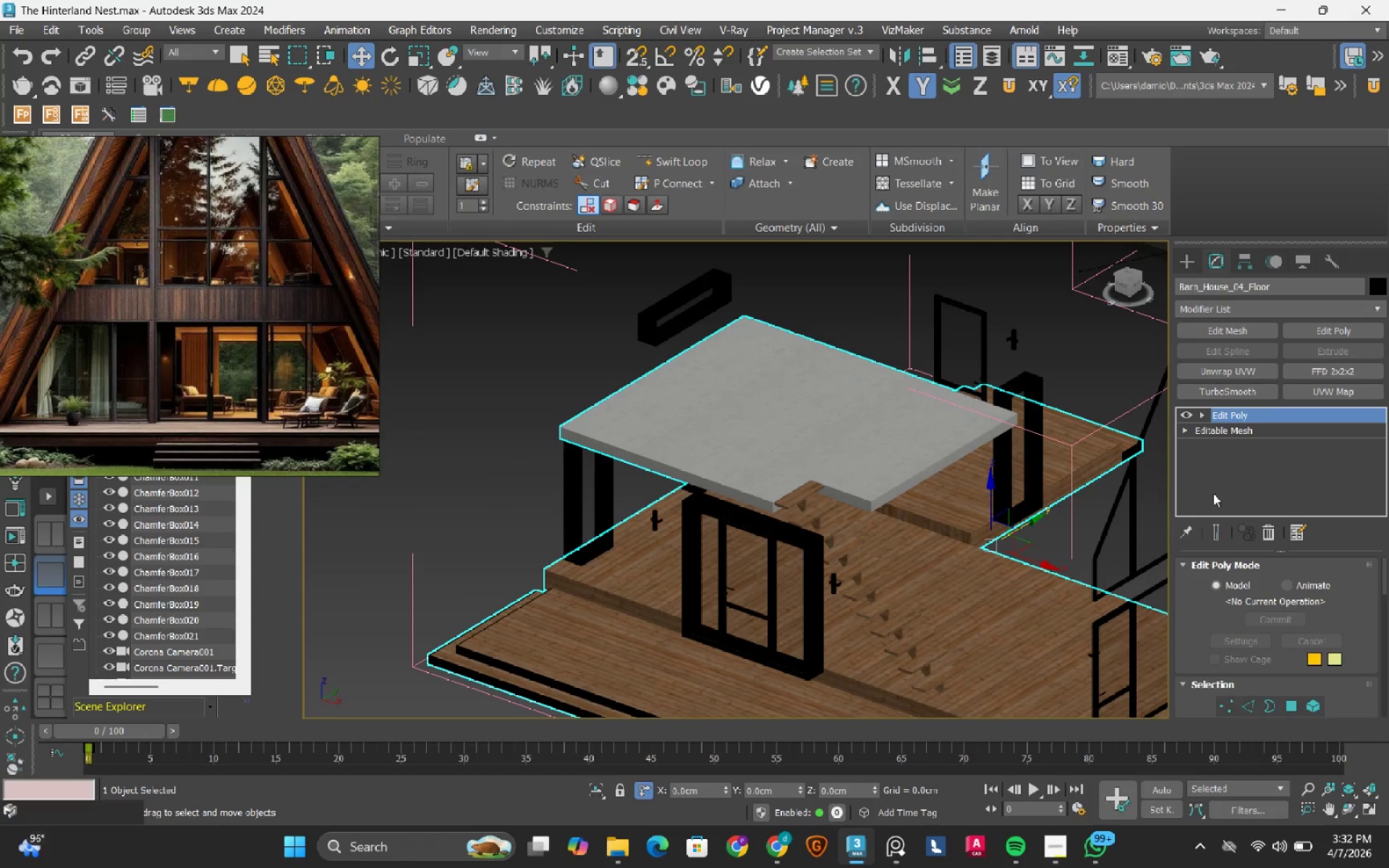 
left_click([909, 423])
 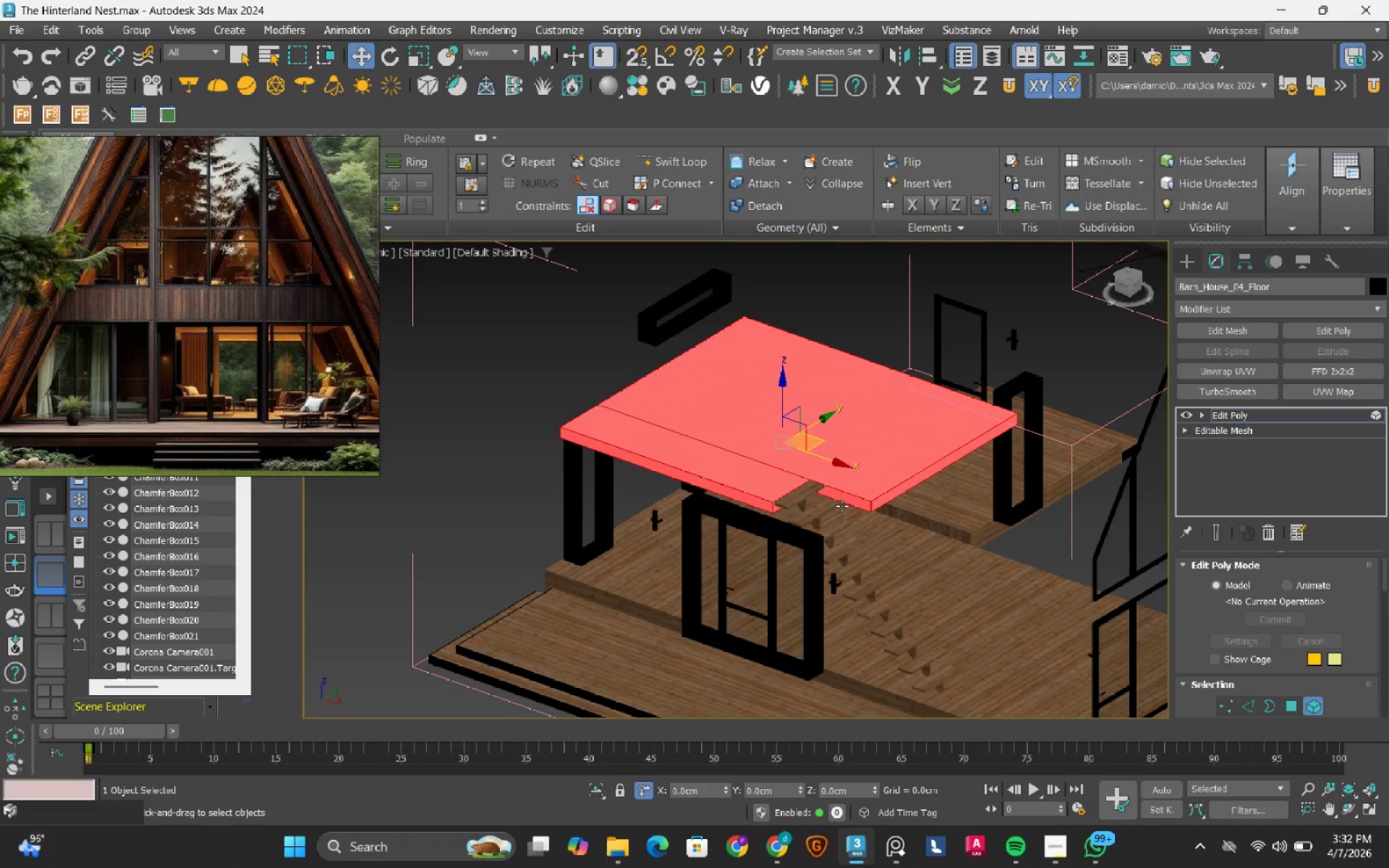 
scroll: coordinate [830, 511], scroll_direction: up, amount: 2.0
 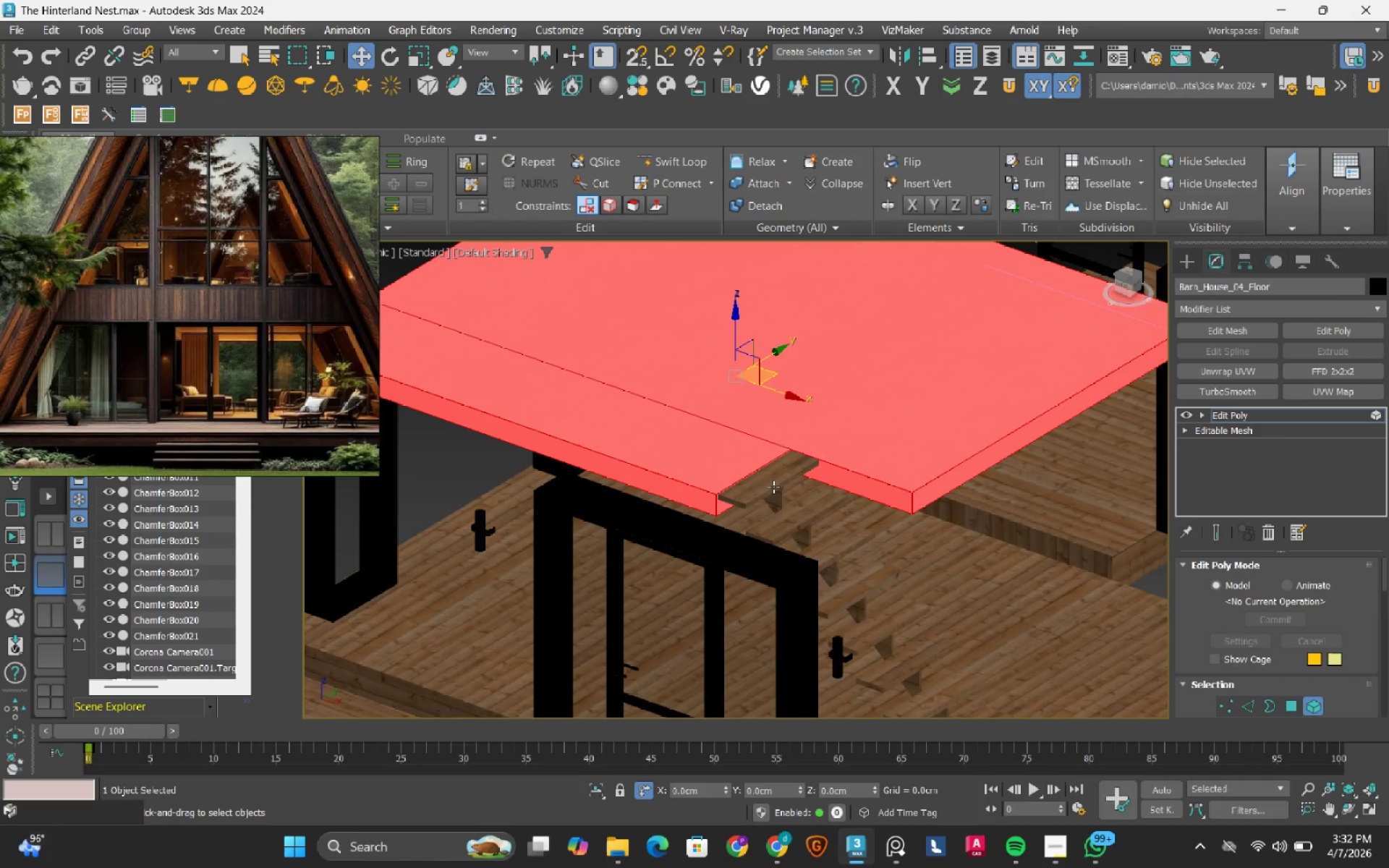 
hold_key(key=ControlRight, duration=1.52)
left_click([773, 472])
 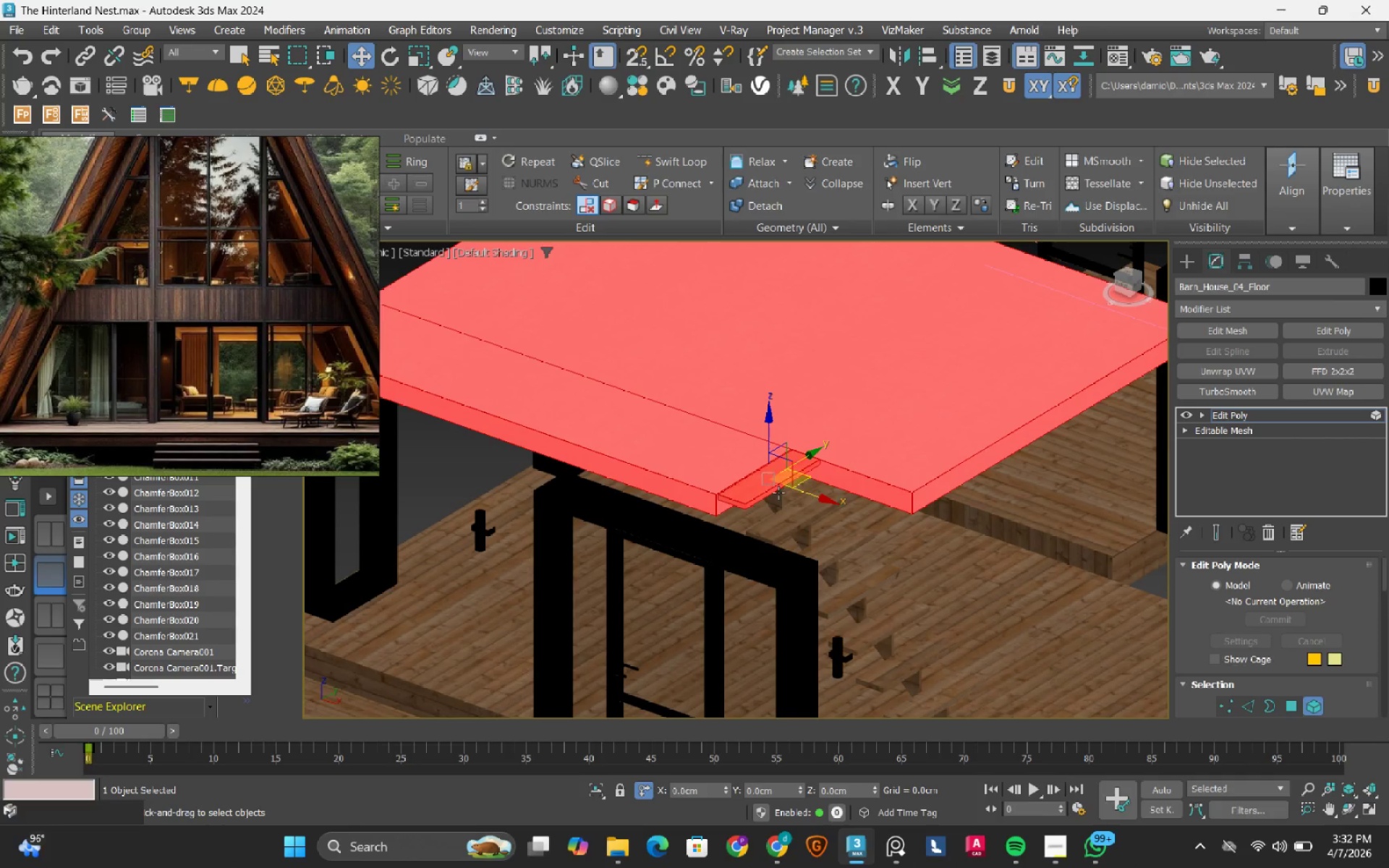 
left_click([778, 493])
 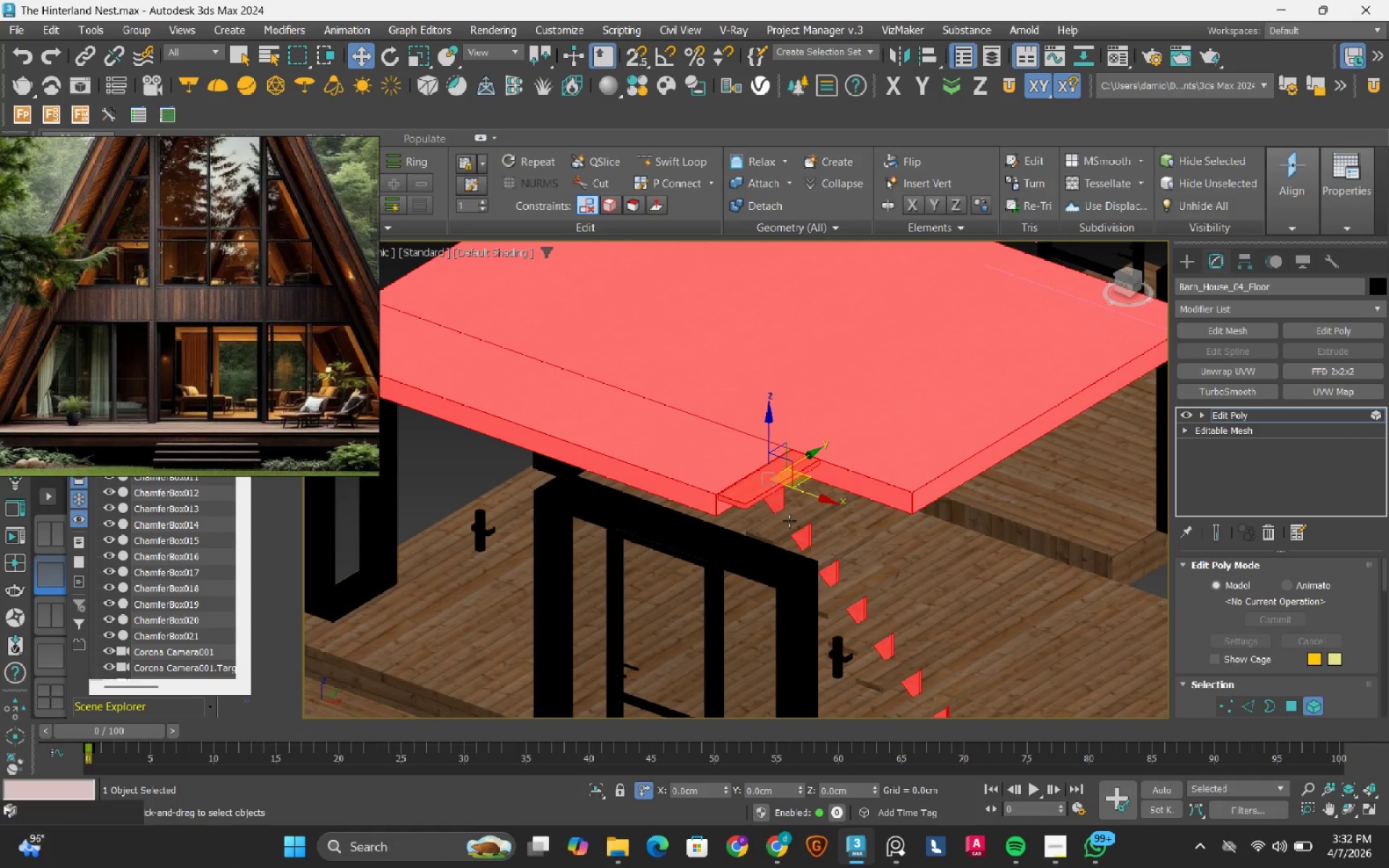 
hold_key(key=ControlRight, duration=0.59)
left_click([783, 519])
 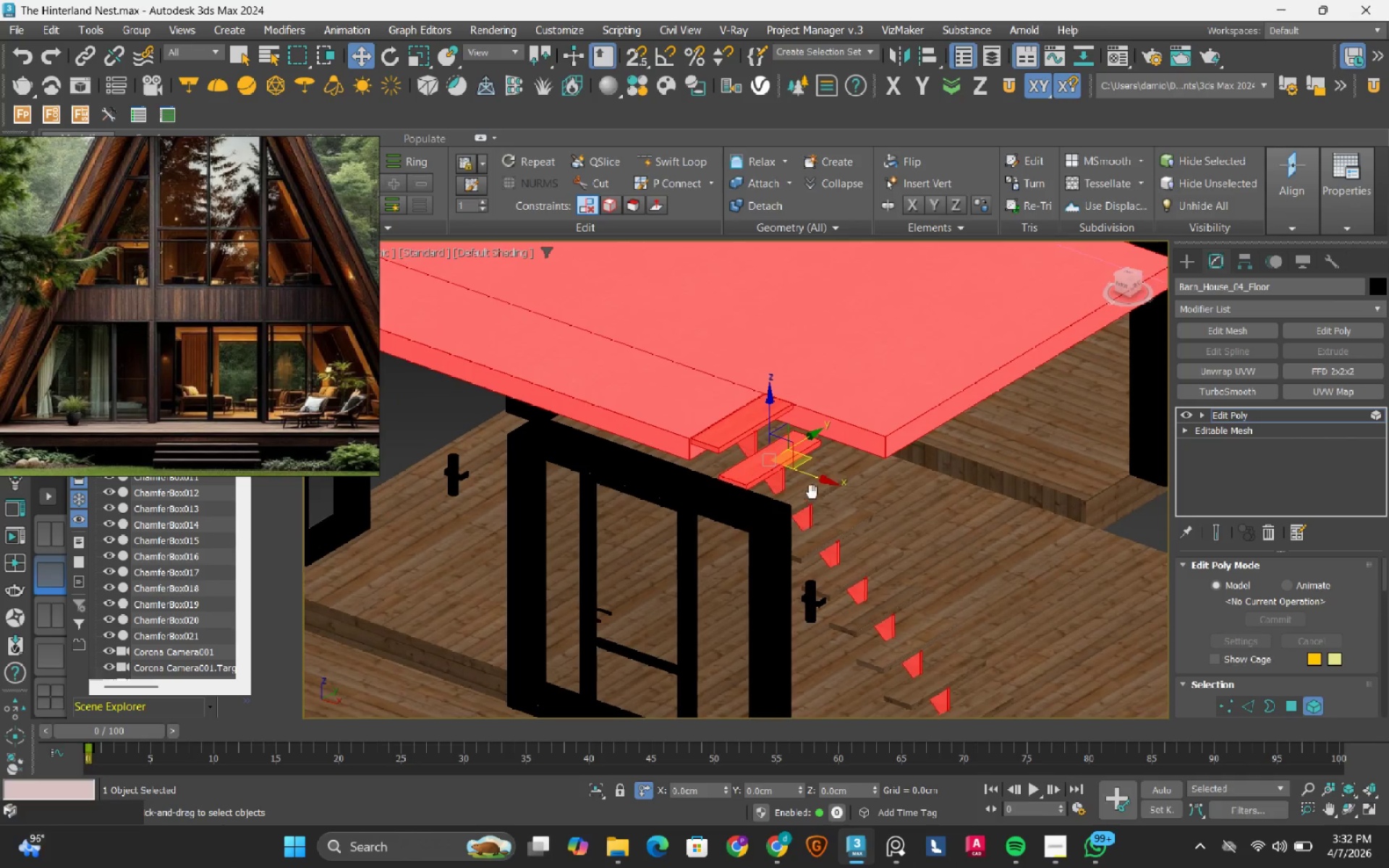 
hold_key(key=ControlRight, duration=1.08)
left_click([798, 470])
 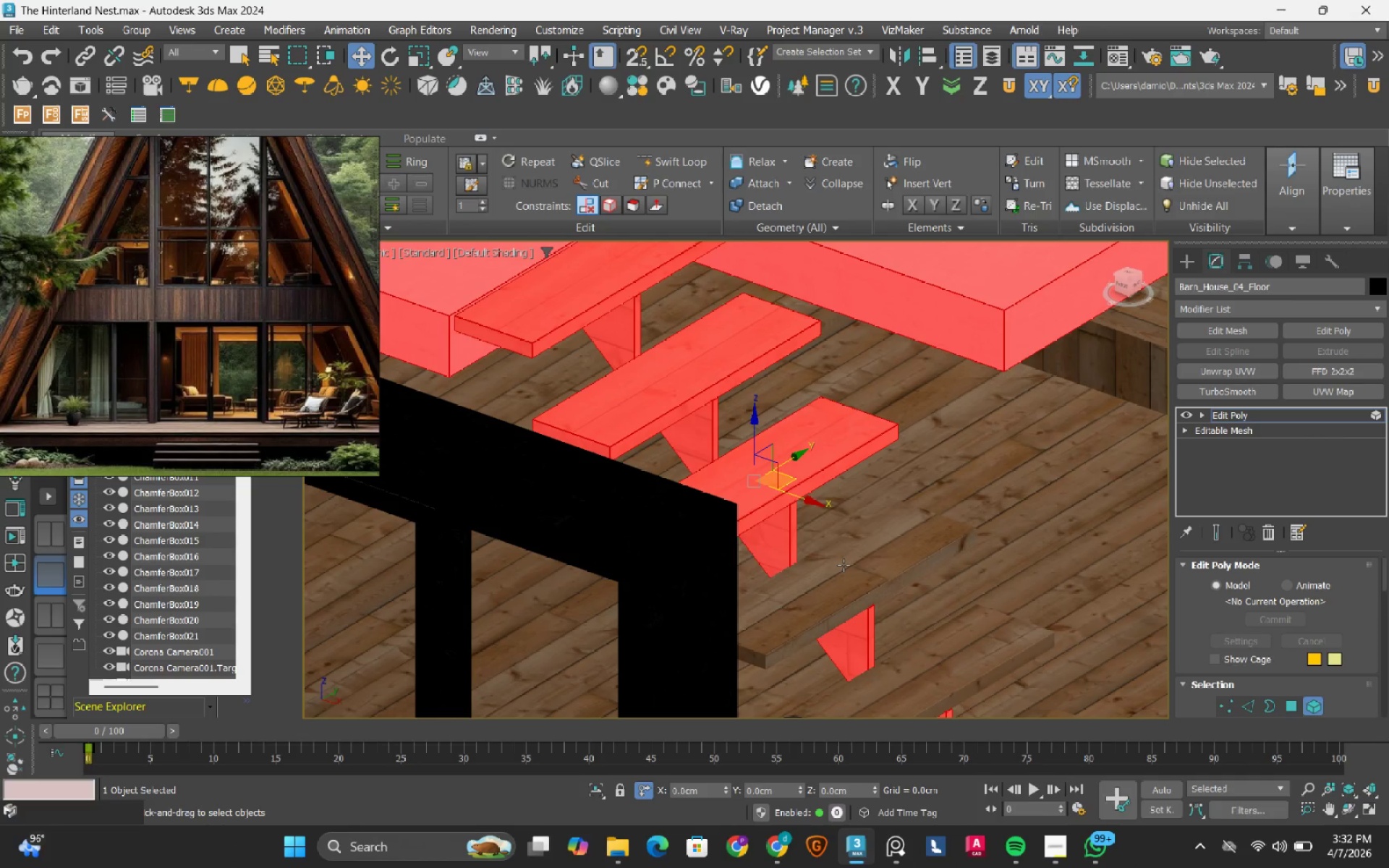 
scroll: coordinate [812, 497], scroll_direction: up, amount: 3.0
 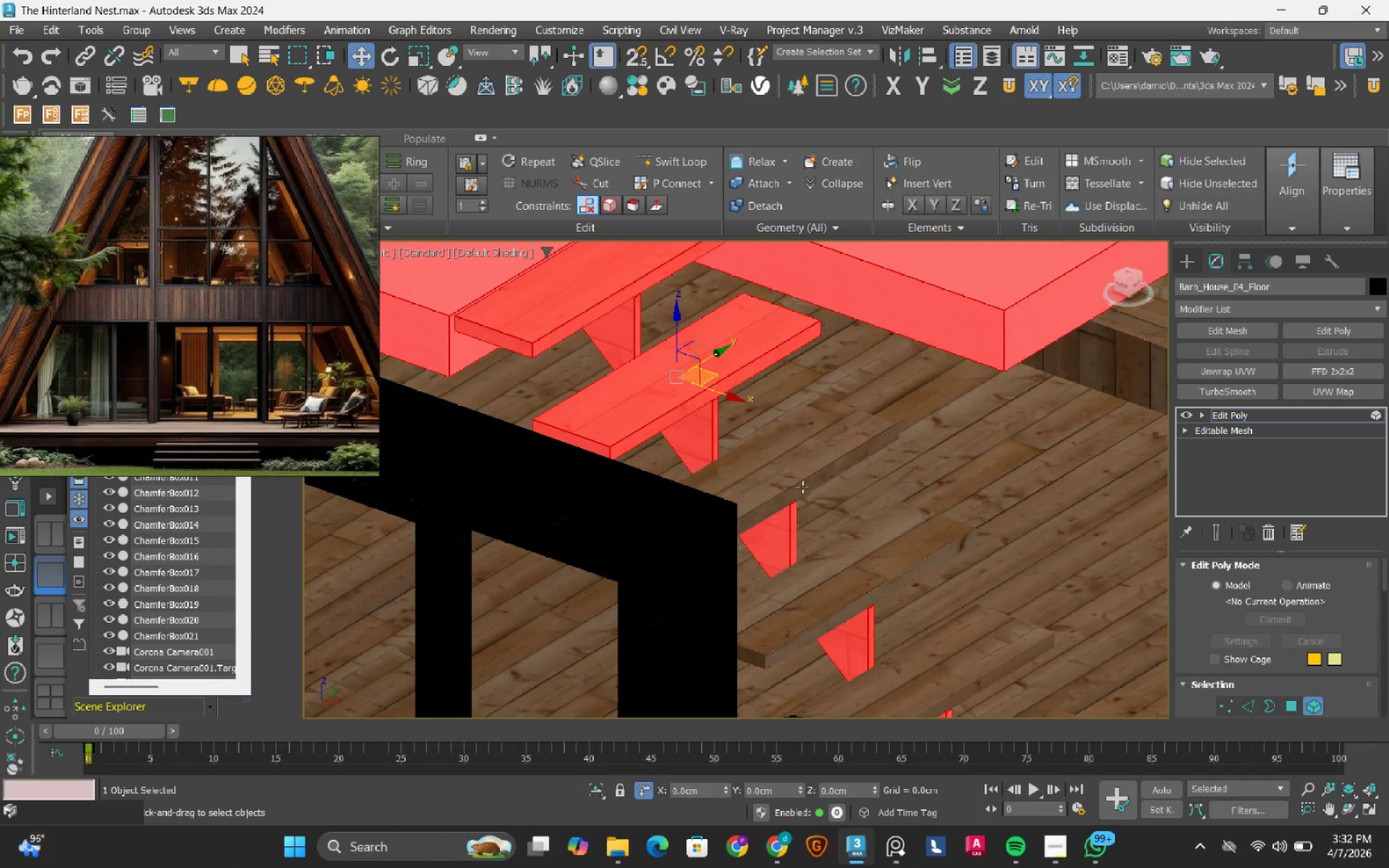 
left_click([844, 565])
 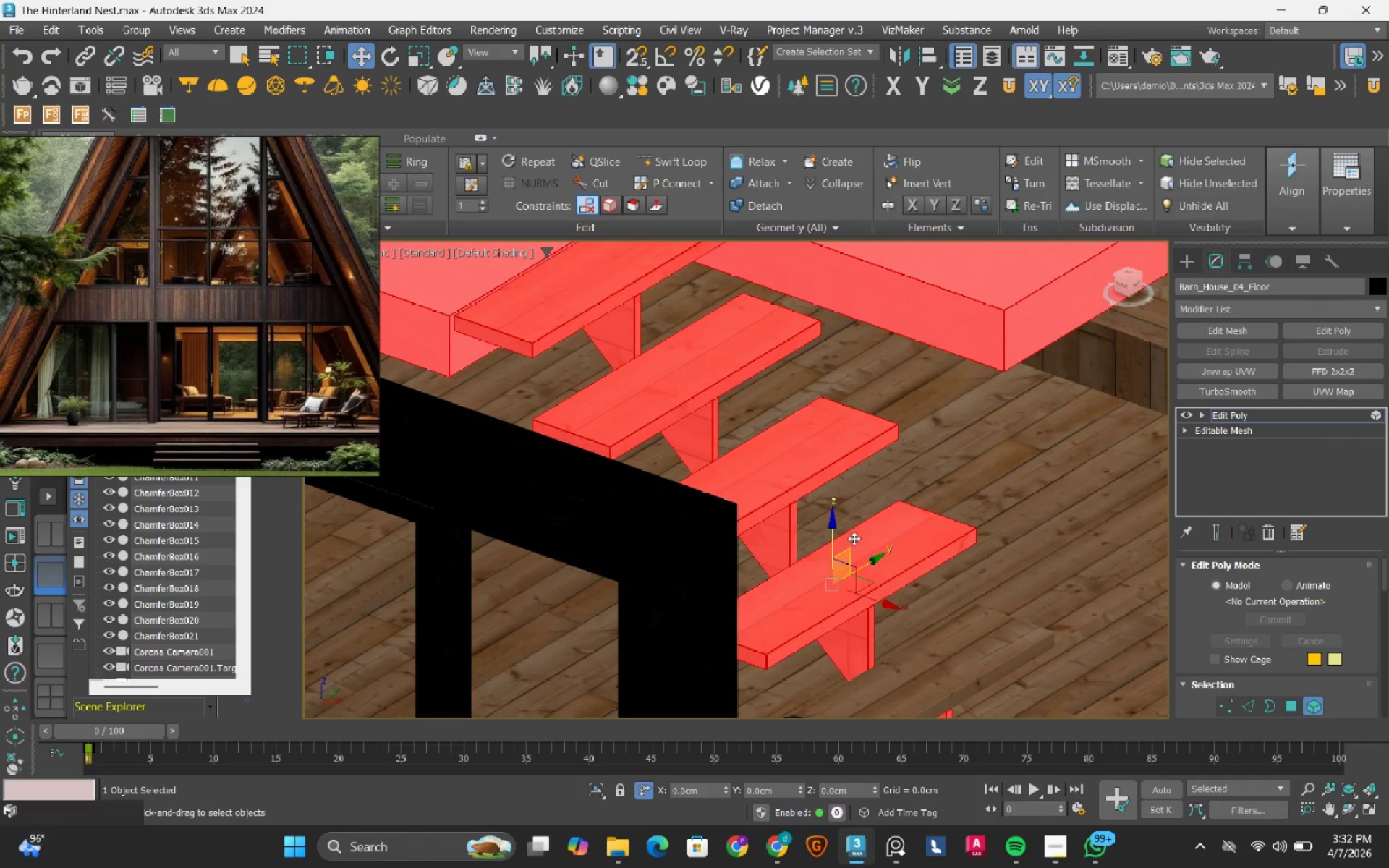 
scroll: coordinate [857, 532], scroll_direction: down, amount: 2.0
 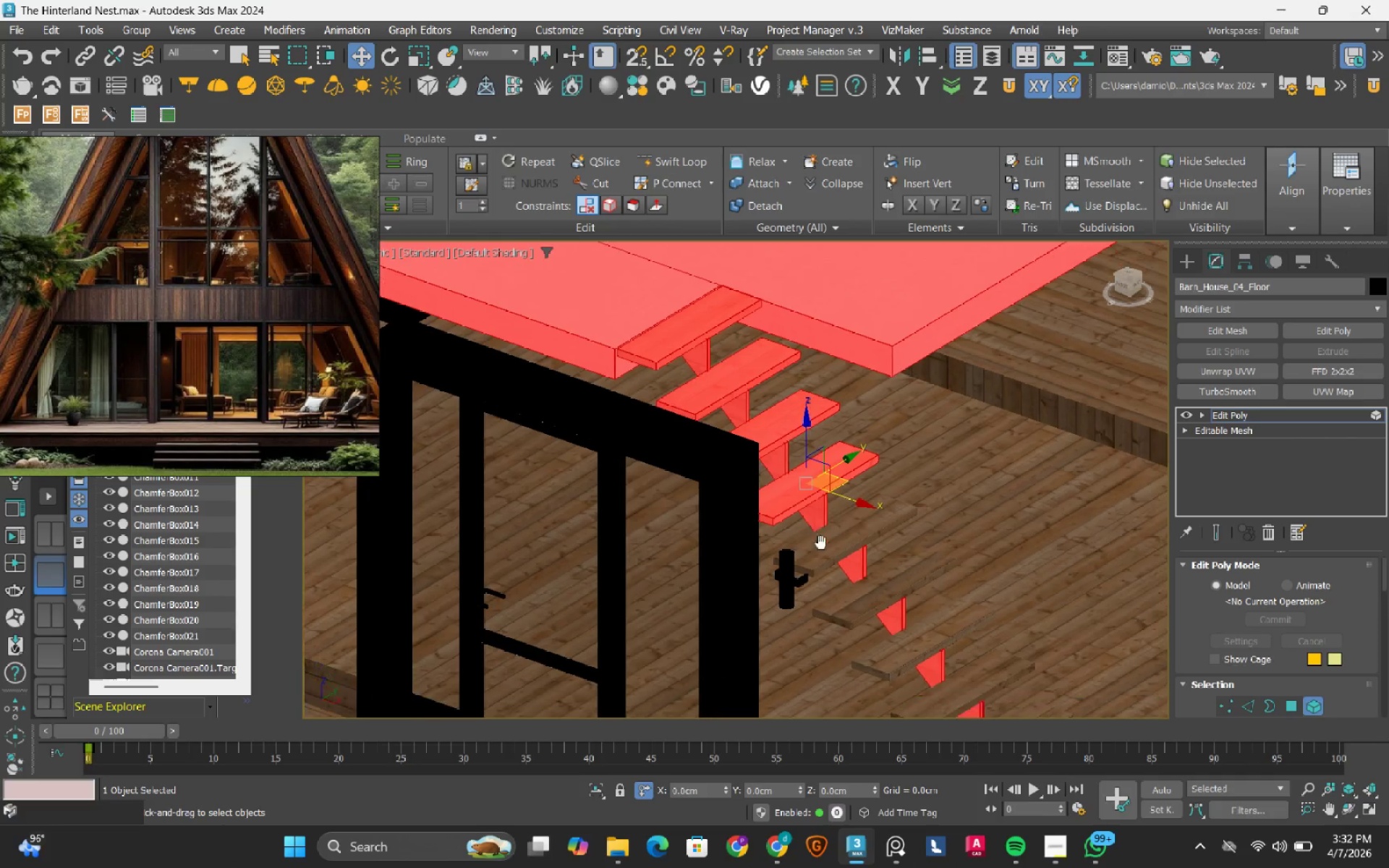 
hold_key(key=ControlRight, duration=0.98)
left_click([831, 545])
 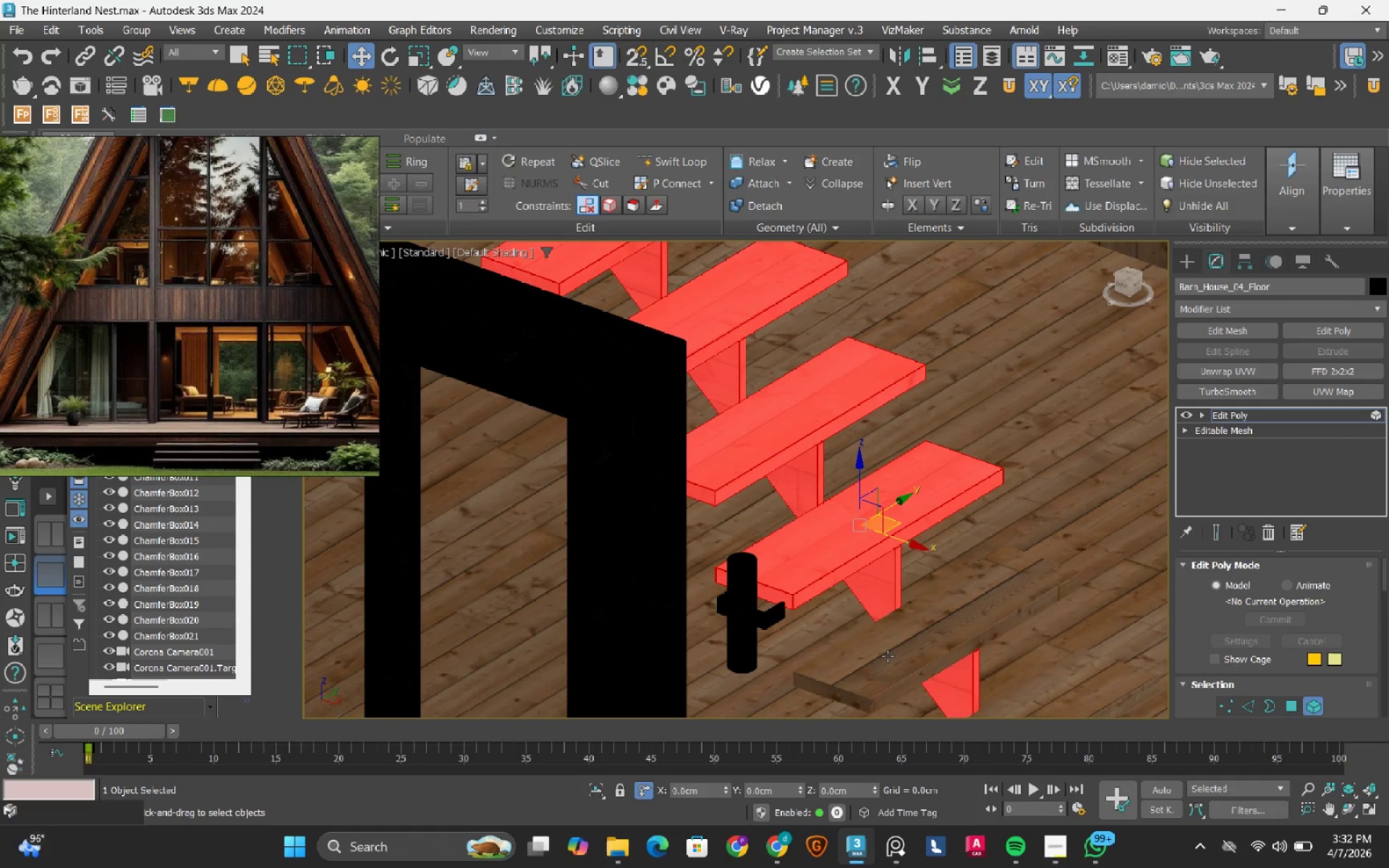 
scroll: coordinate [831, 545], scroll_direction: up, amount: 2.0
 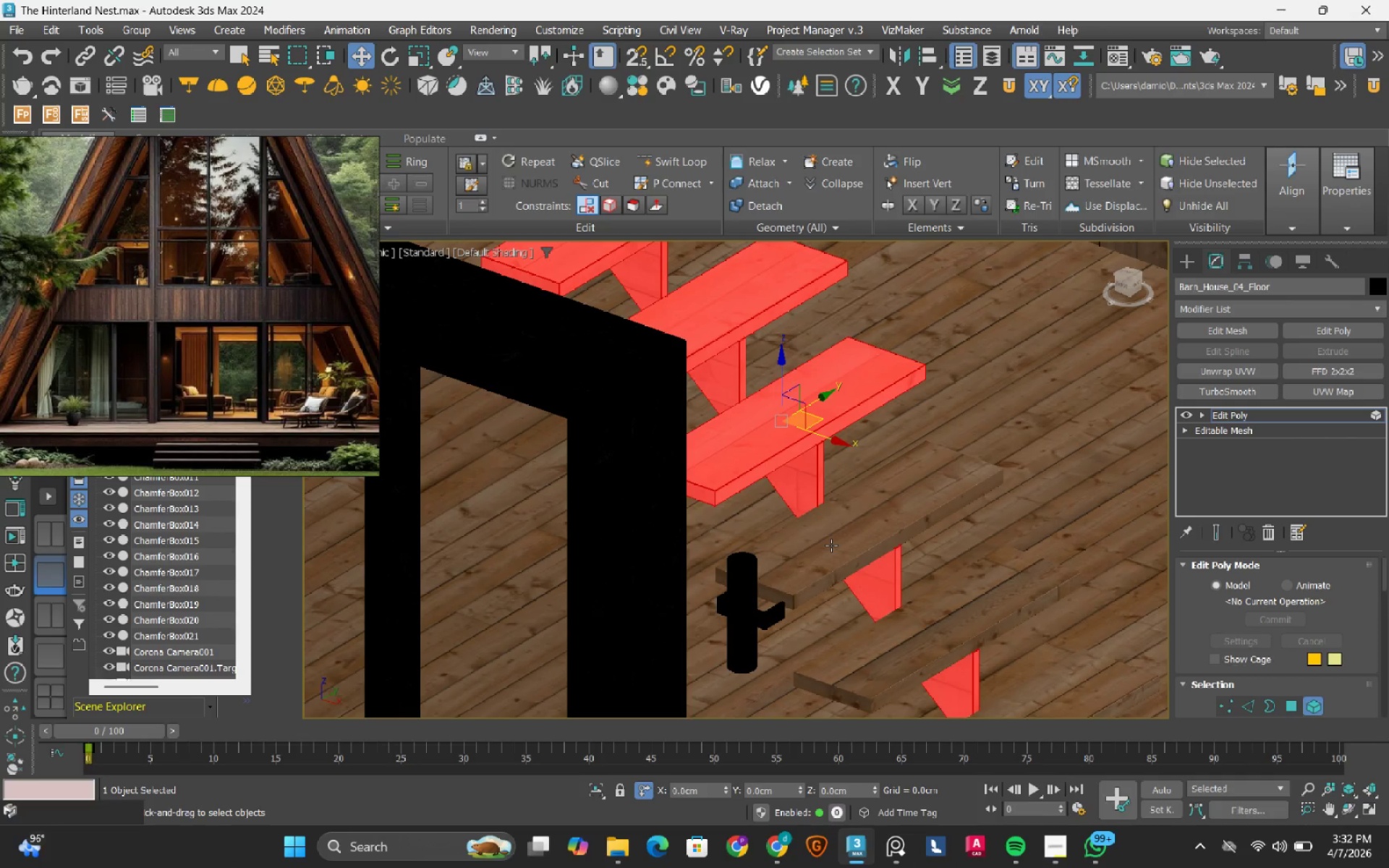 
left_click([888, 656])
 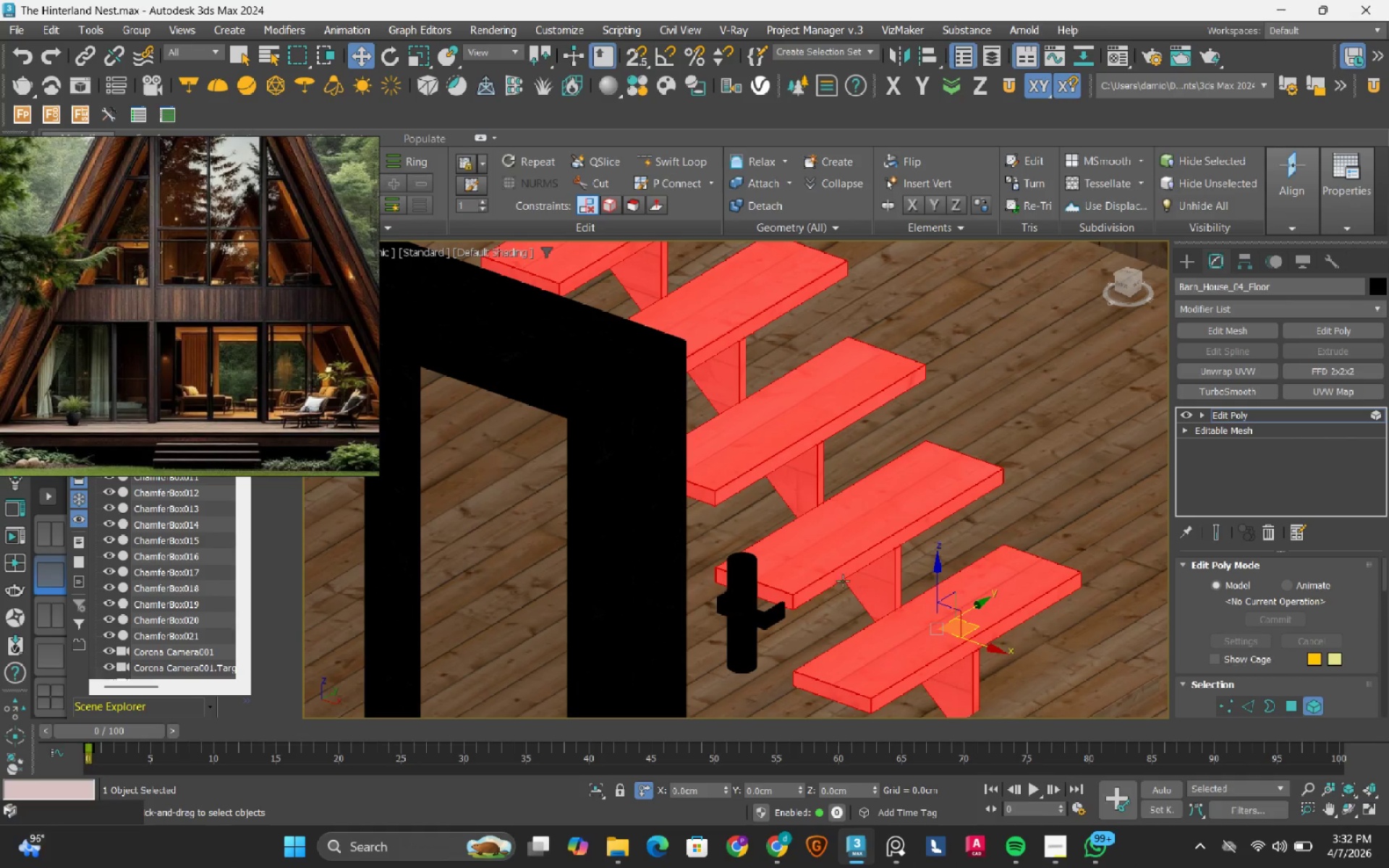 
scroll: coordinate [828, 561], scroll_direction: down, amount: 3.0
 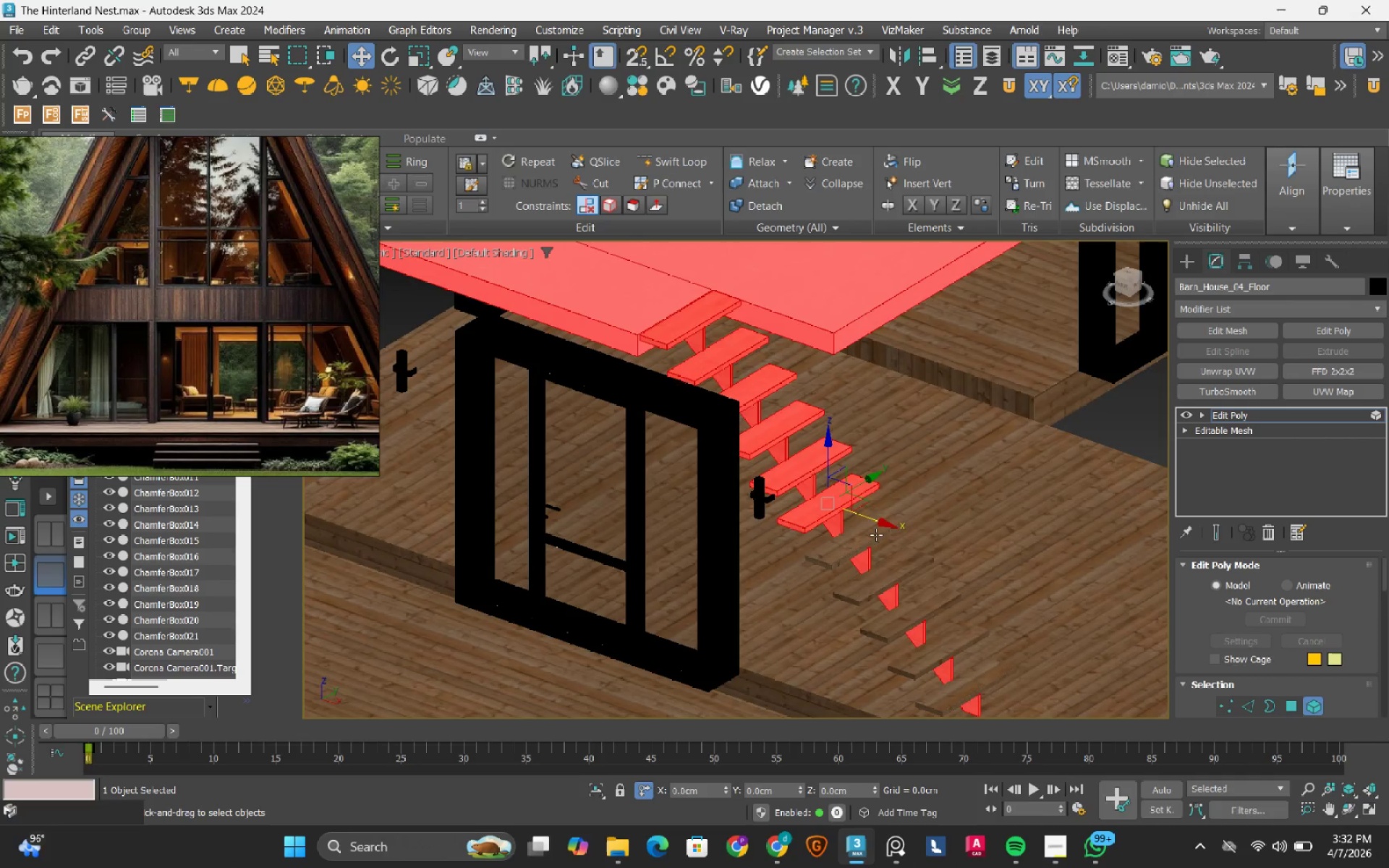 
hold_key(key=ControlRight, duration=1.52)
left_click([847, 517])
 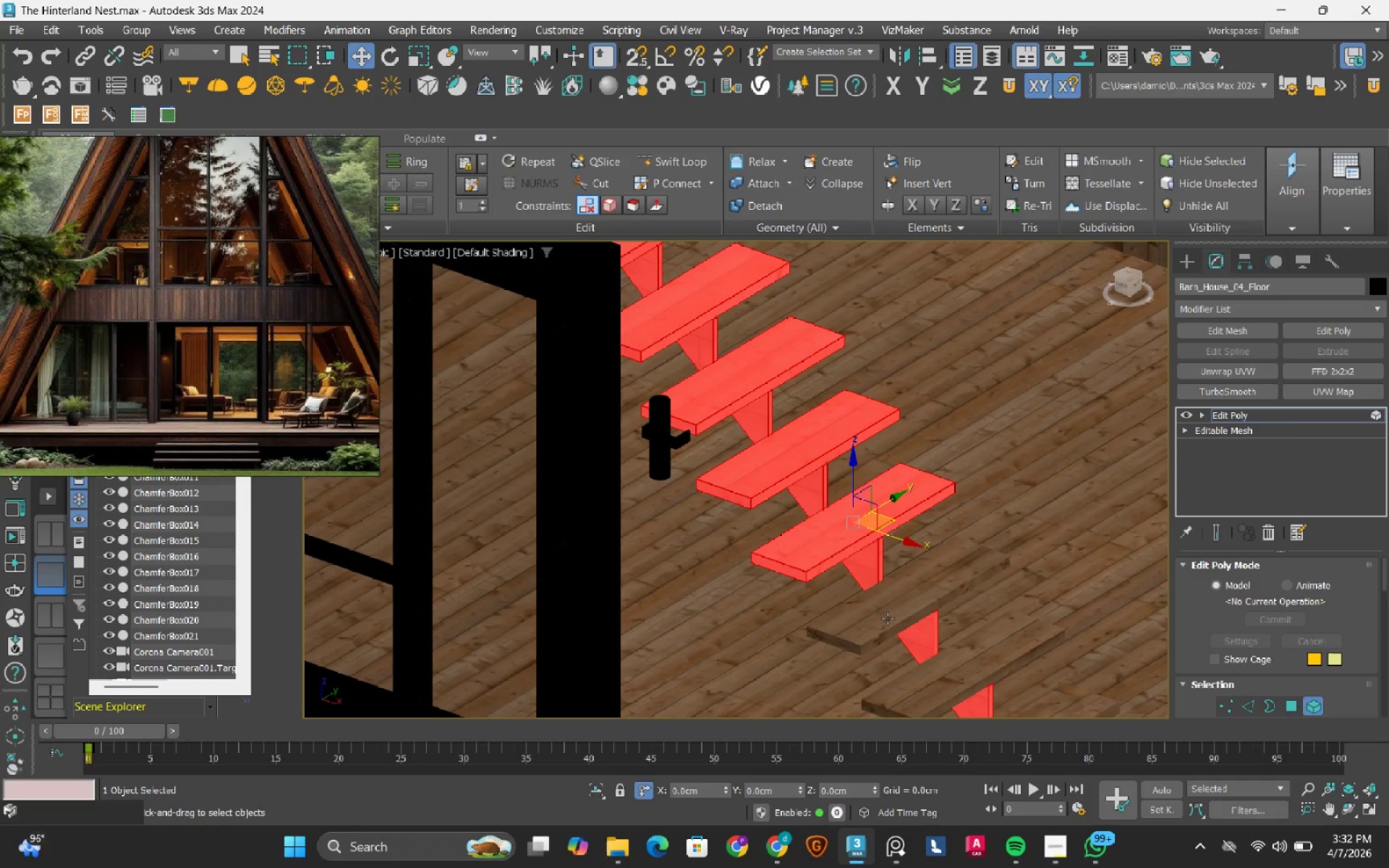 
scroll: coordinate [858, 558], scroll_direction: up, amount: 2.0
 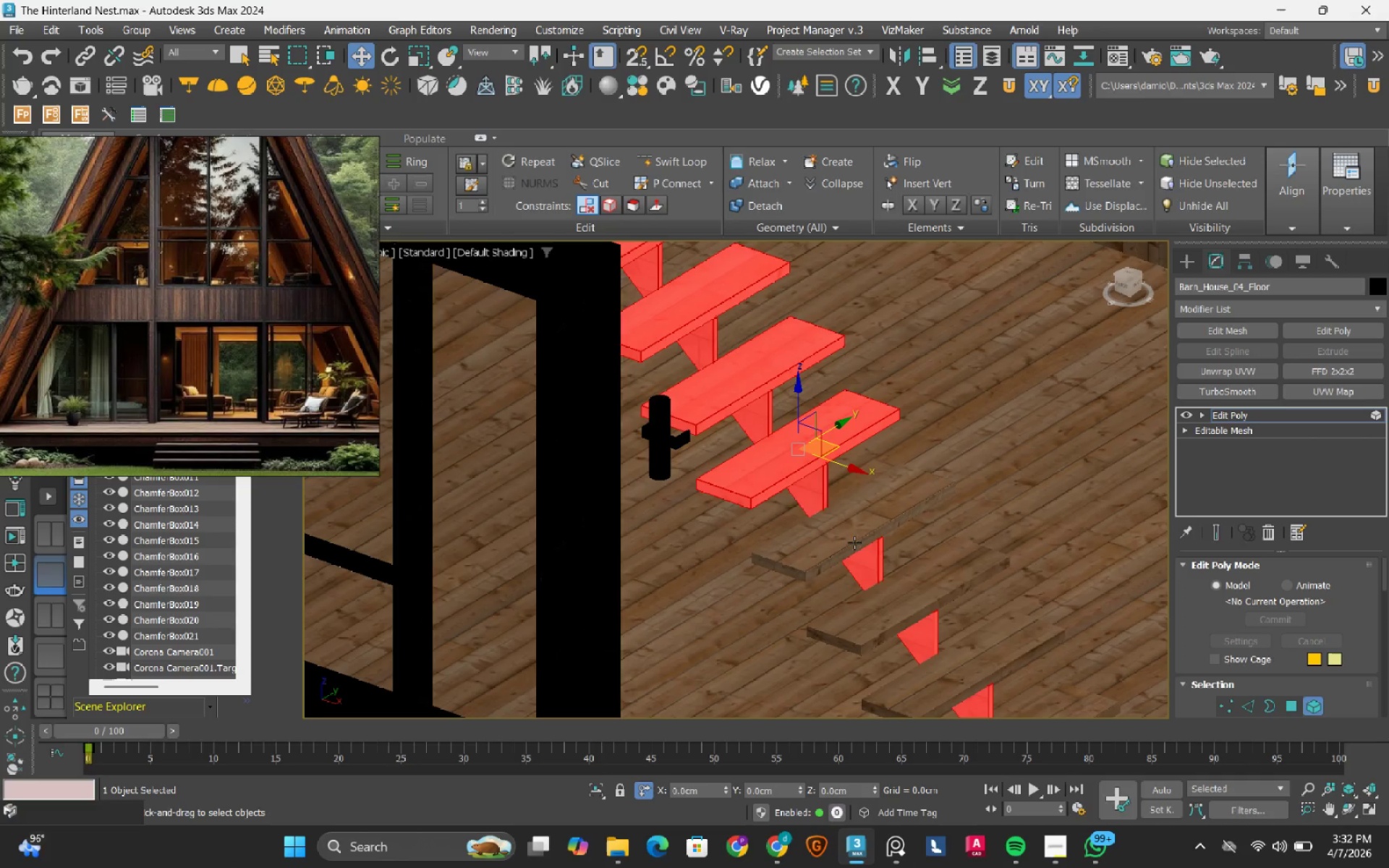 
double_click([888, 618])
 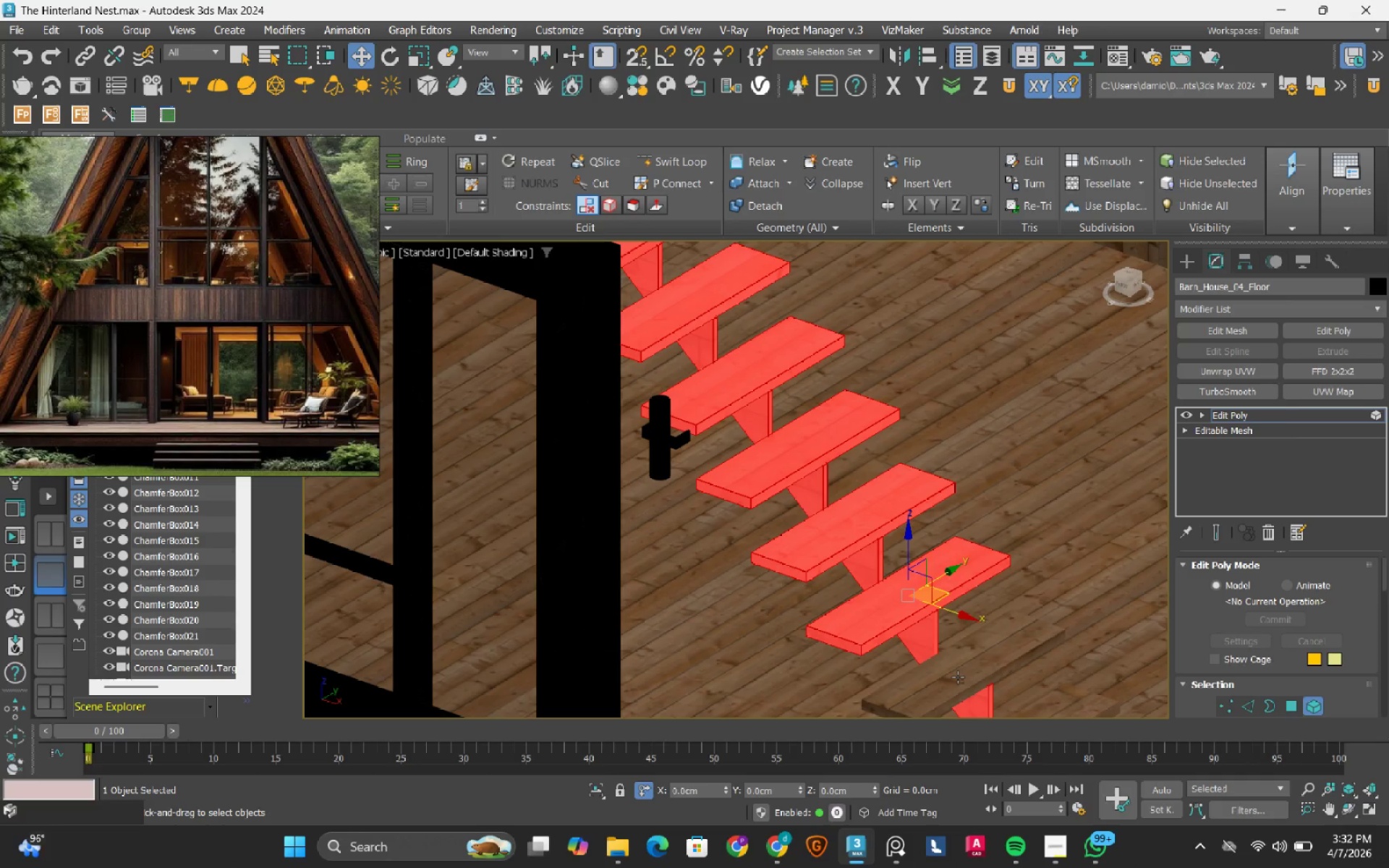 
key(Control+ControlRight)
 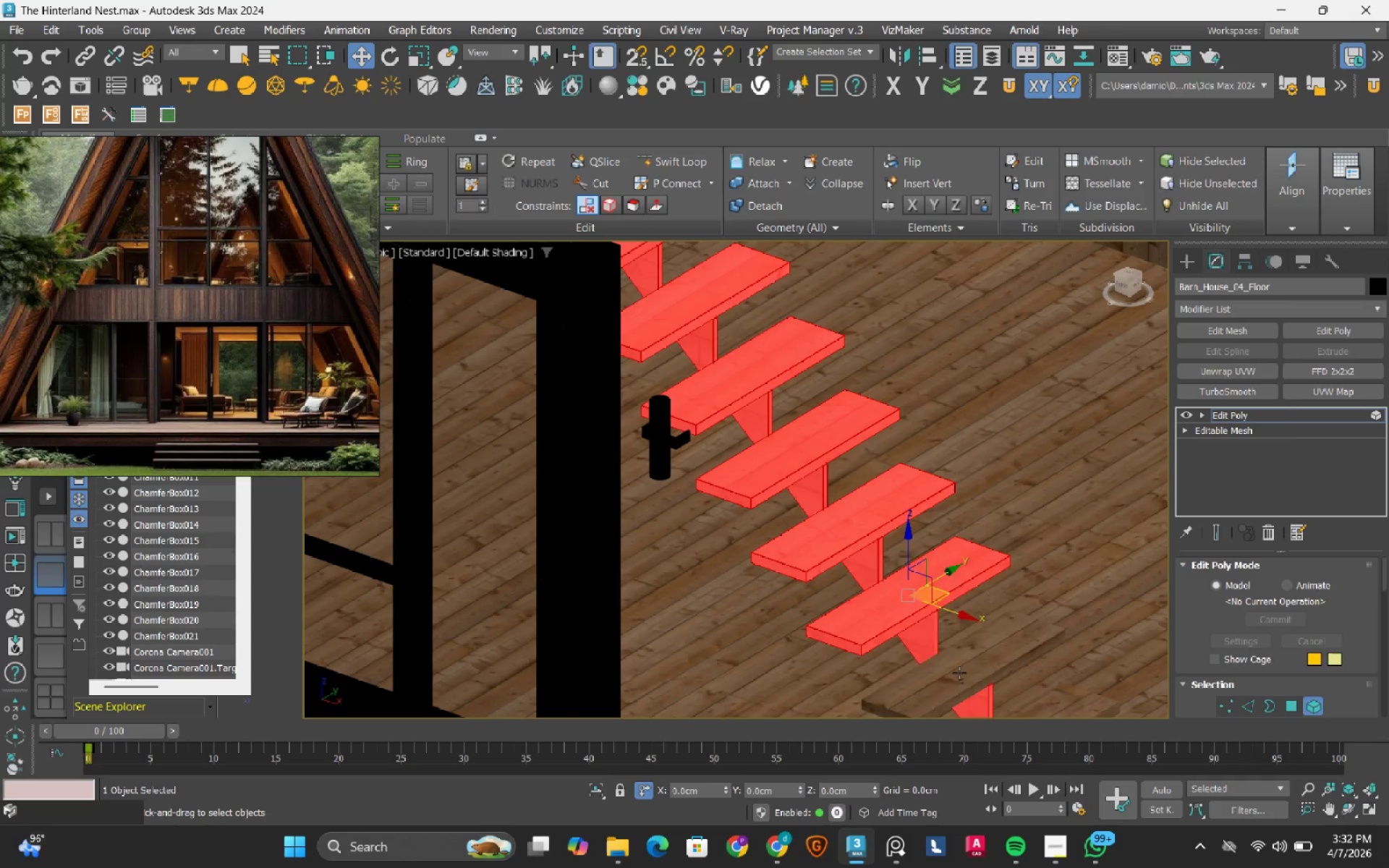 
key(Control+ControlRight)
 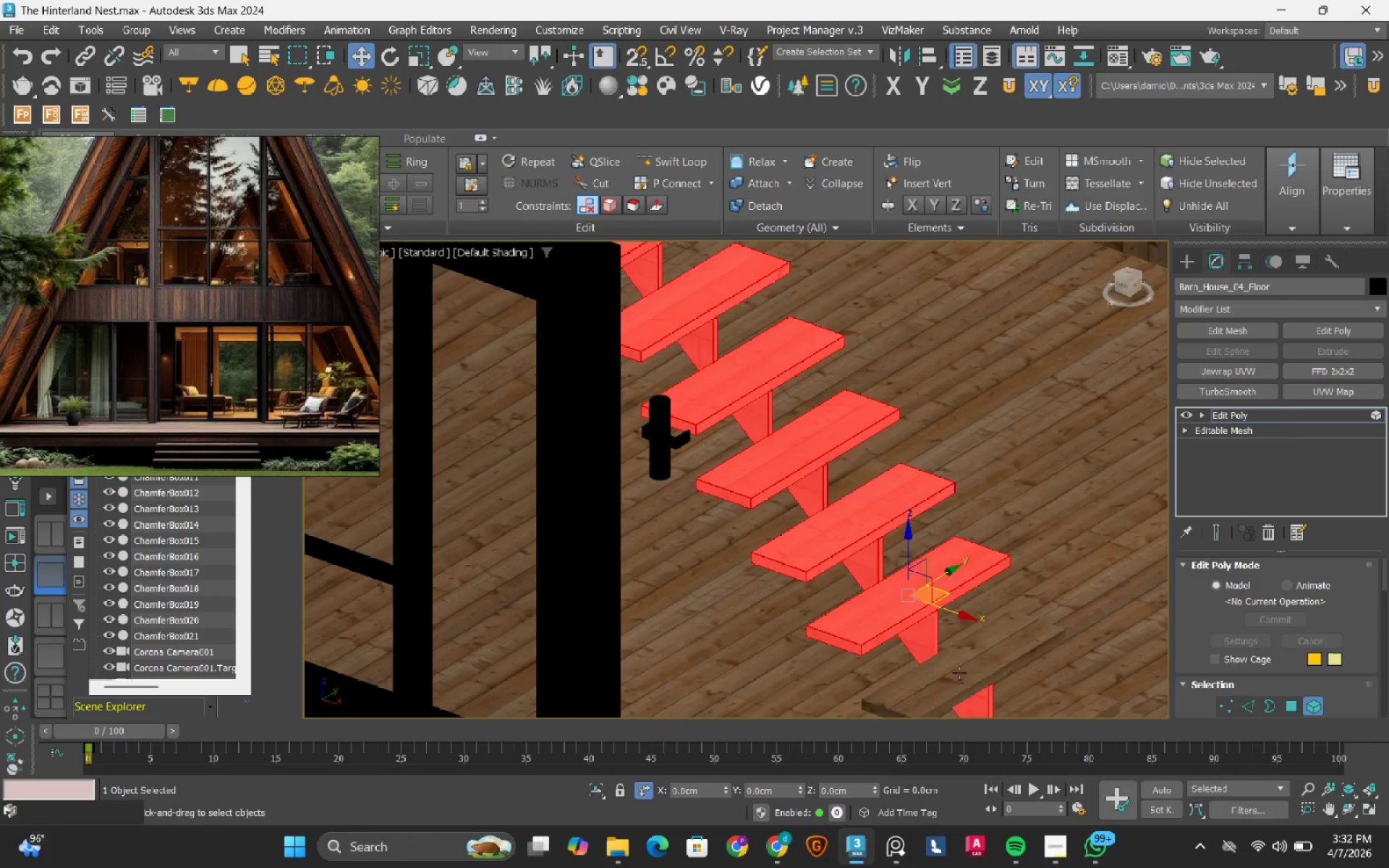 
left_click([959, 673])
 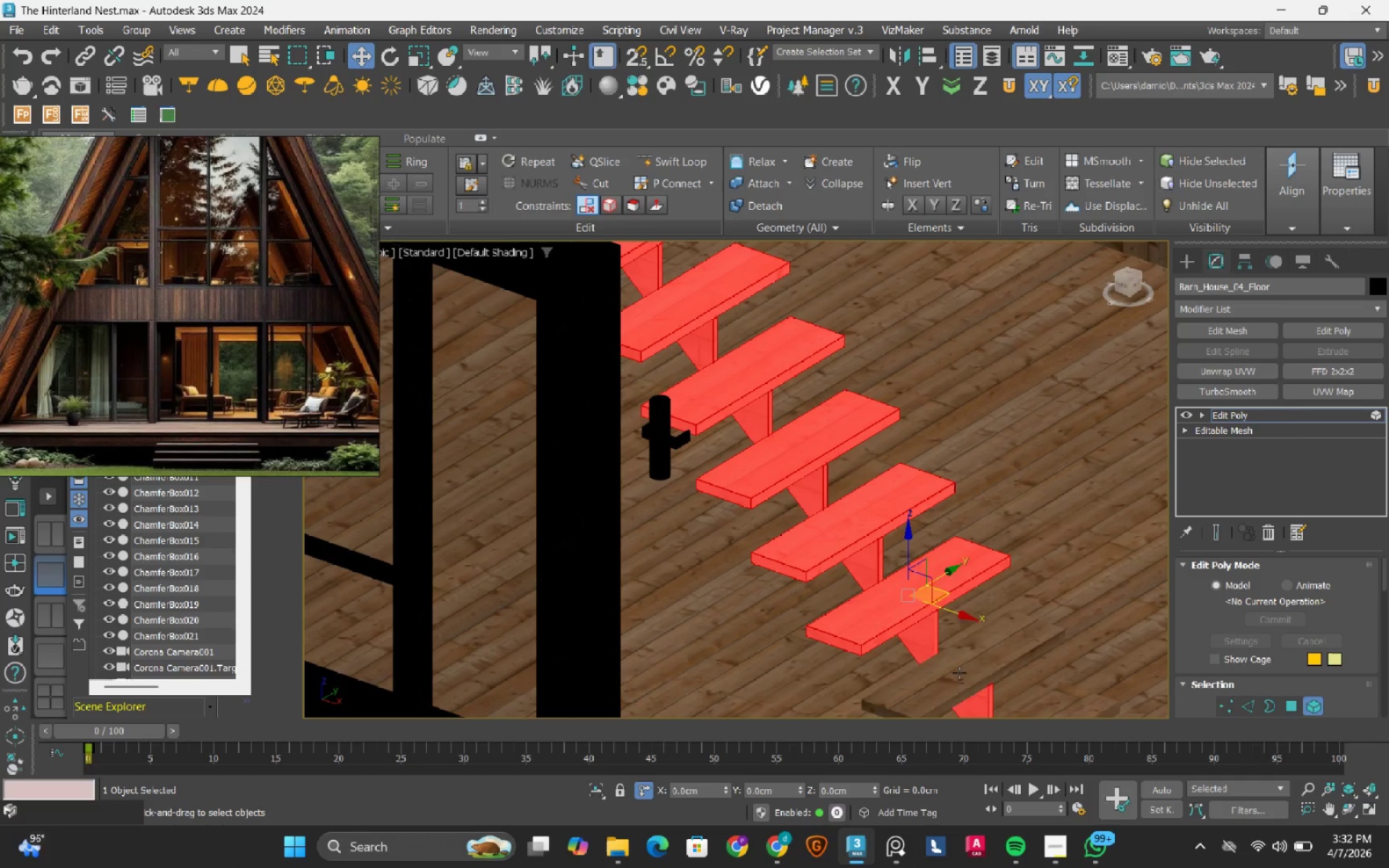 
key(Control+ControlRight)
 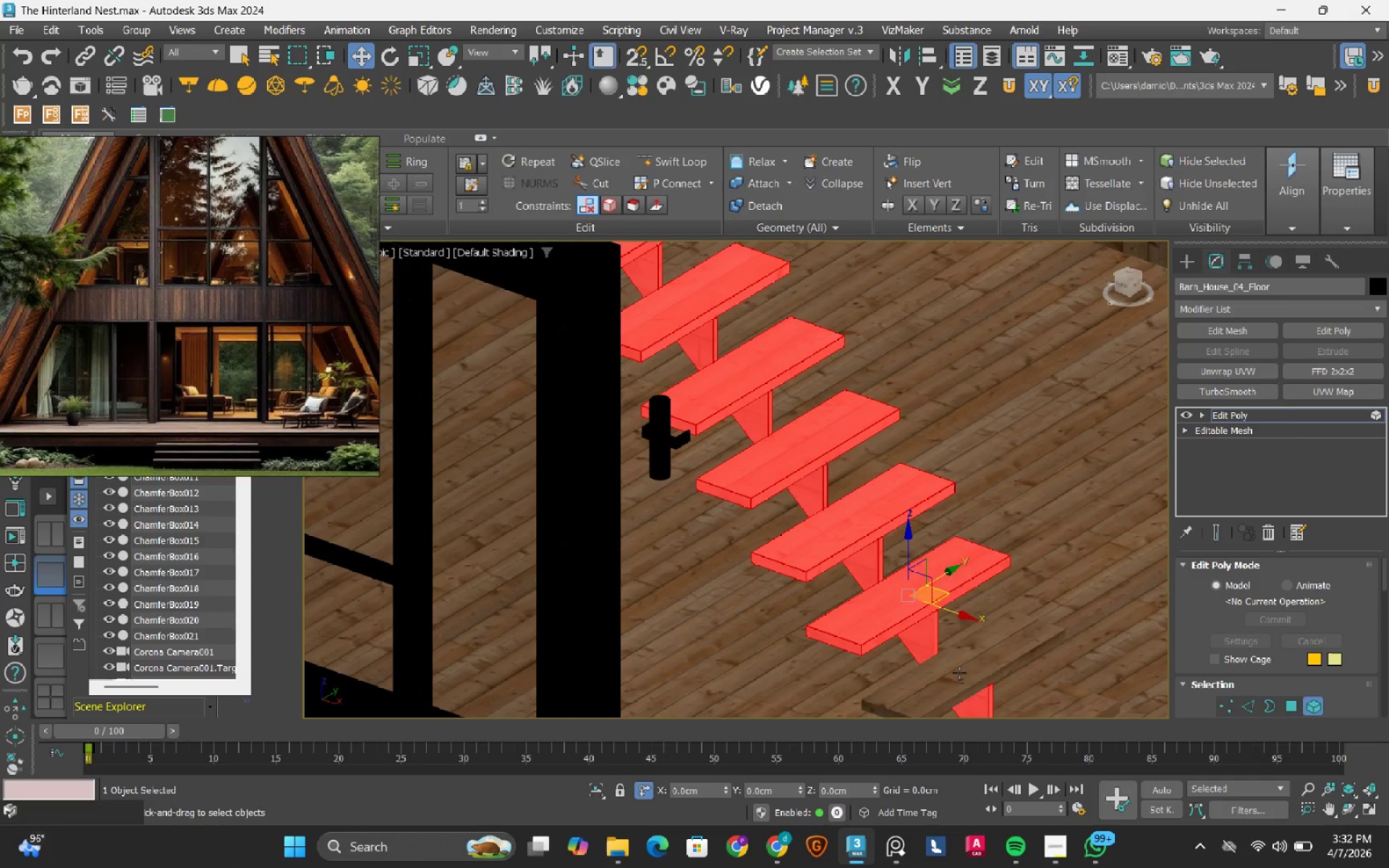 
key(Control+ControlRight)
 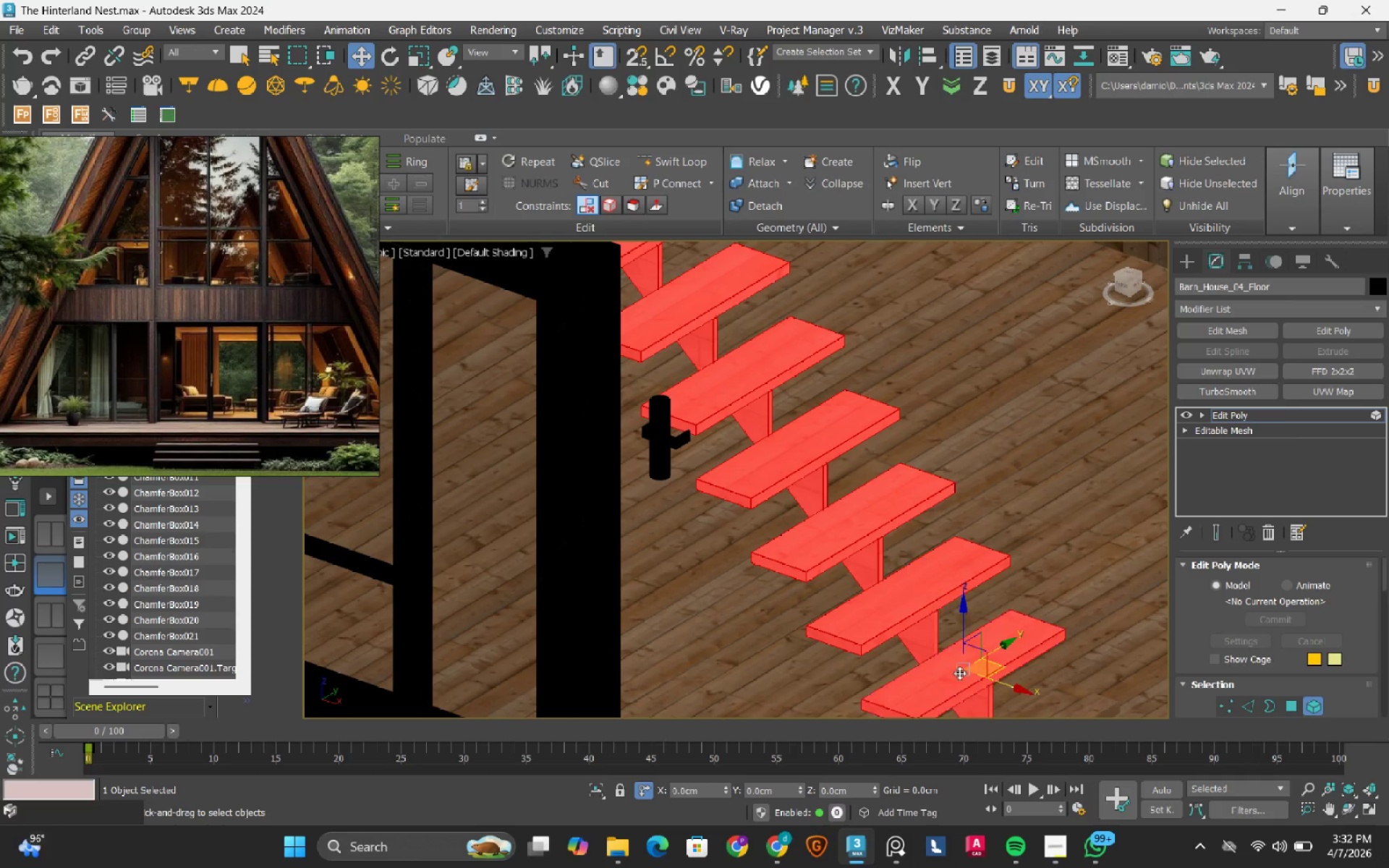 
key(Control+ControlRight)
 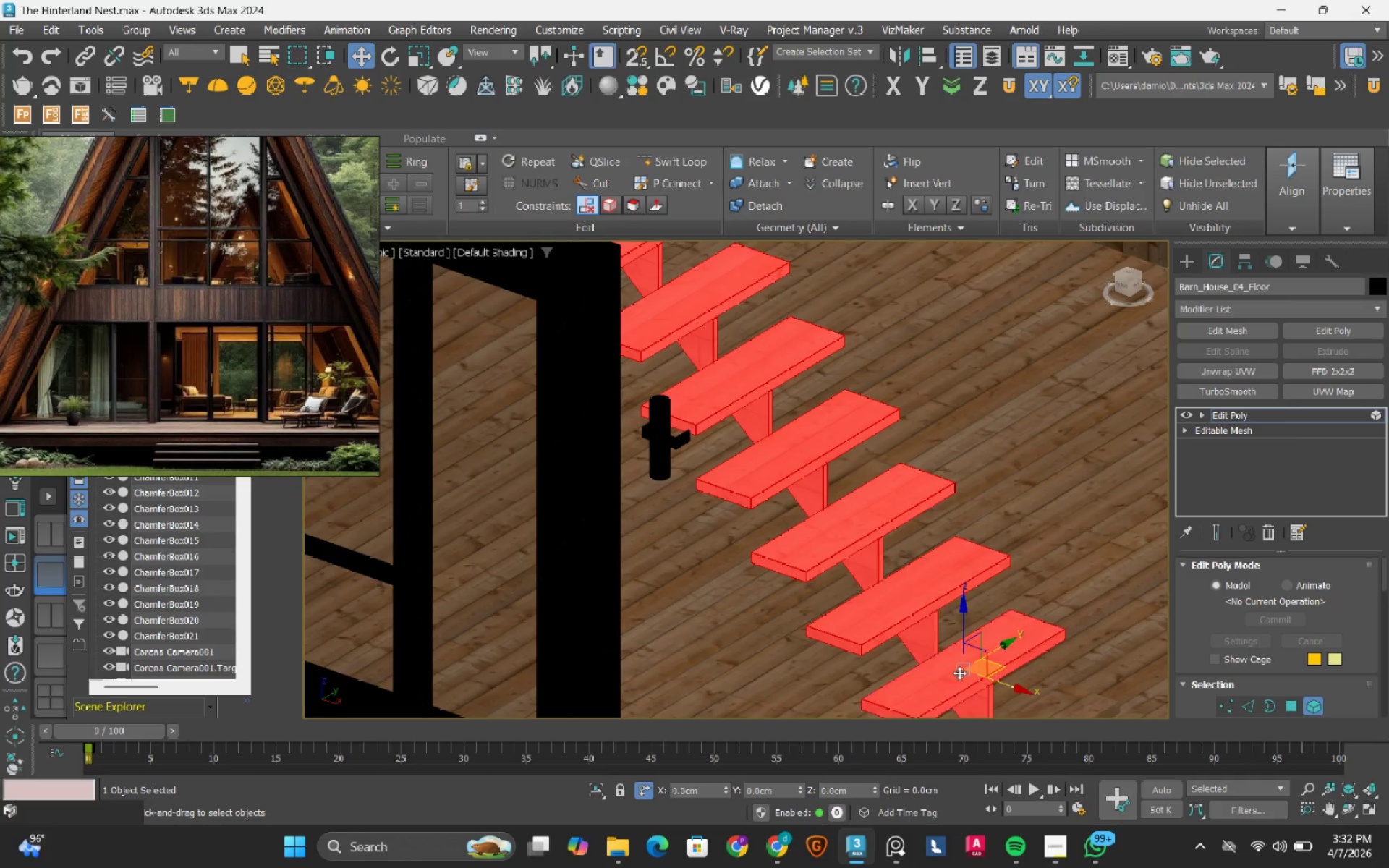 
key(Control+ControlRight)
 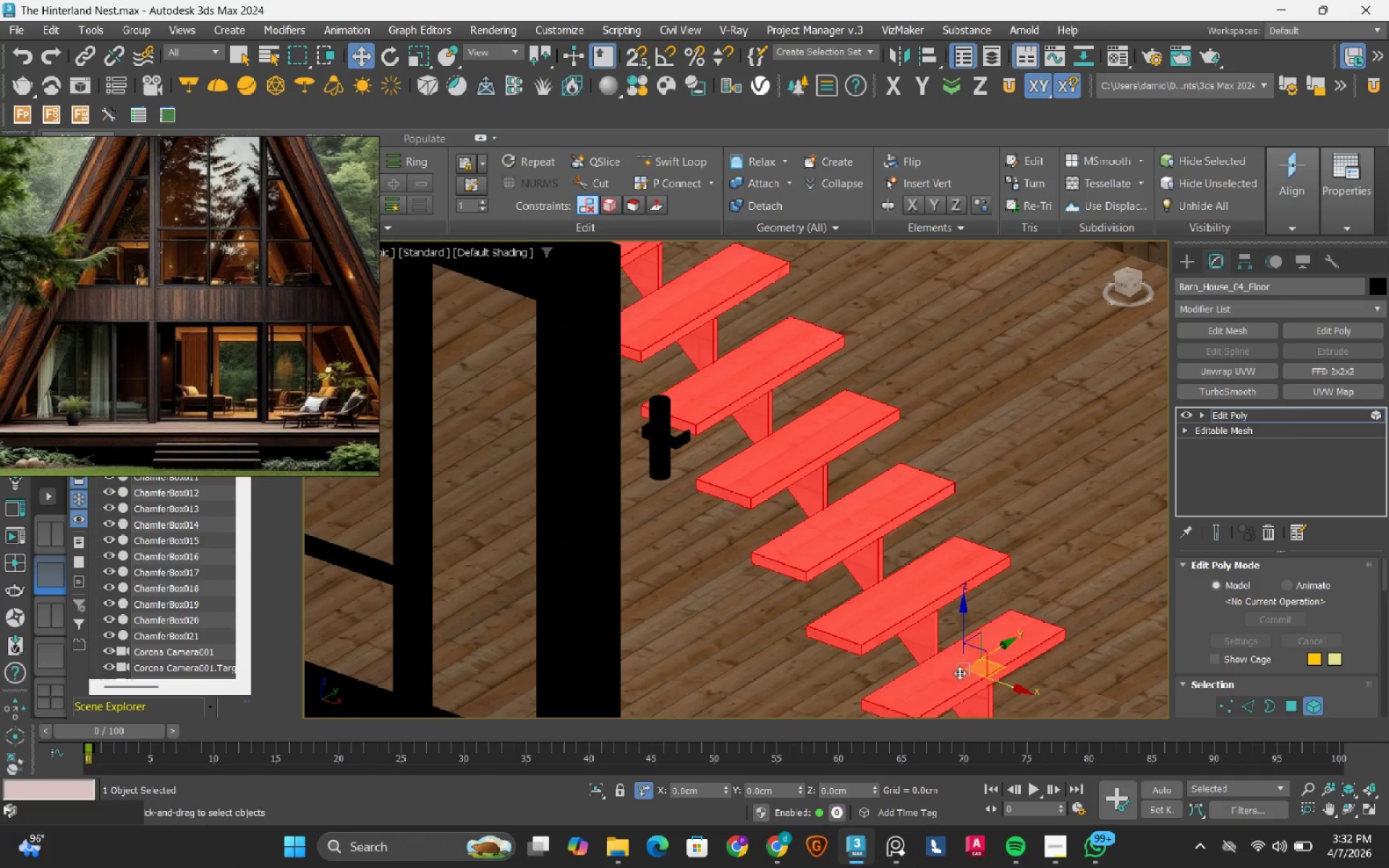 
key(Control+ControlRight)
 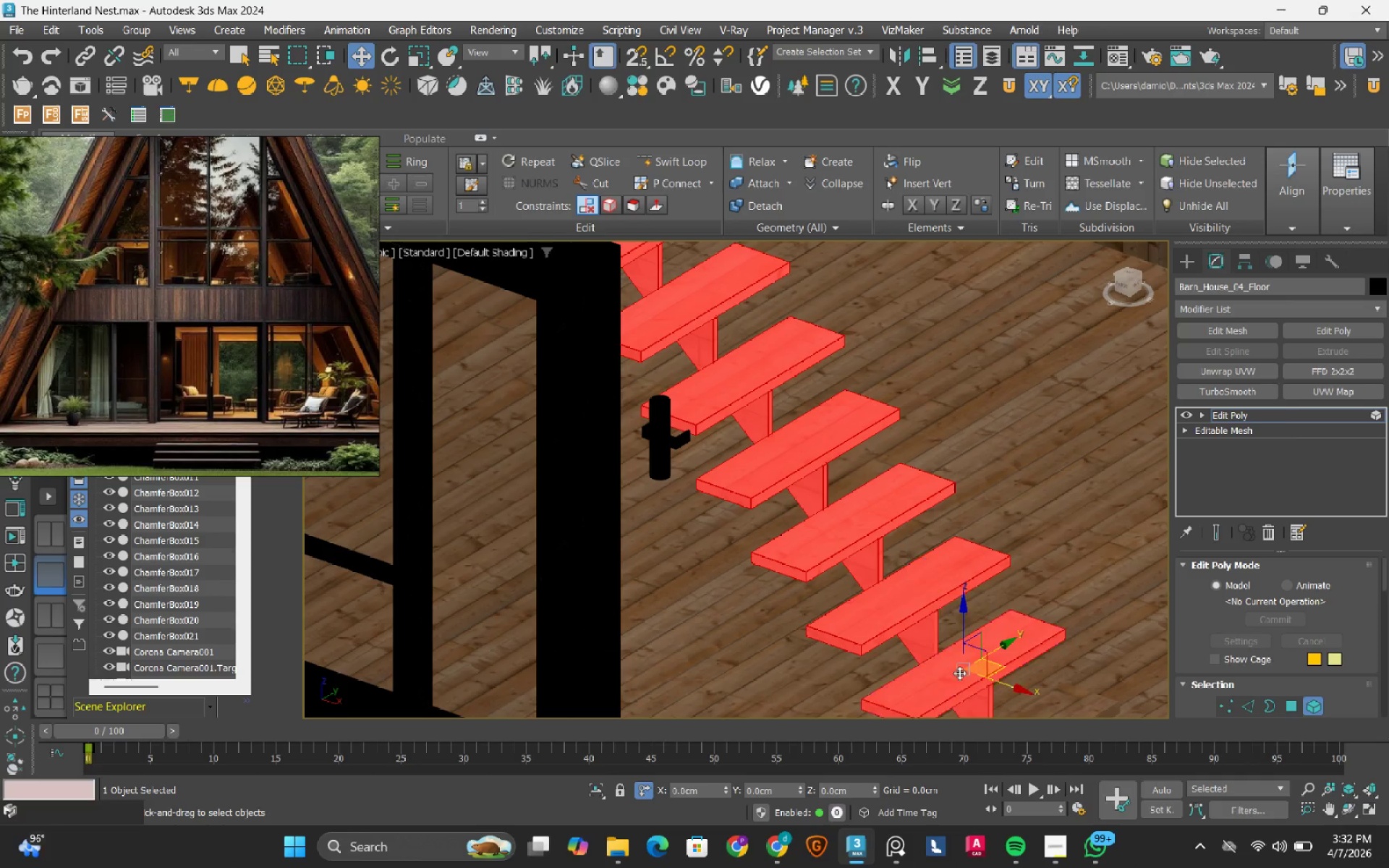 
key(Control+ControlRight)
 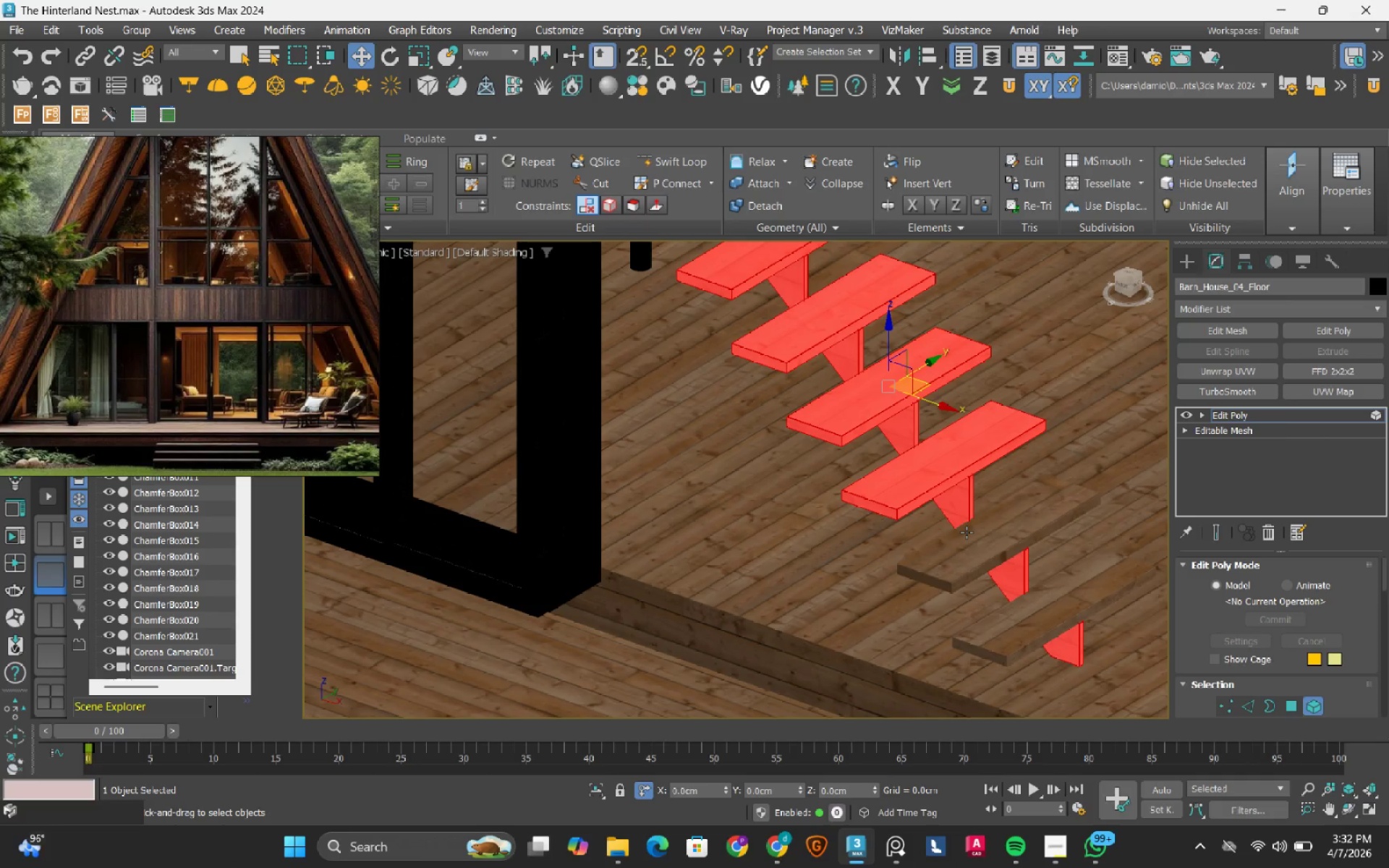 
hold_key(key=ControlRight, duration=1.19)
left_click([994, 526])
 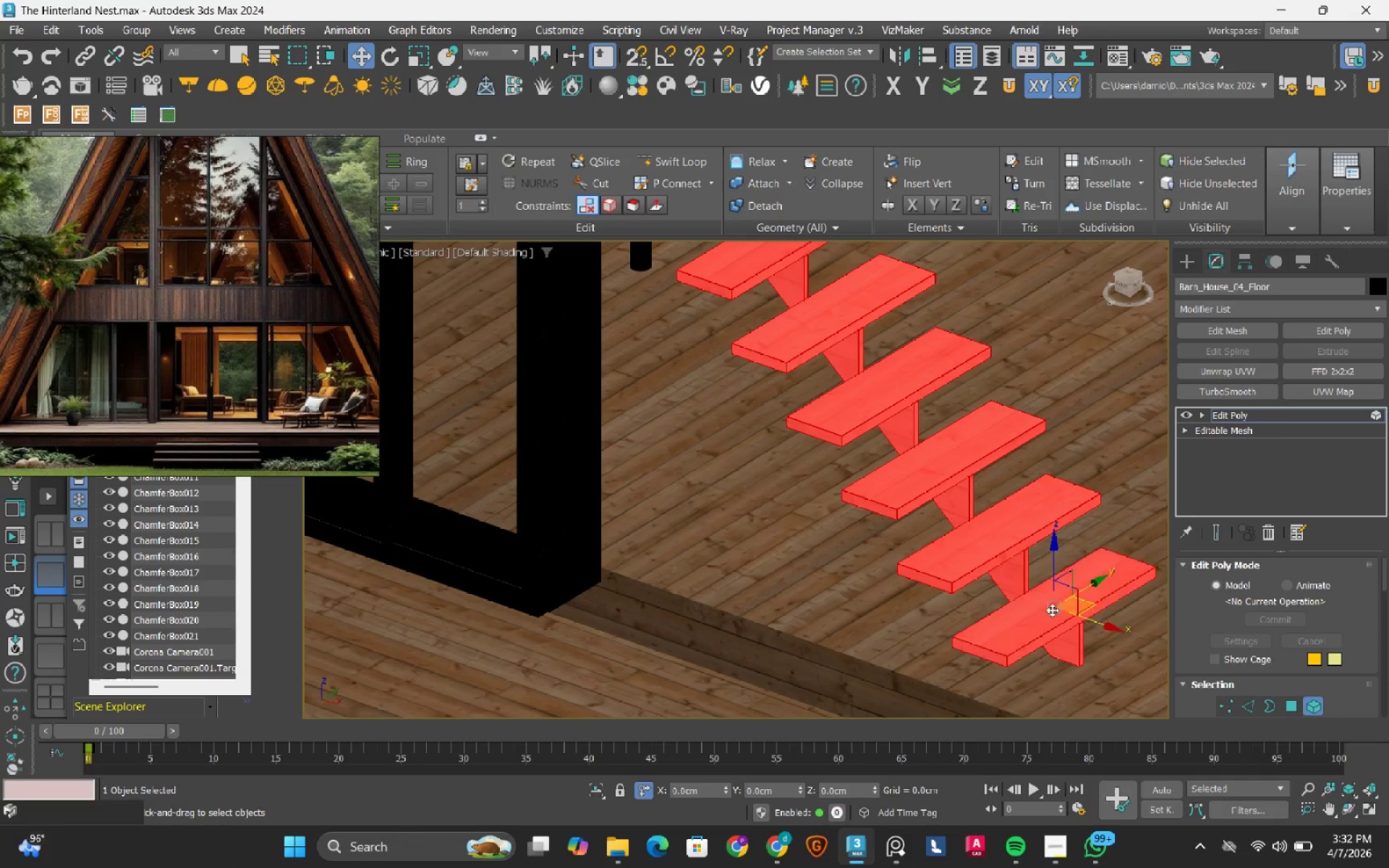 
scroll: coordinate [897, 570], scroll_direction: down, amount: 5.0
 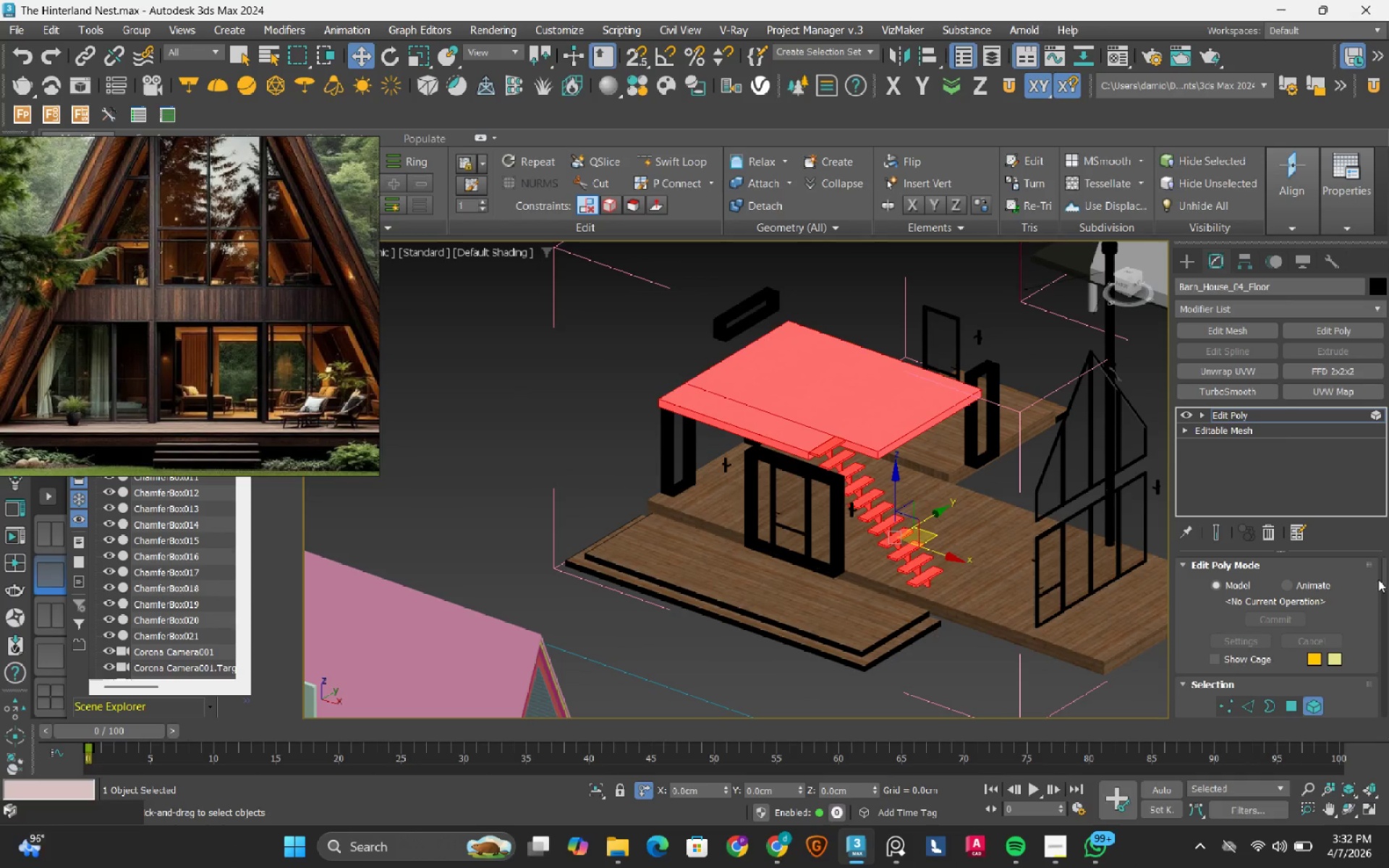 
left_click_drag(start_coordinate=[1382, 575], to_coordinate=[1380, 682])
 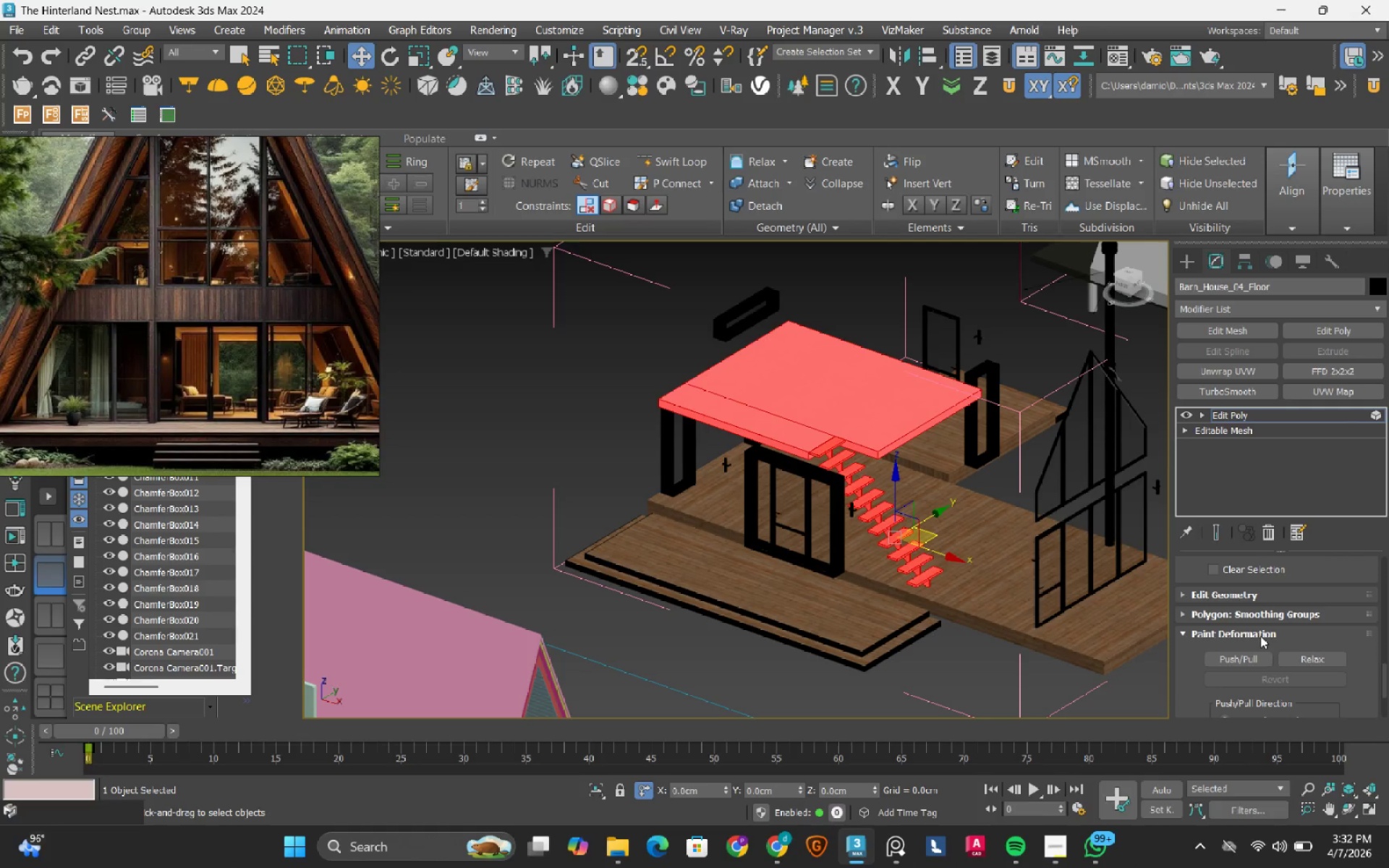 
left_click([1260, 631])
 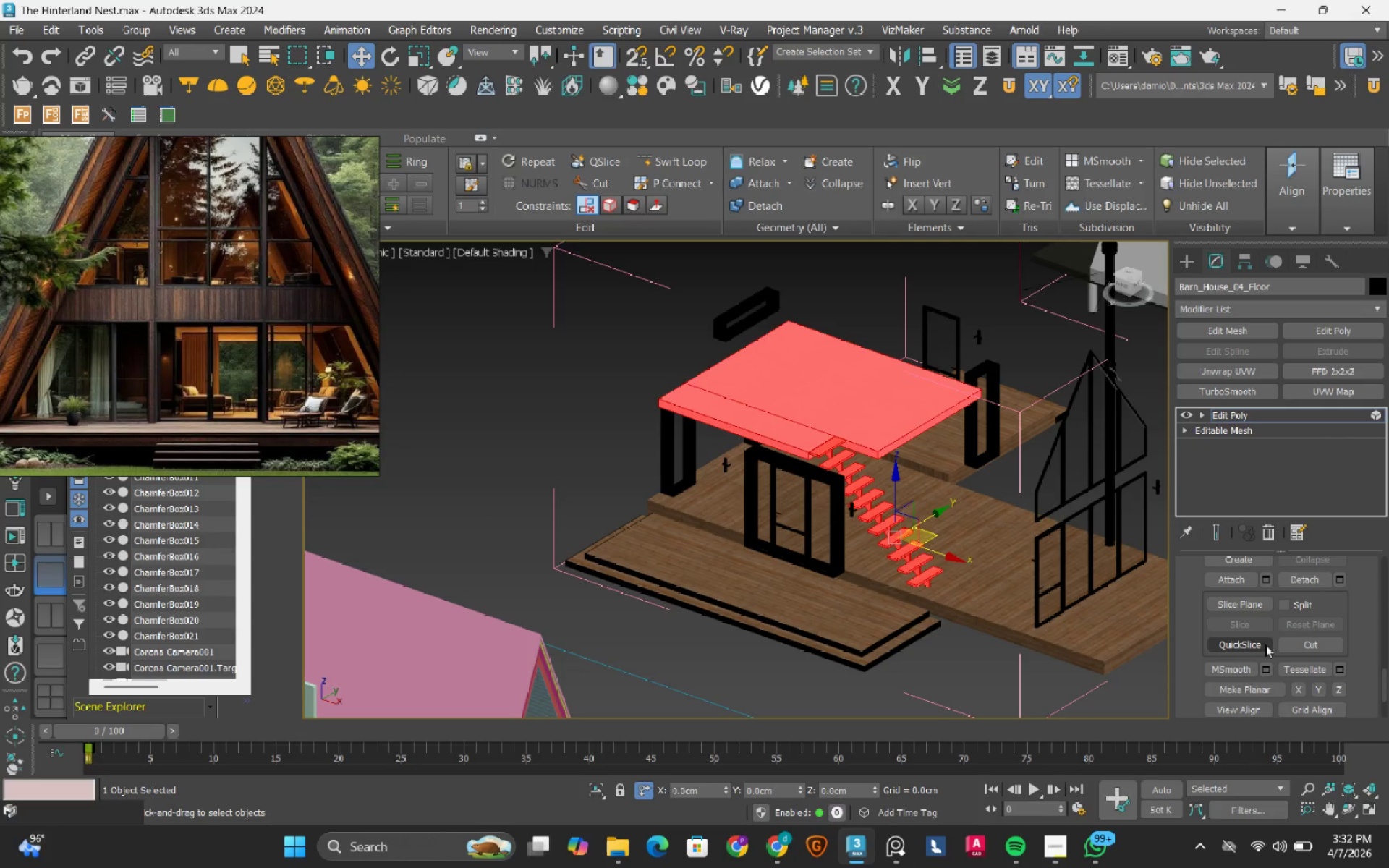 
left_click([1304, 576])
 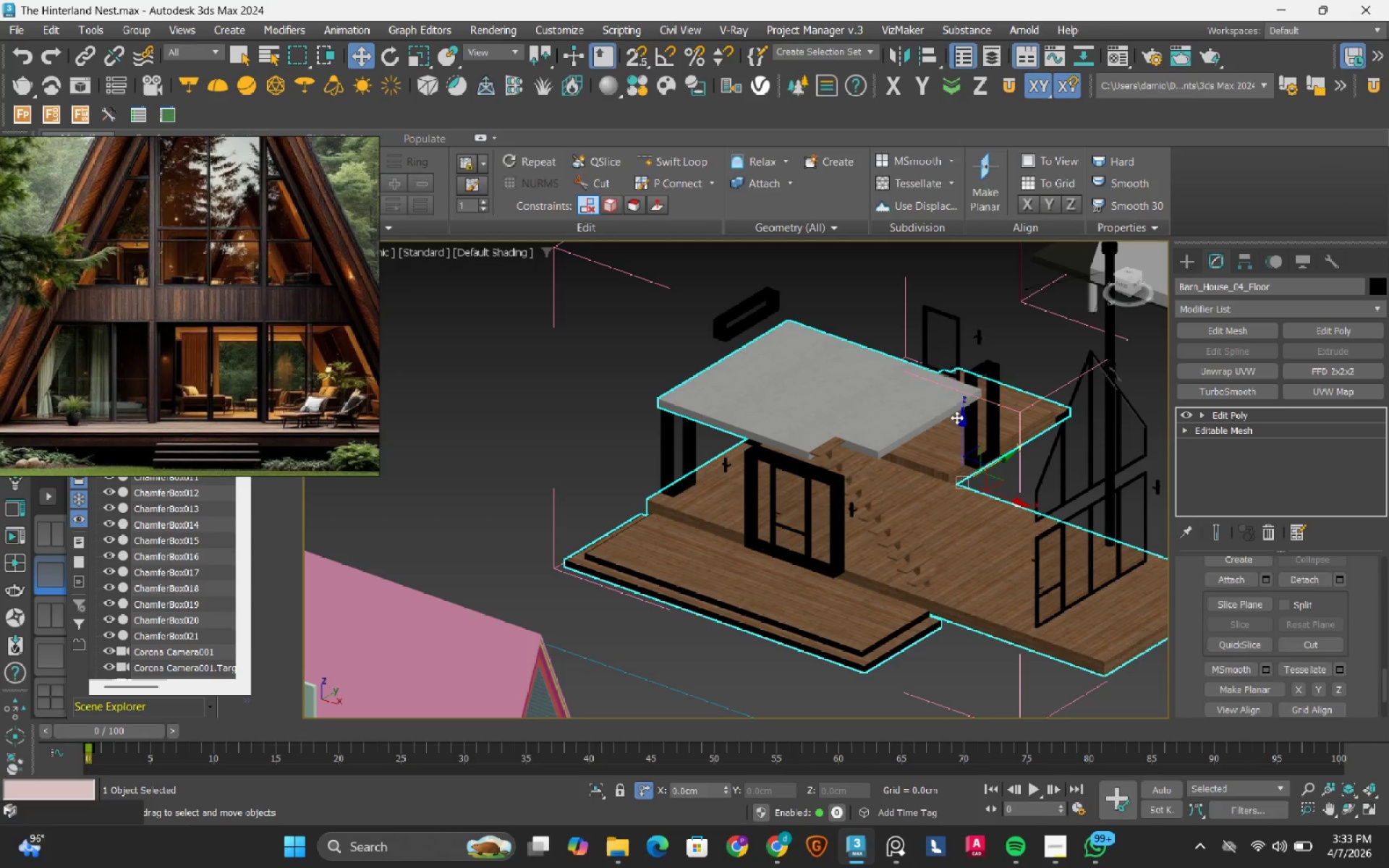 
left_click([924, 415])
 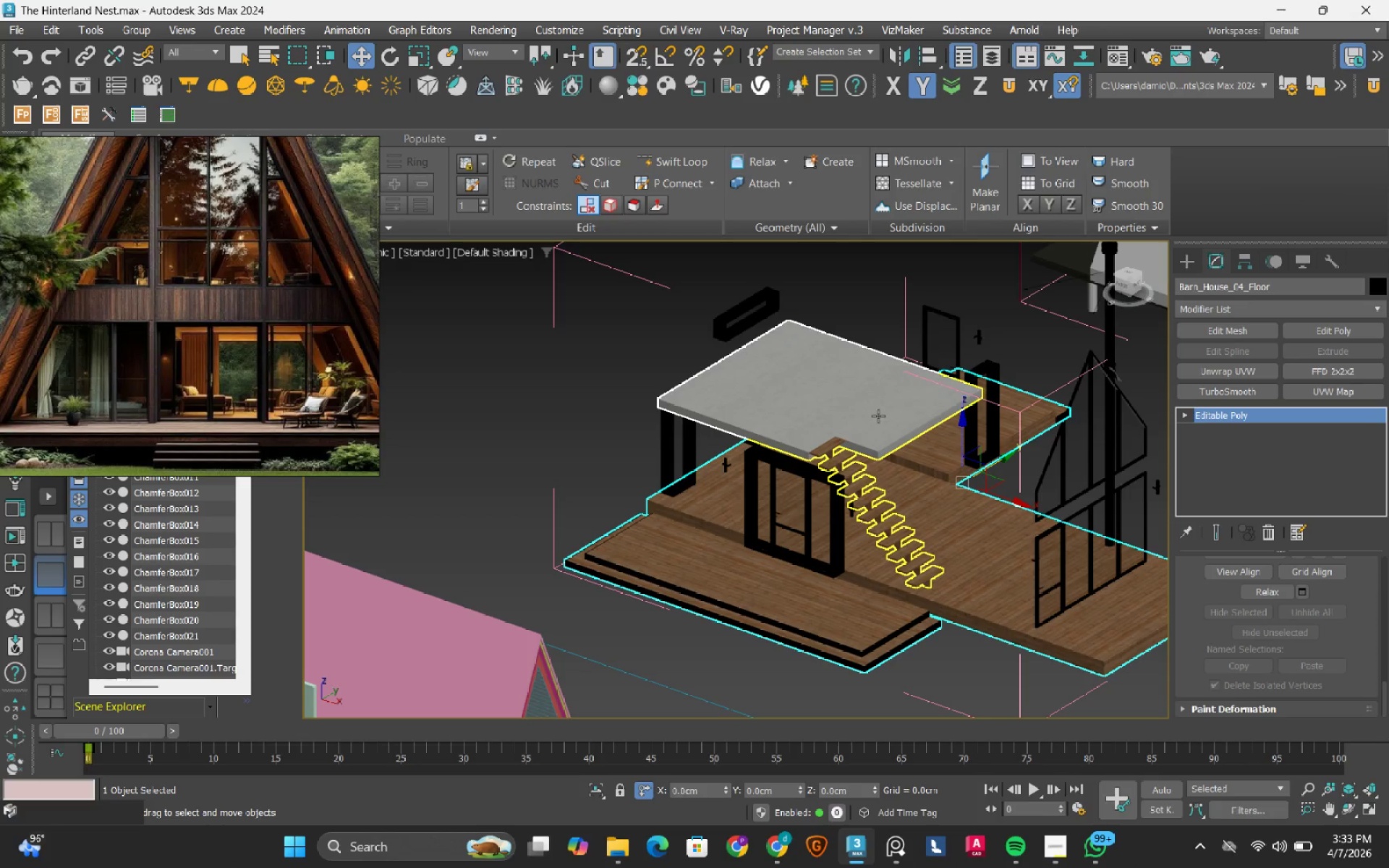 
scroll: coordinate [874, 417], scroll_direction: down, amount: 2.0
 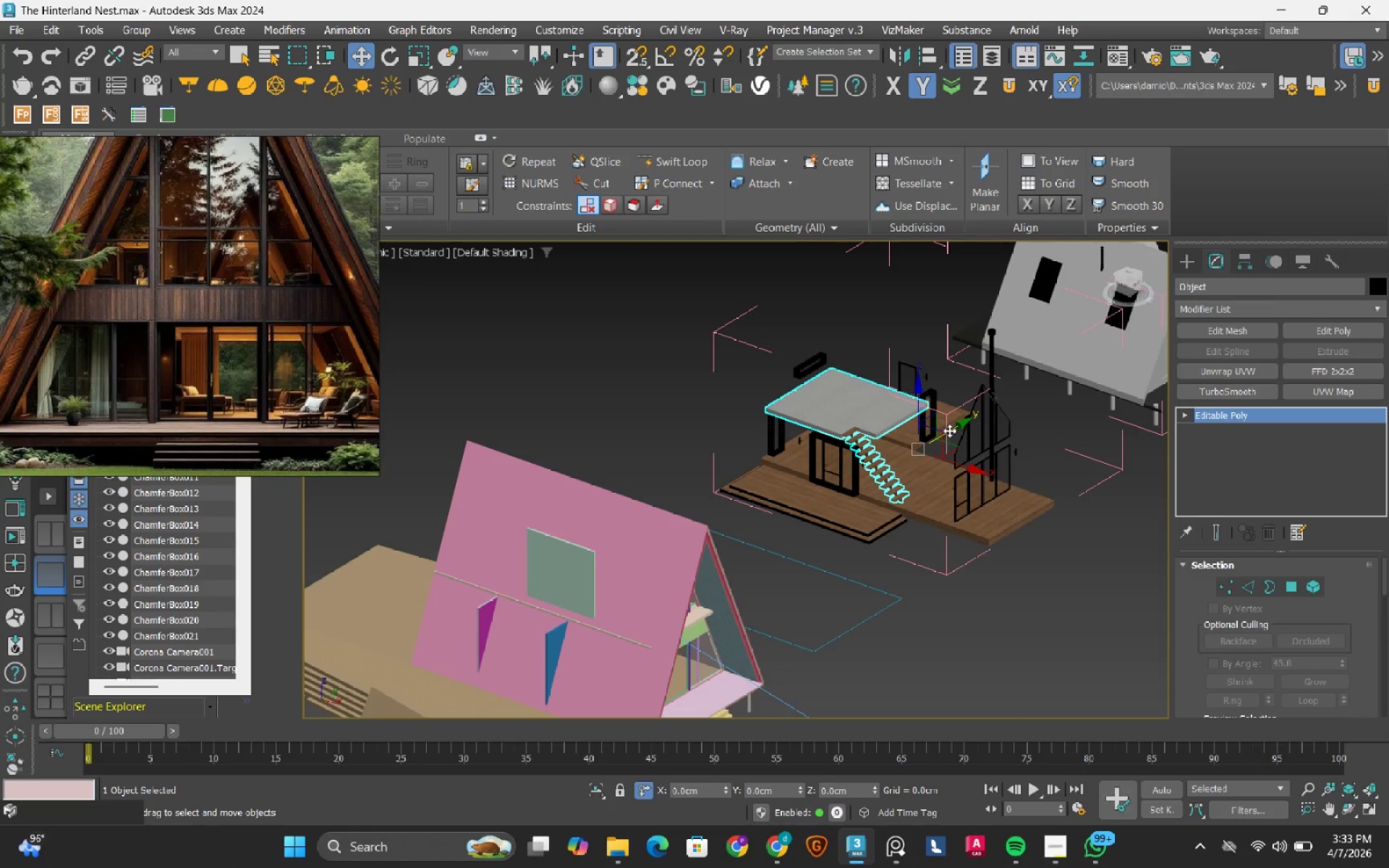 
left_click_drag(start_coordinate=[949, 430], to_coordinate=[780, 505])
 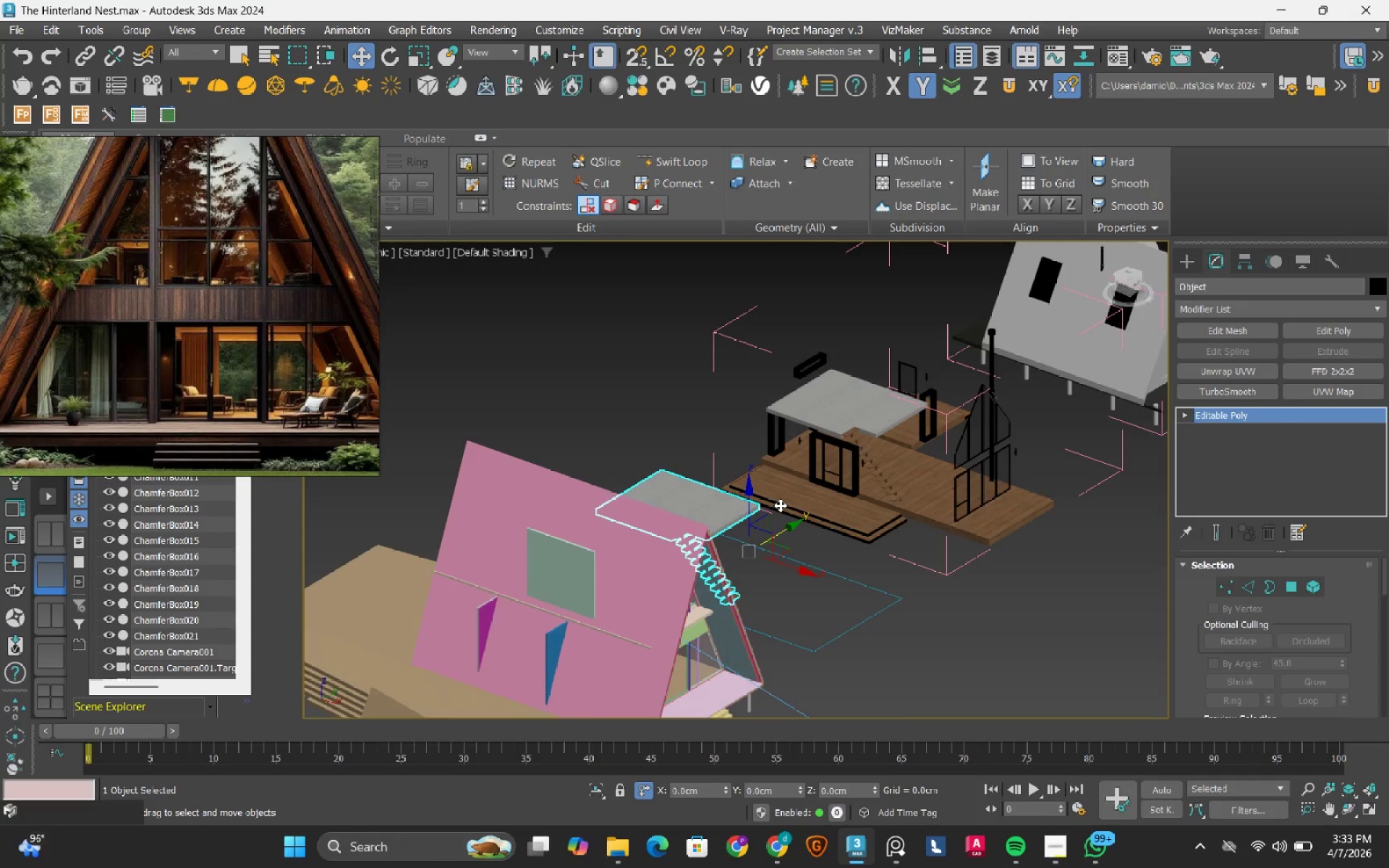 
hold_key(key=AltRight, duration=1.28)
 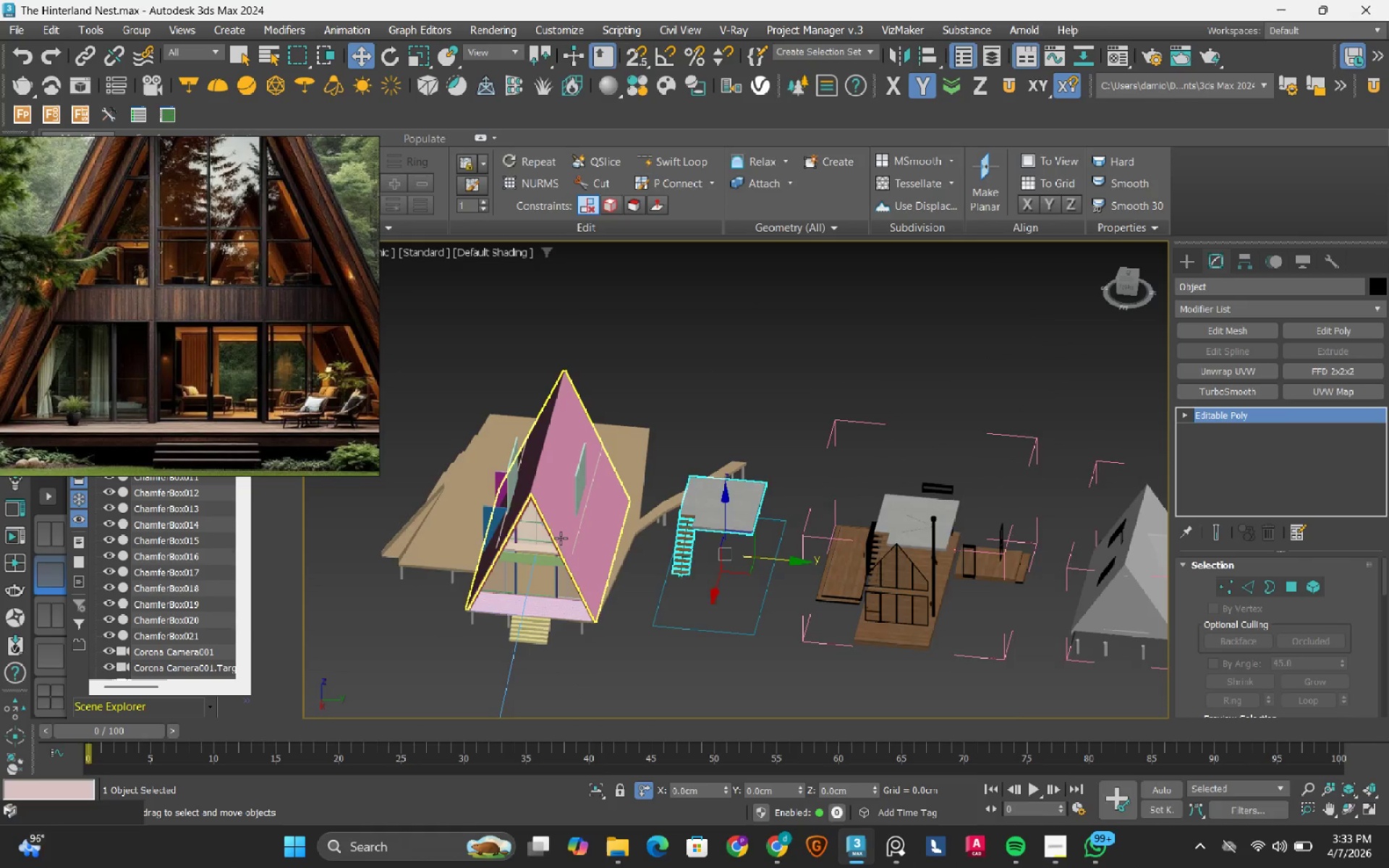 
scroll: coordinate [780, 505], scroll_direction: down, amount: 1.0
 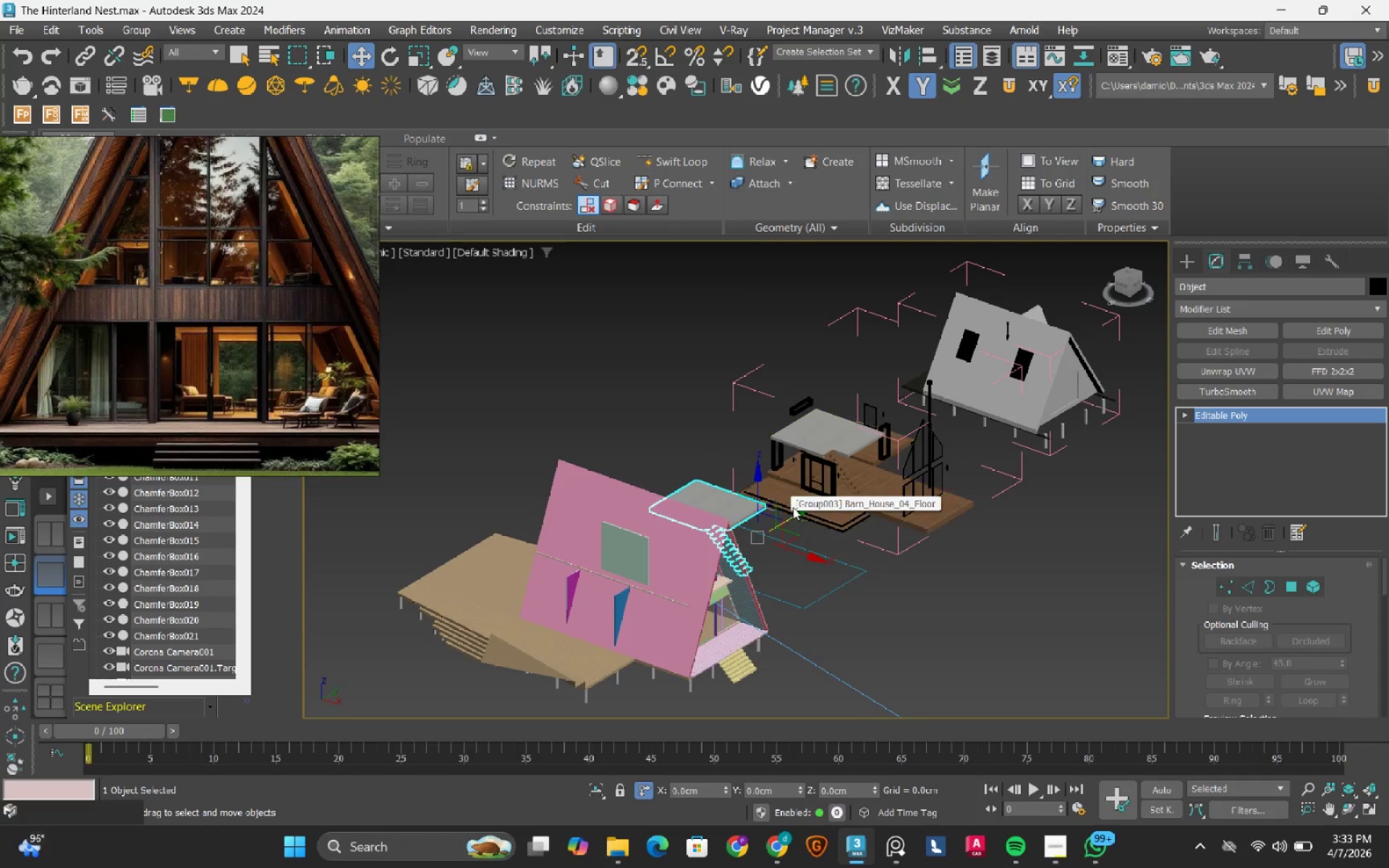 
scroll: coordinate [561, 538], scroll_direction: up, amount: 1.0
 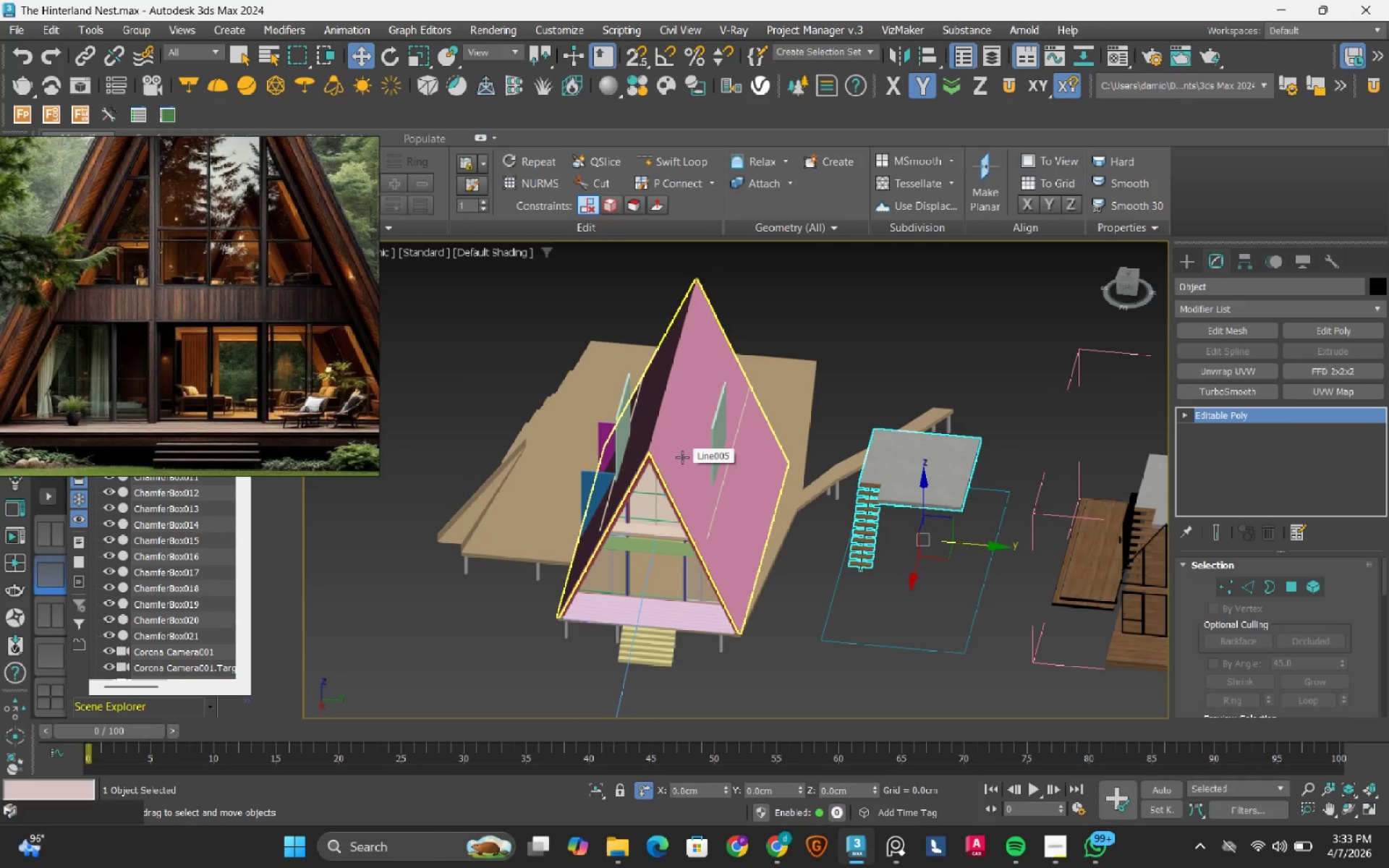 
left_click([682, 457])
 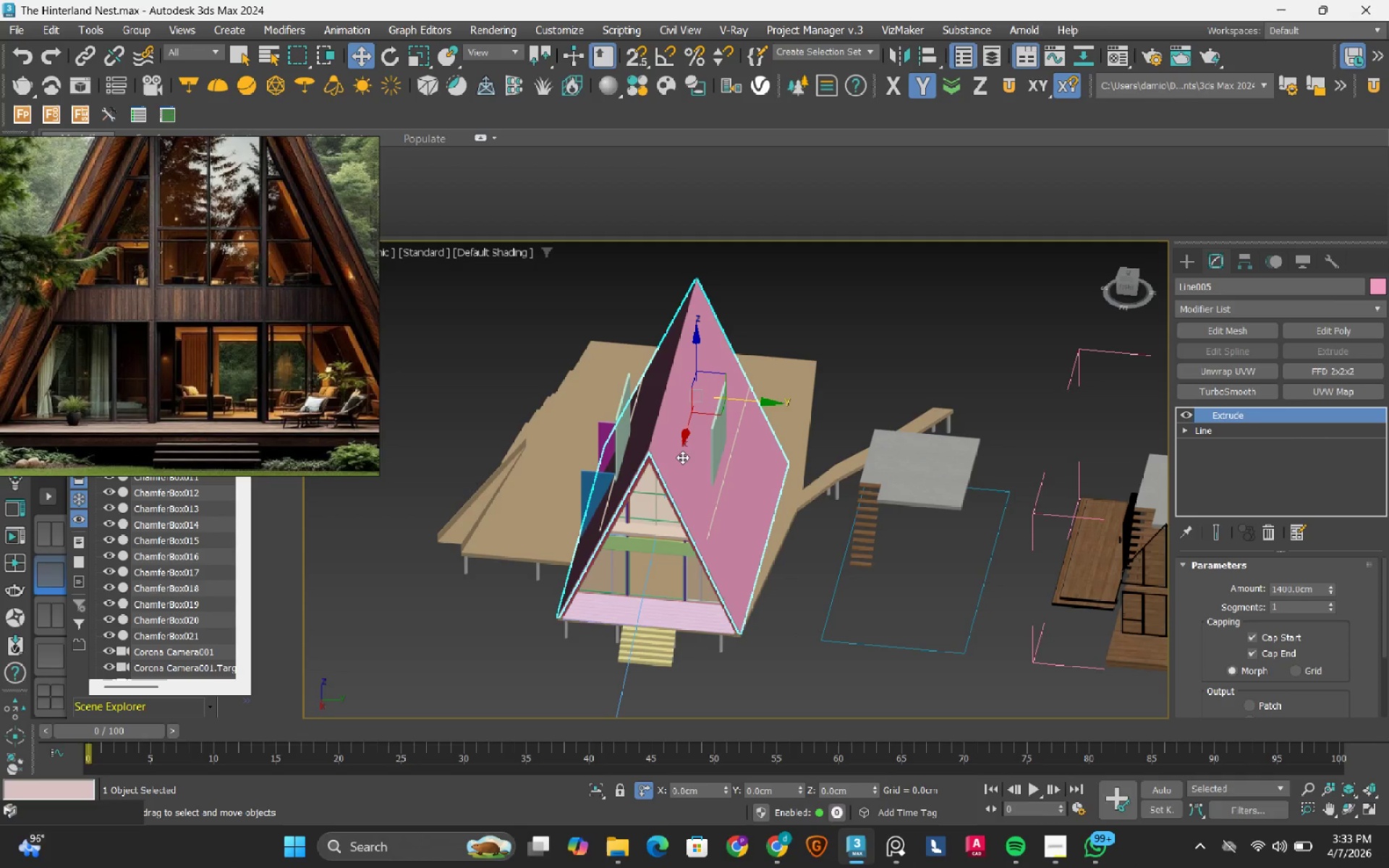 
right_click([682, 457])
 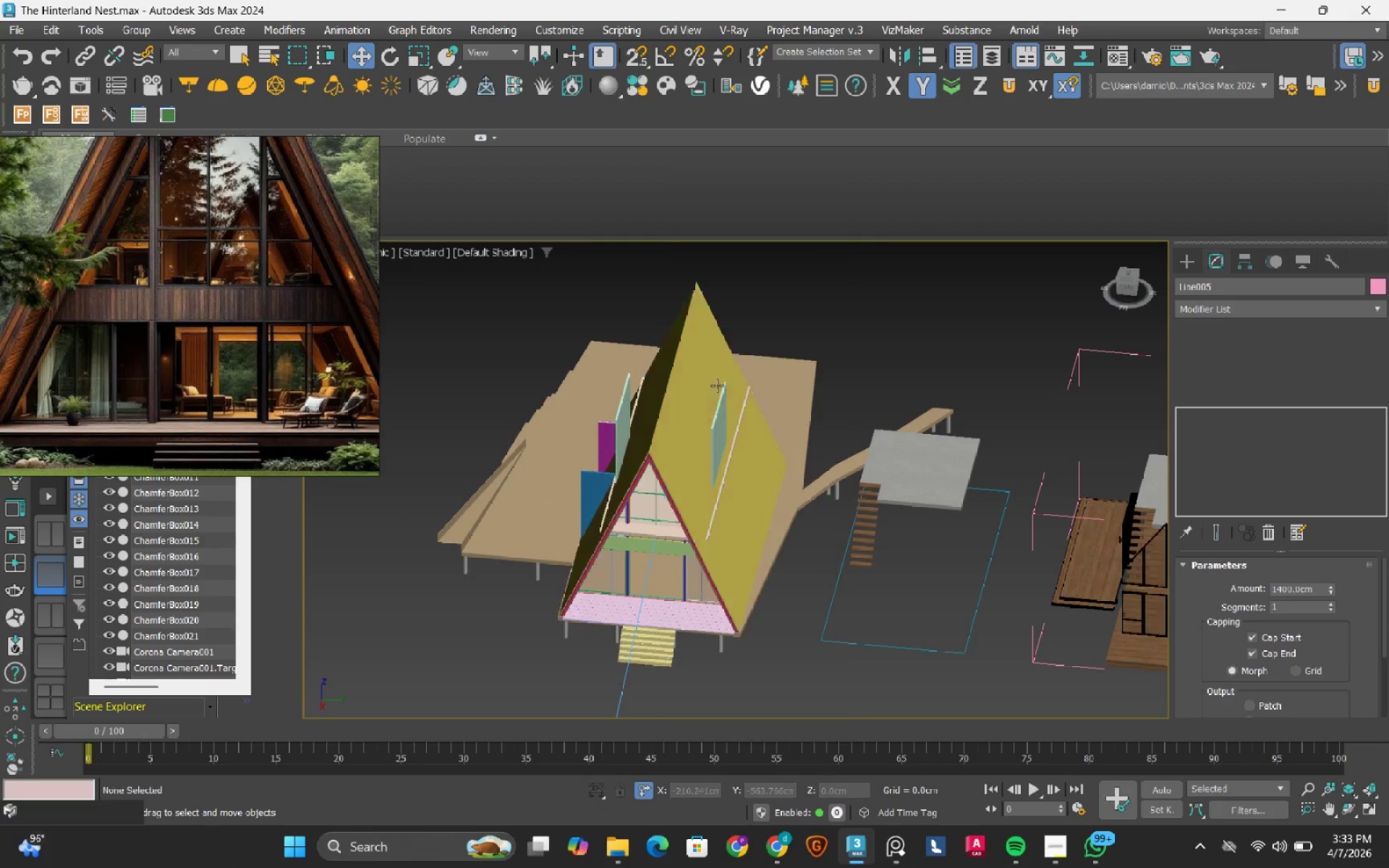 
double_click([699, 427])
 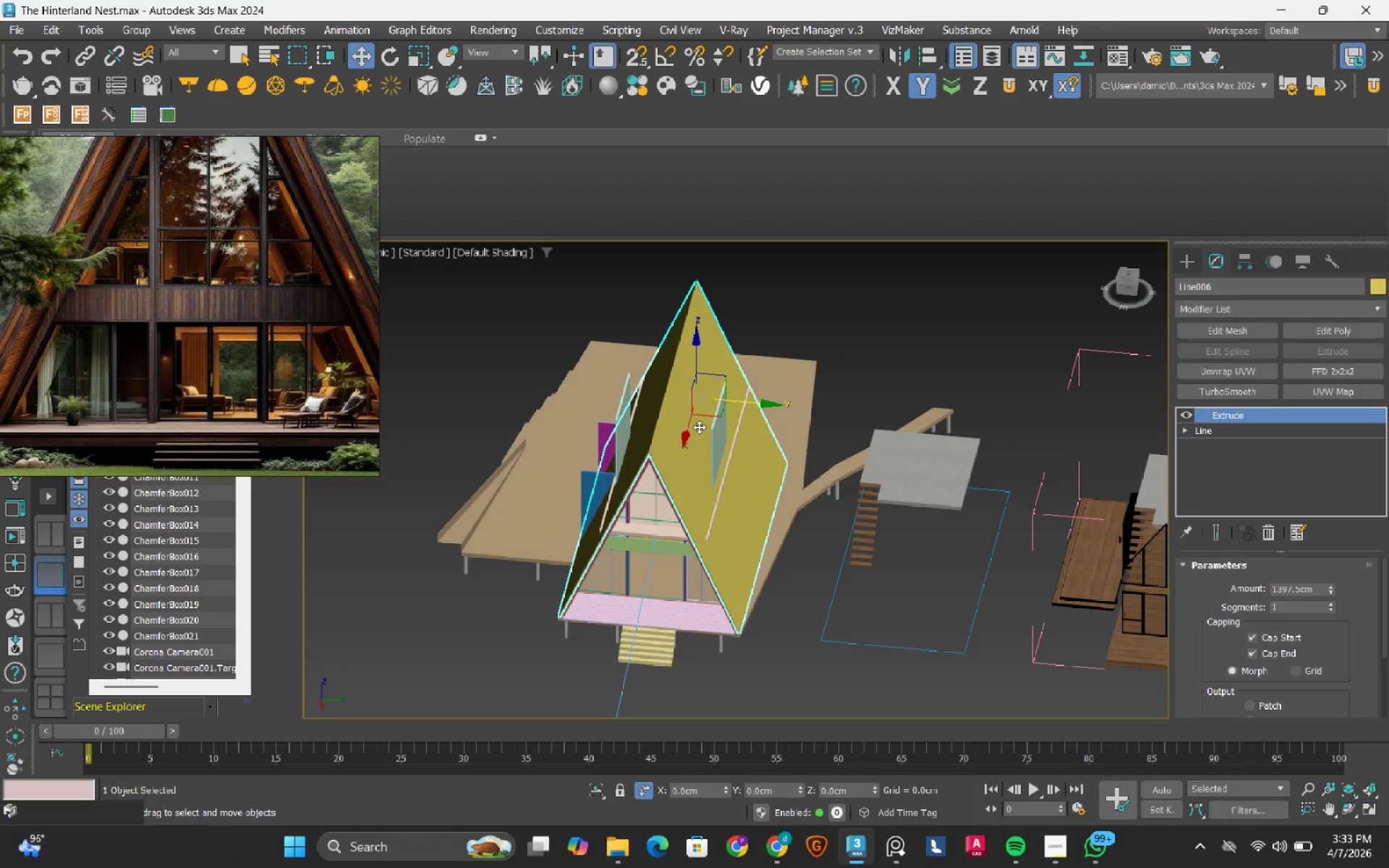 
right_click([699, 427])
 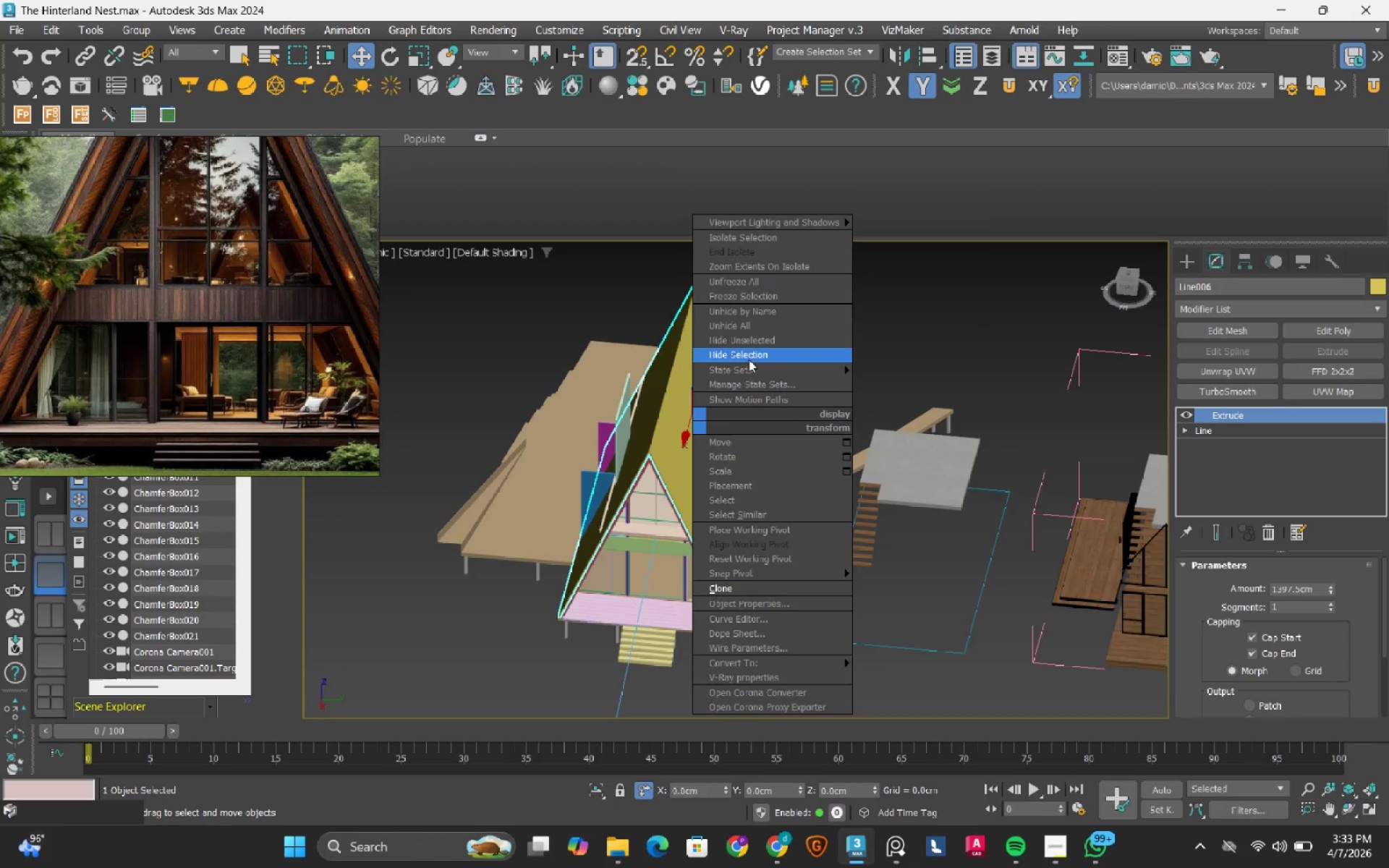 
left_click([749, 359])
 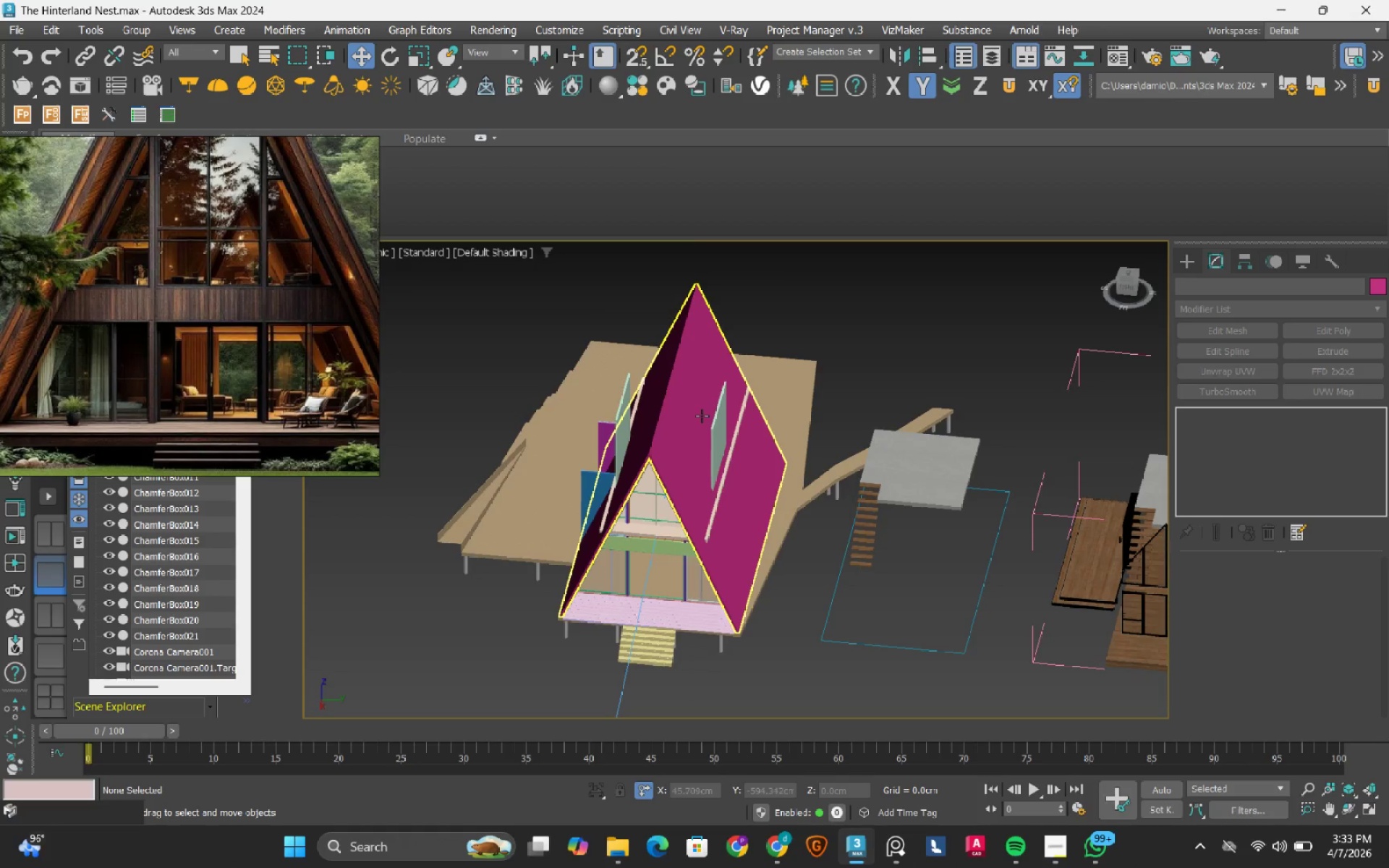 
left_click([702, 416])
 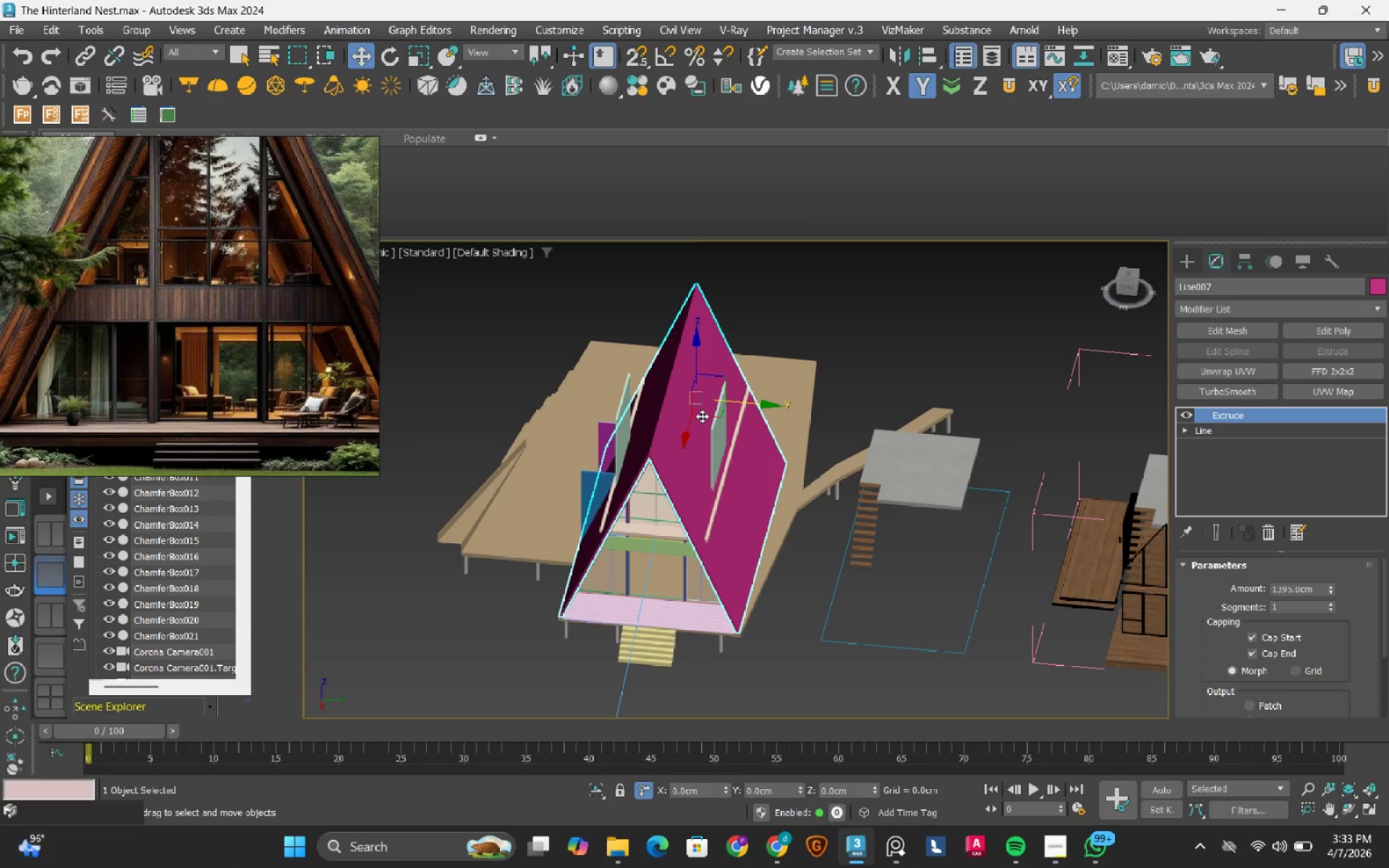 
right_click([702, 416])
 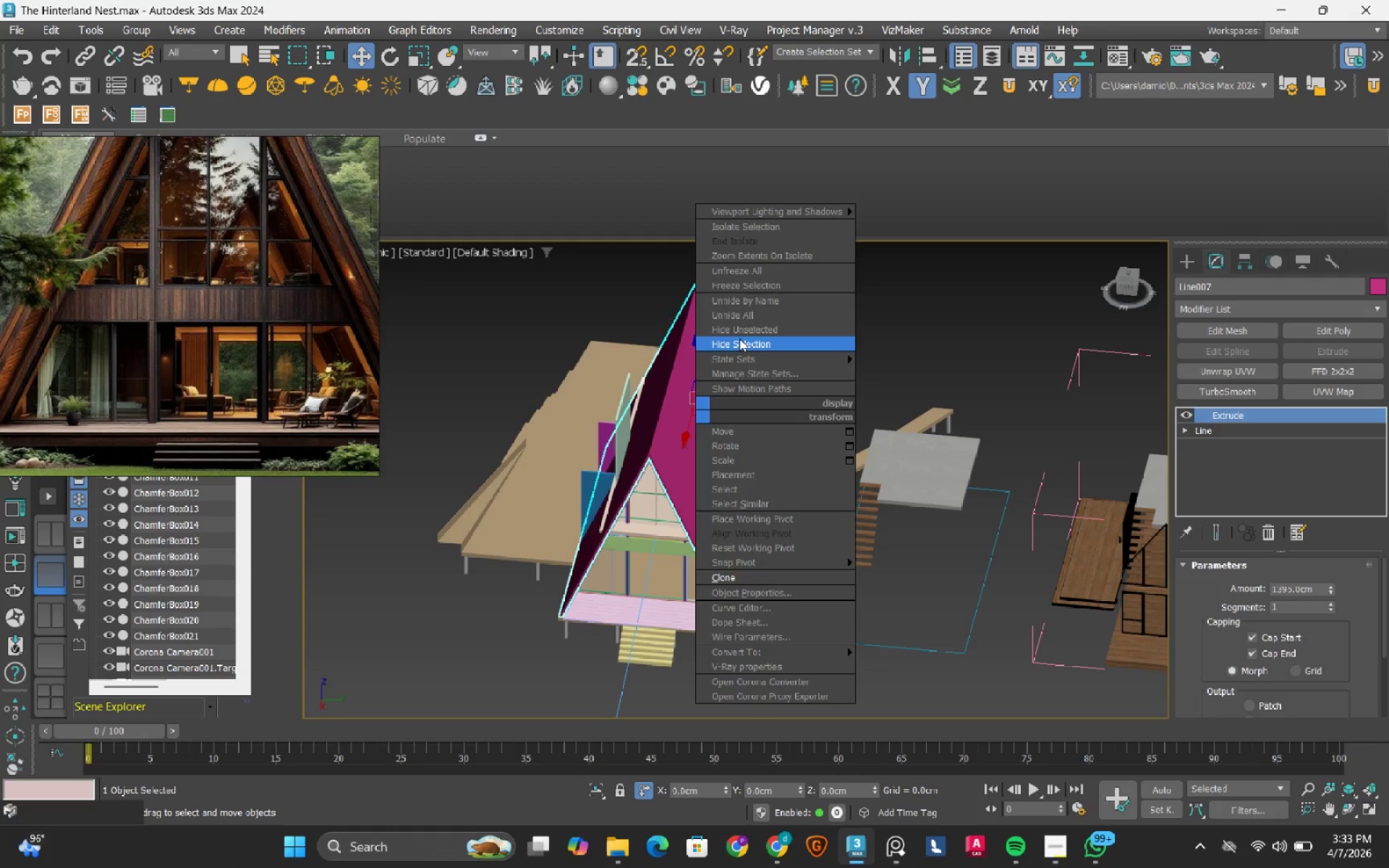 
left_click([739, 339])
 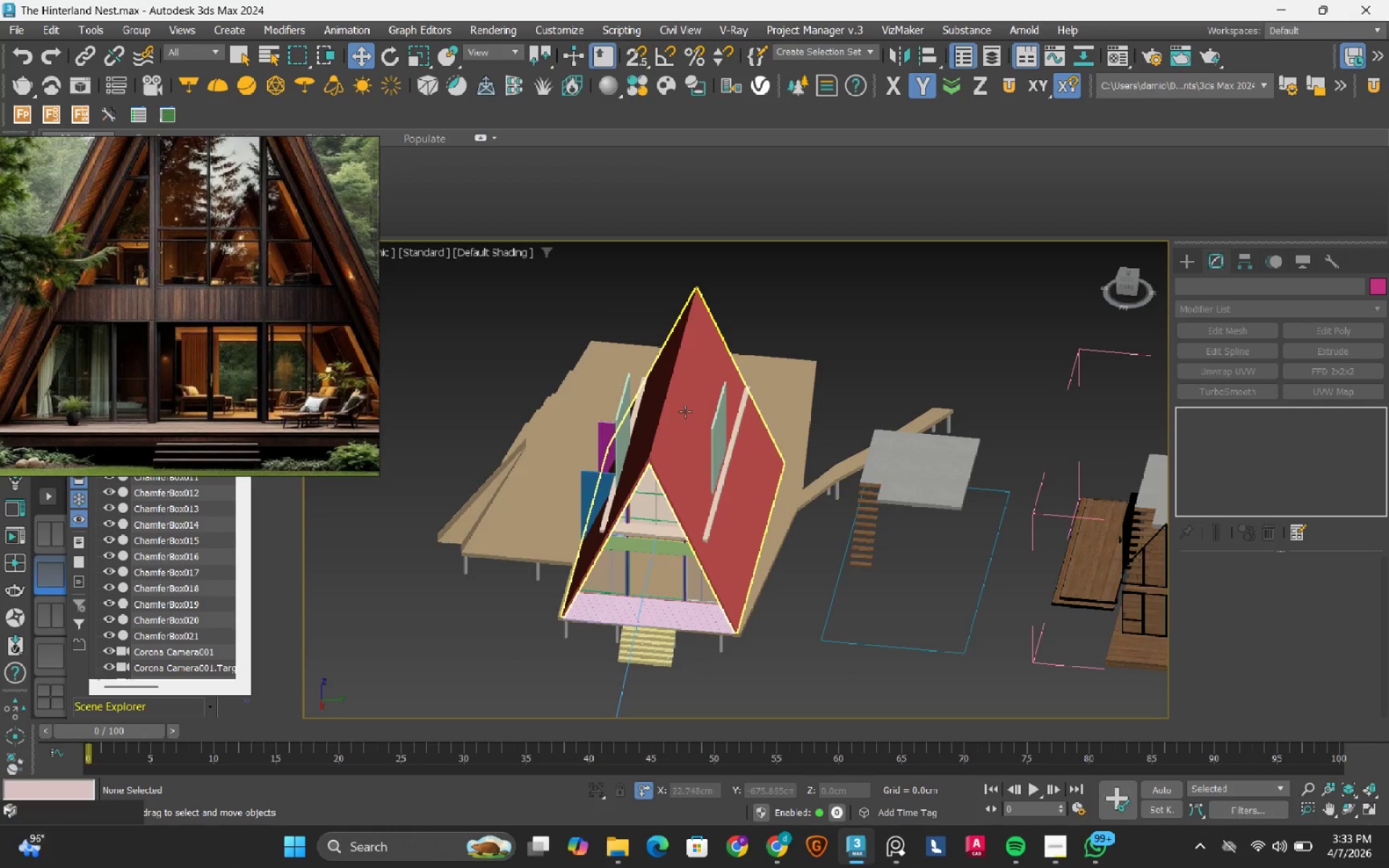 
left_click([685, 412])
 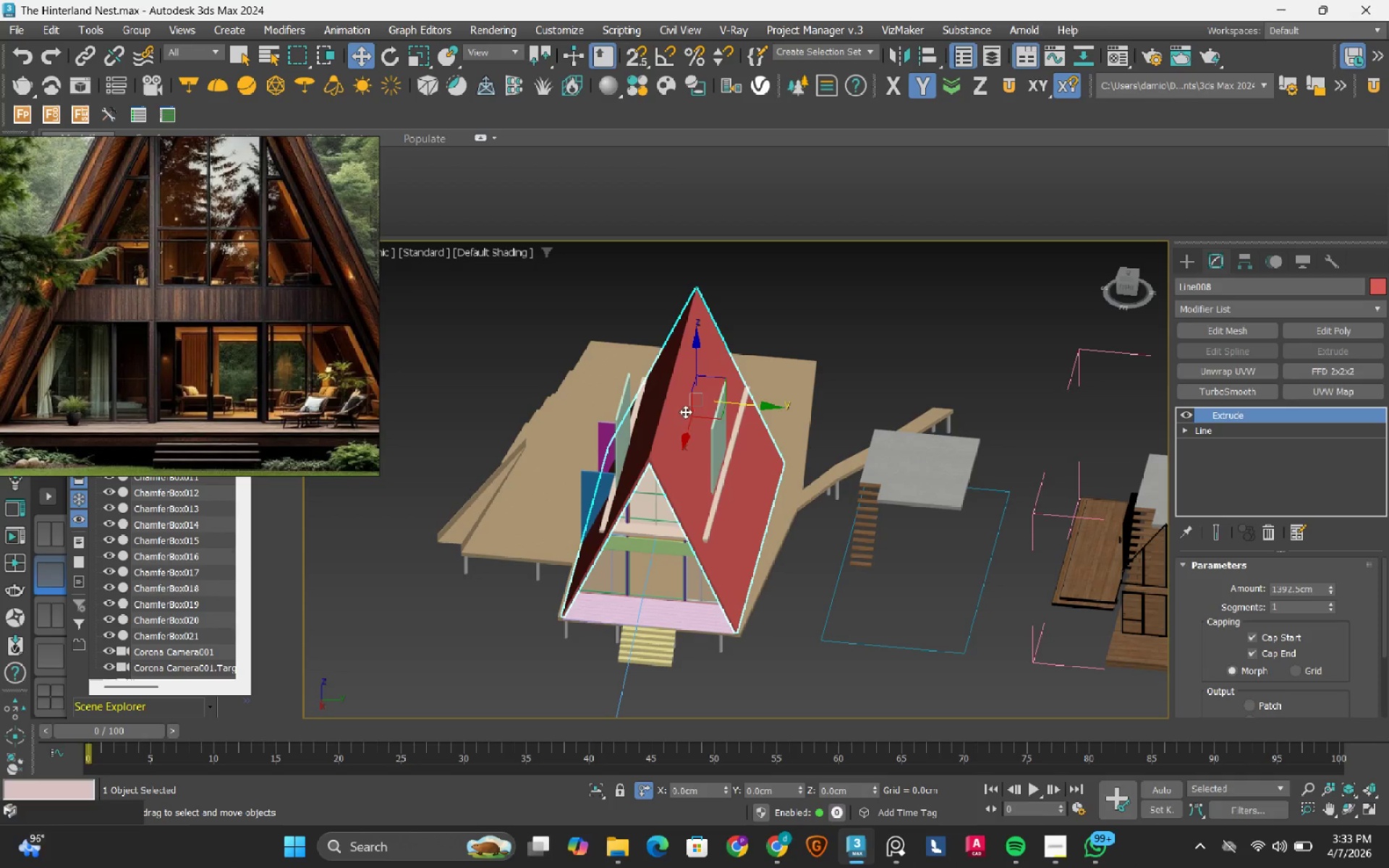 
right_click([685, 412])
 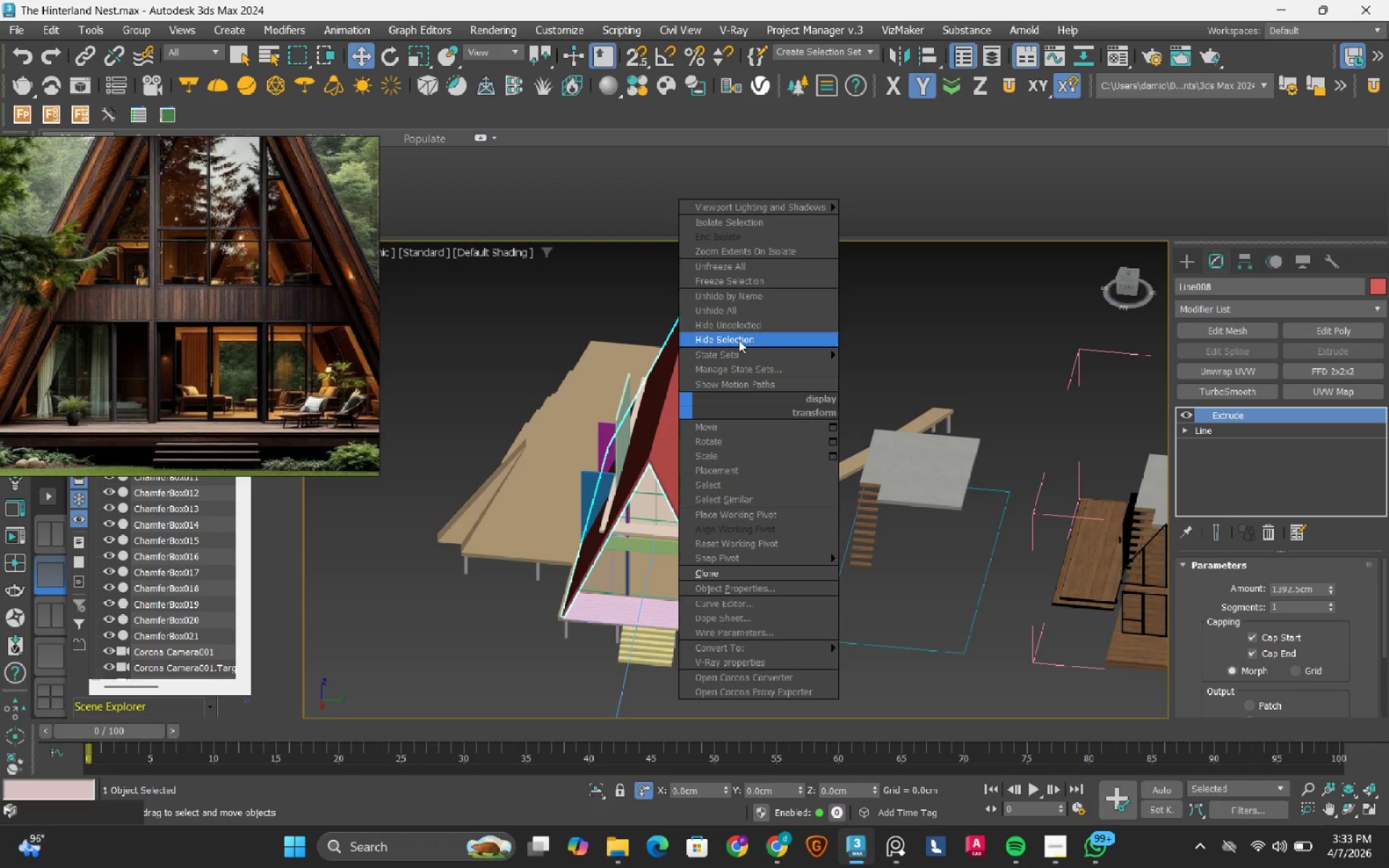 
left_click([739, 340])
 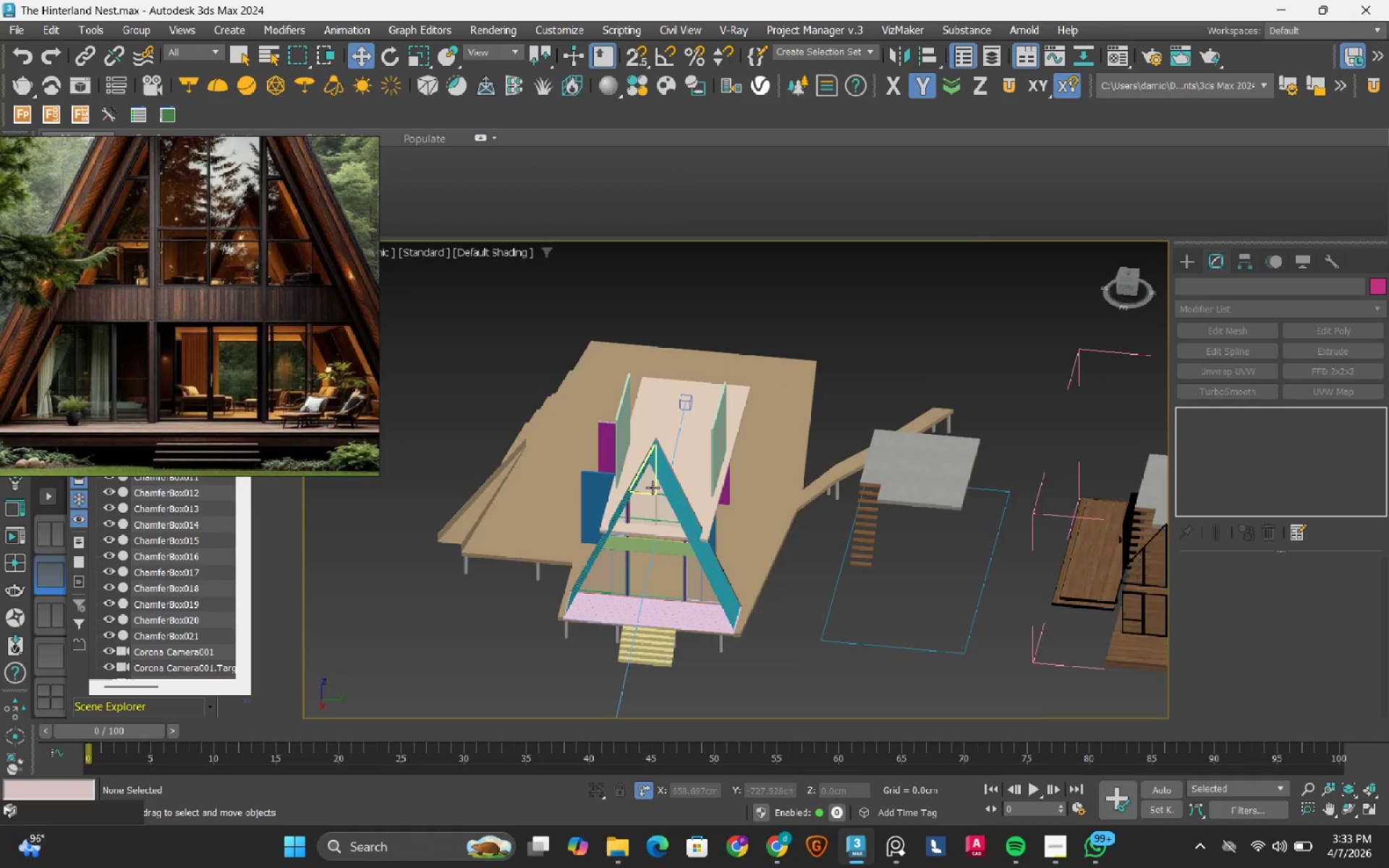 
scroll: coordinate [653, 488], scroll_direction: up, amount: 2.0
 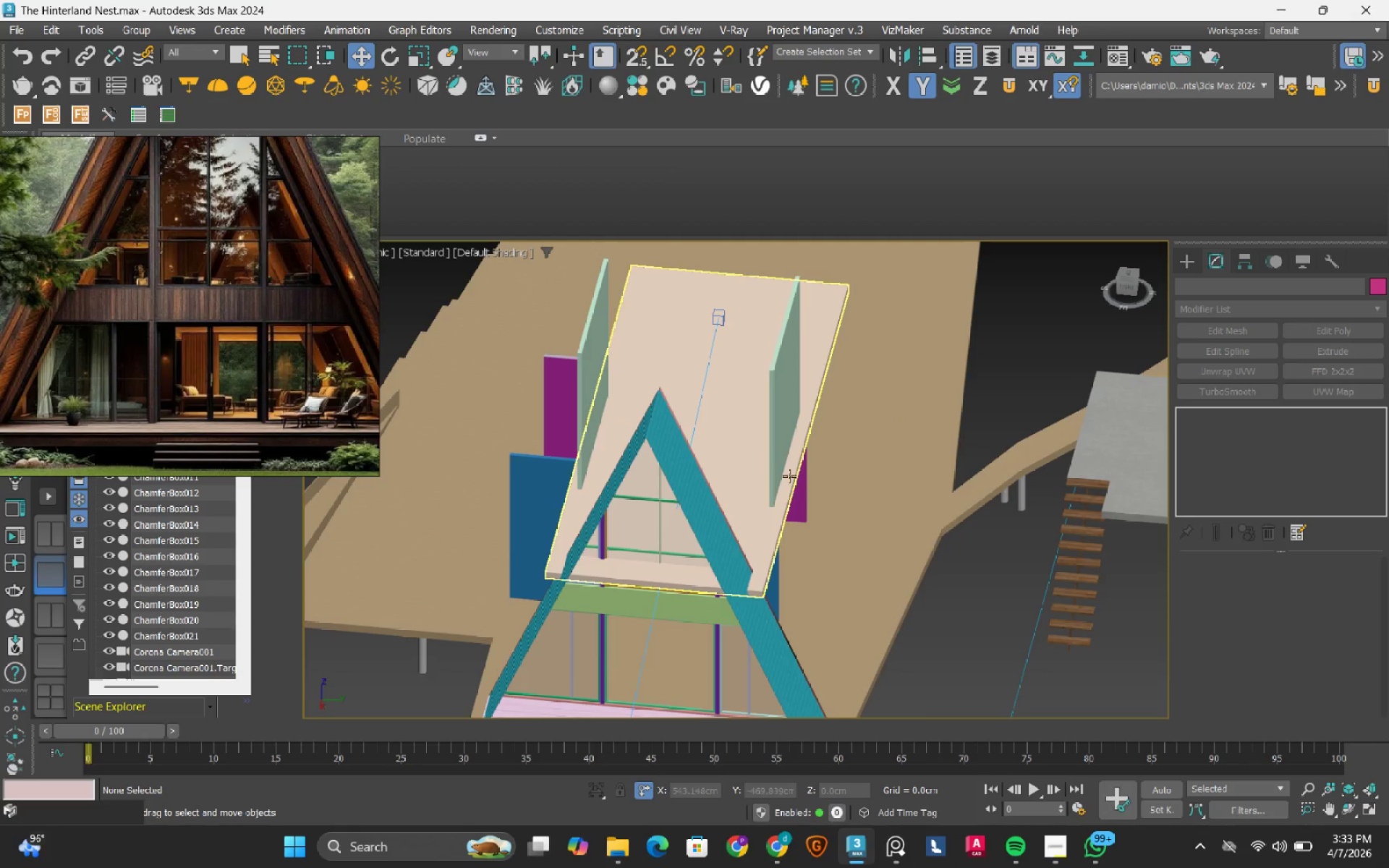 
scroll: coordinate [851, 490], scroll_direction: down, amount: 1.0
 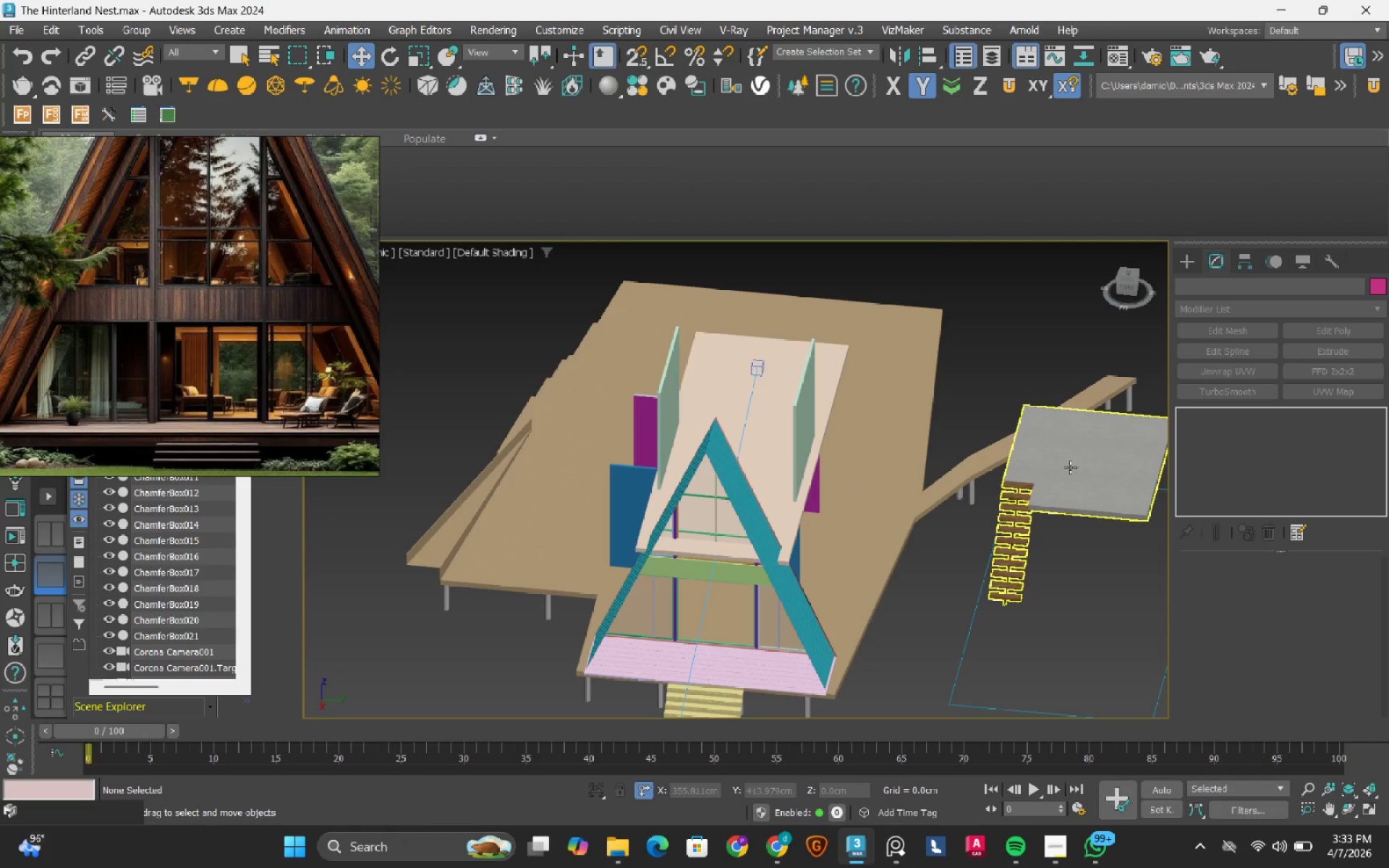 
left_click([1070, 467])
 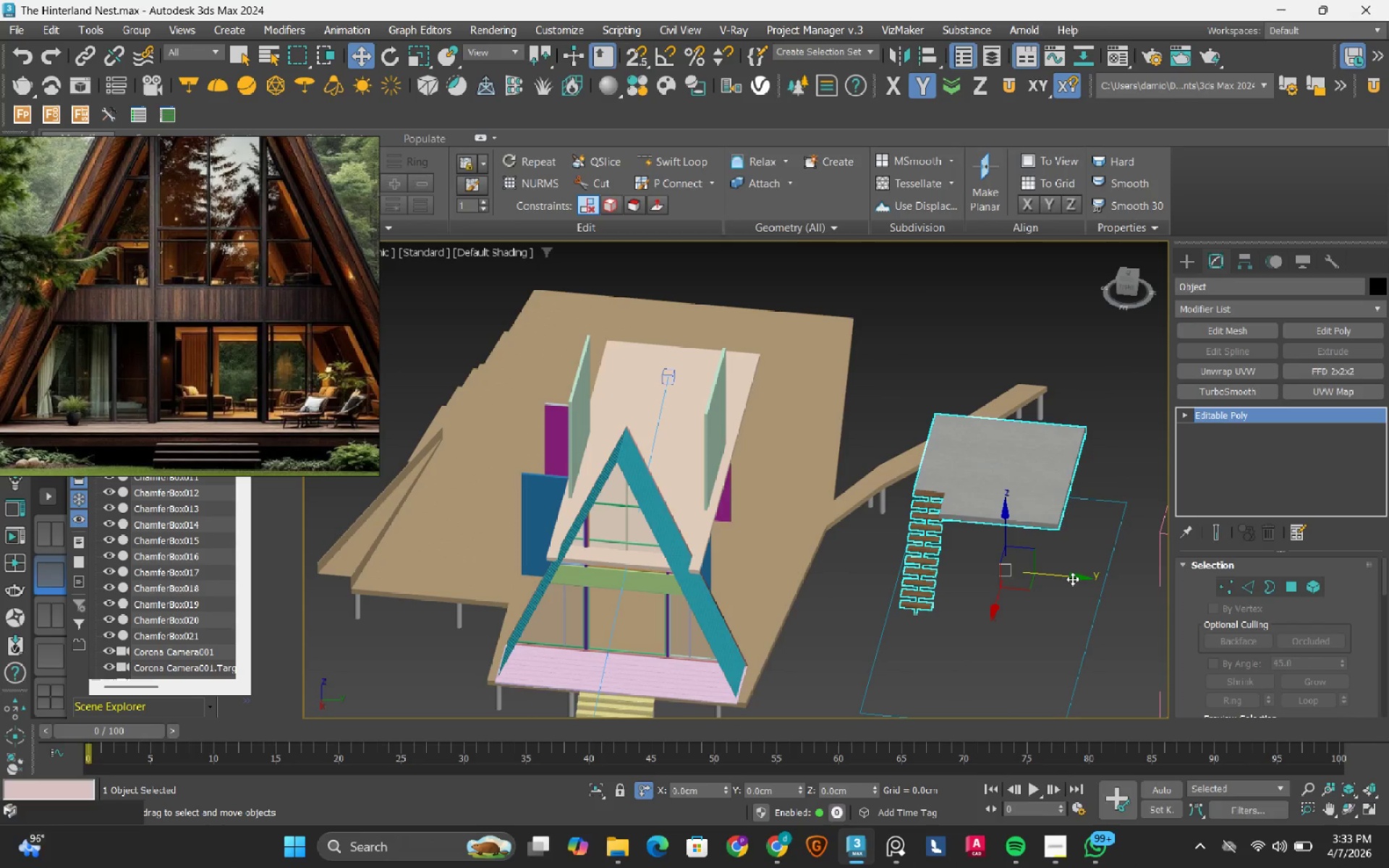 
left_click_drag(start_coordinate=[1072, 579], to_coordinate=[742, 556])
 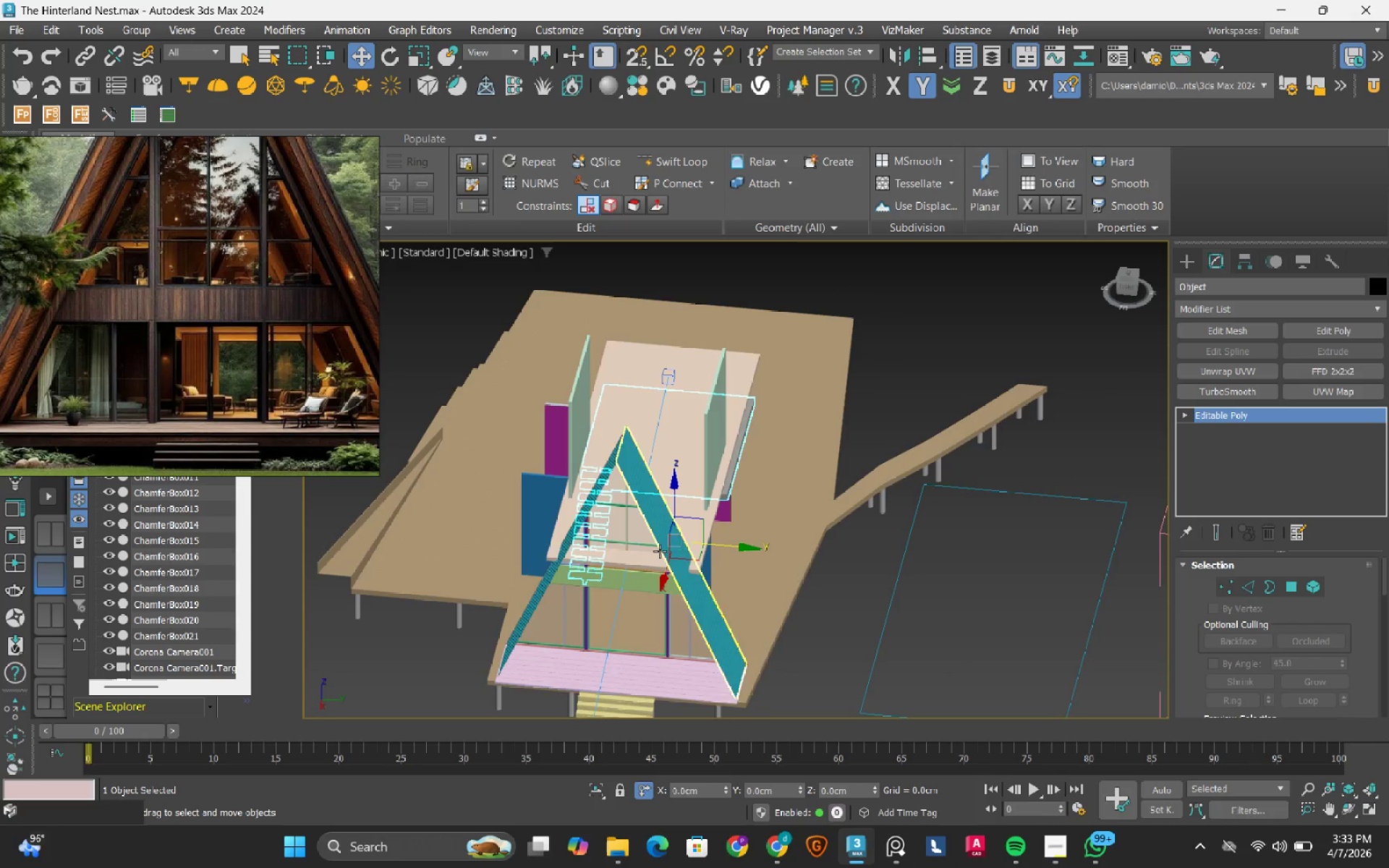 
hold_key(key=AltRight, duration=1.52)
 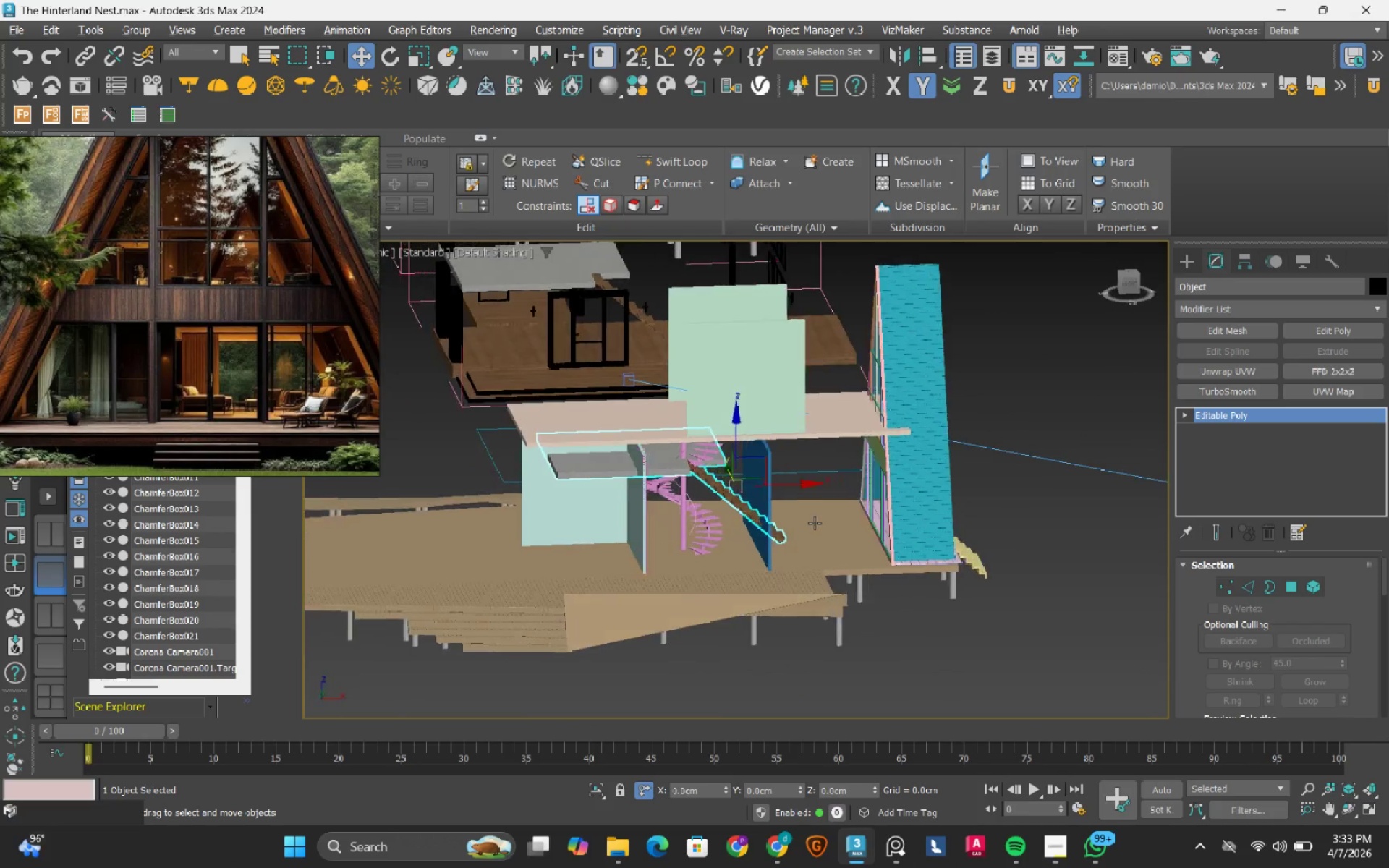 
hold_key(key=AltRight, duration=1.5)
 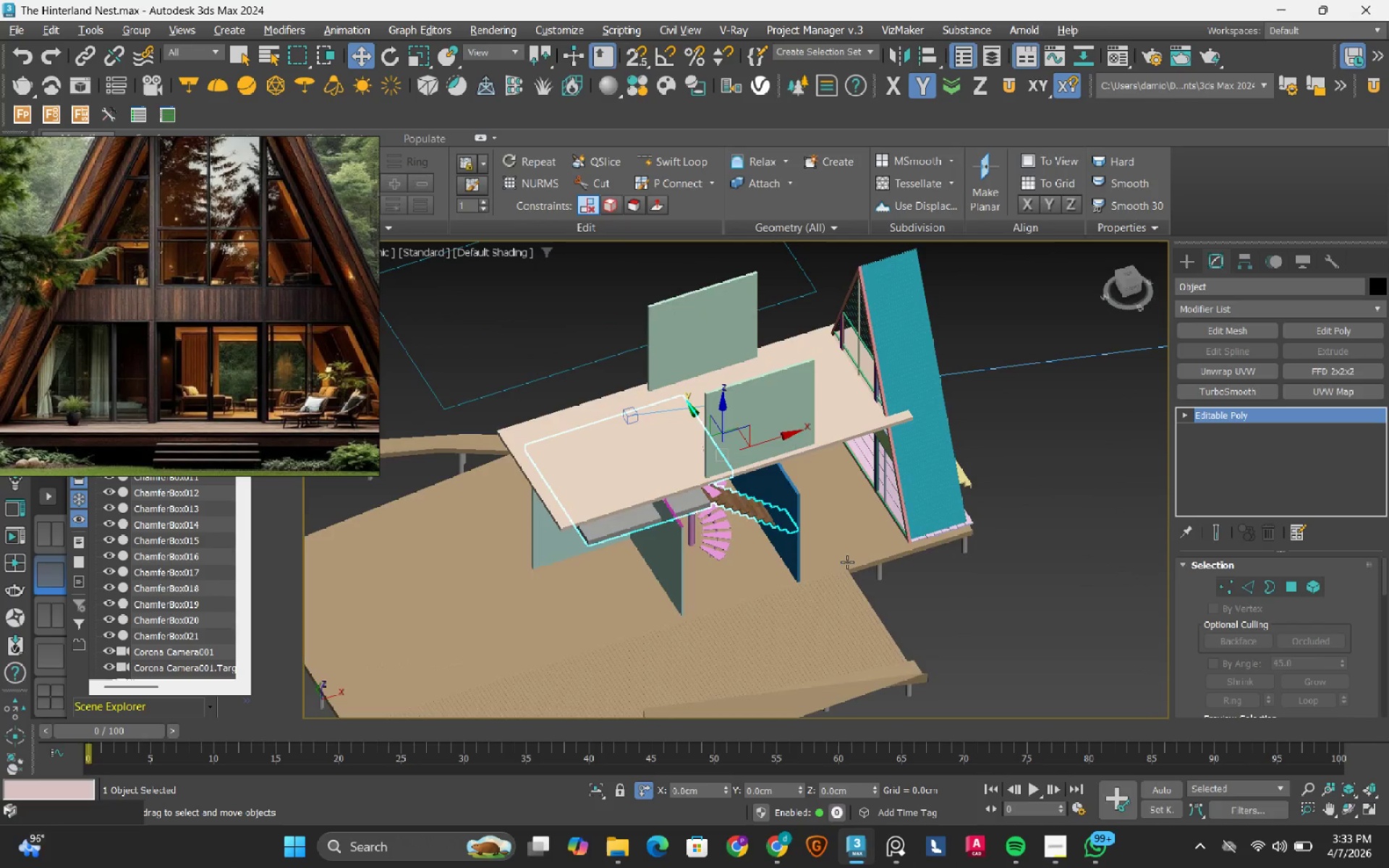 
hold_key(key=AltRight, duration=1.52)
 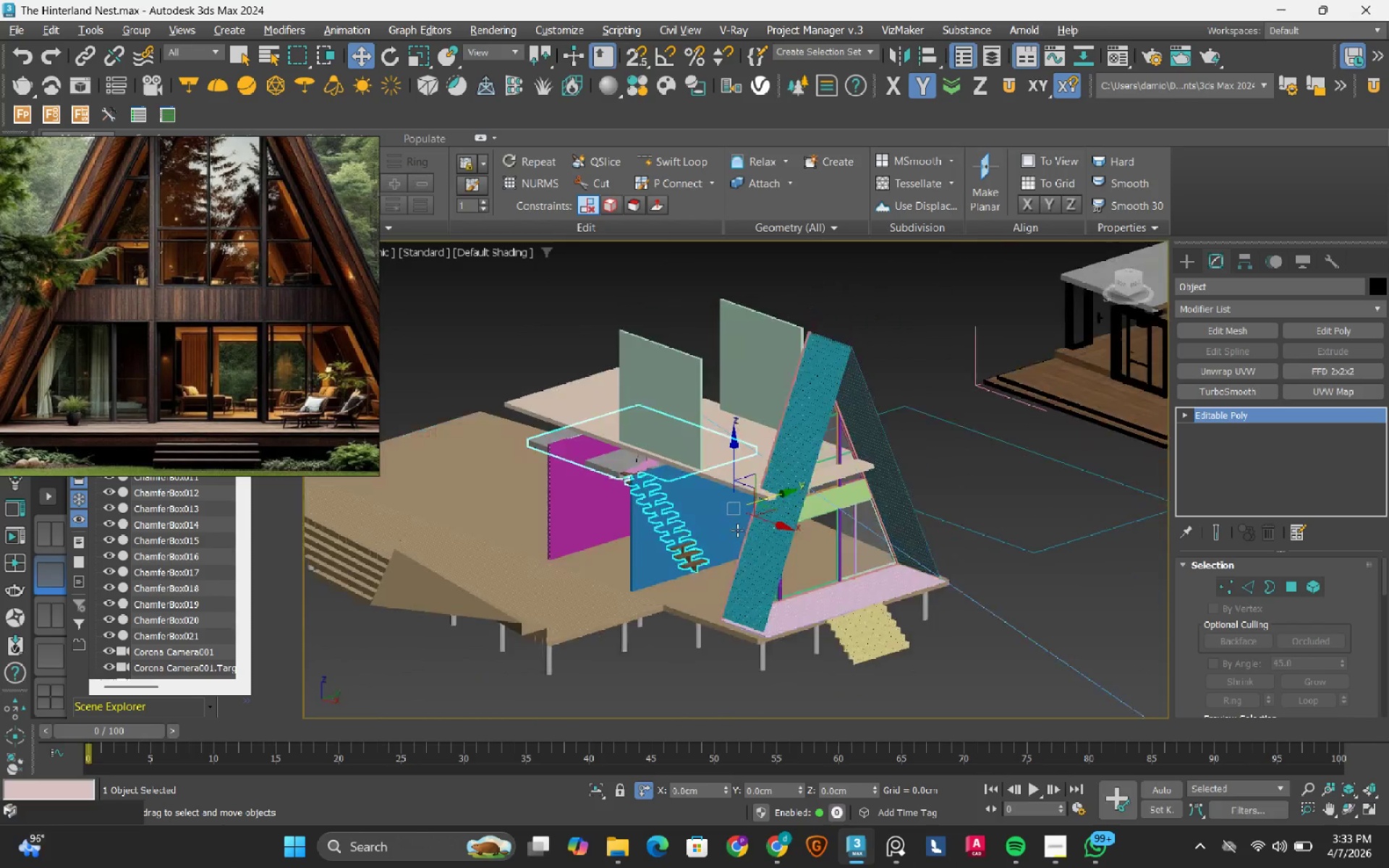 
hold_key(key=AltRight, duration=1.5)
 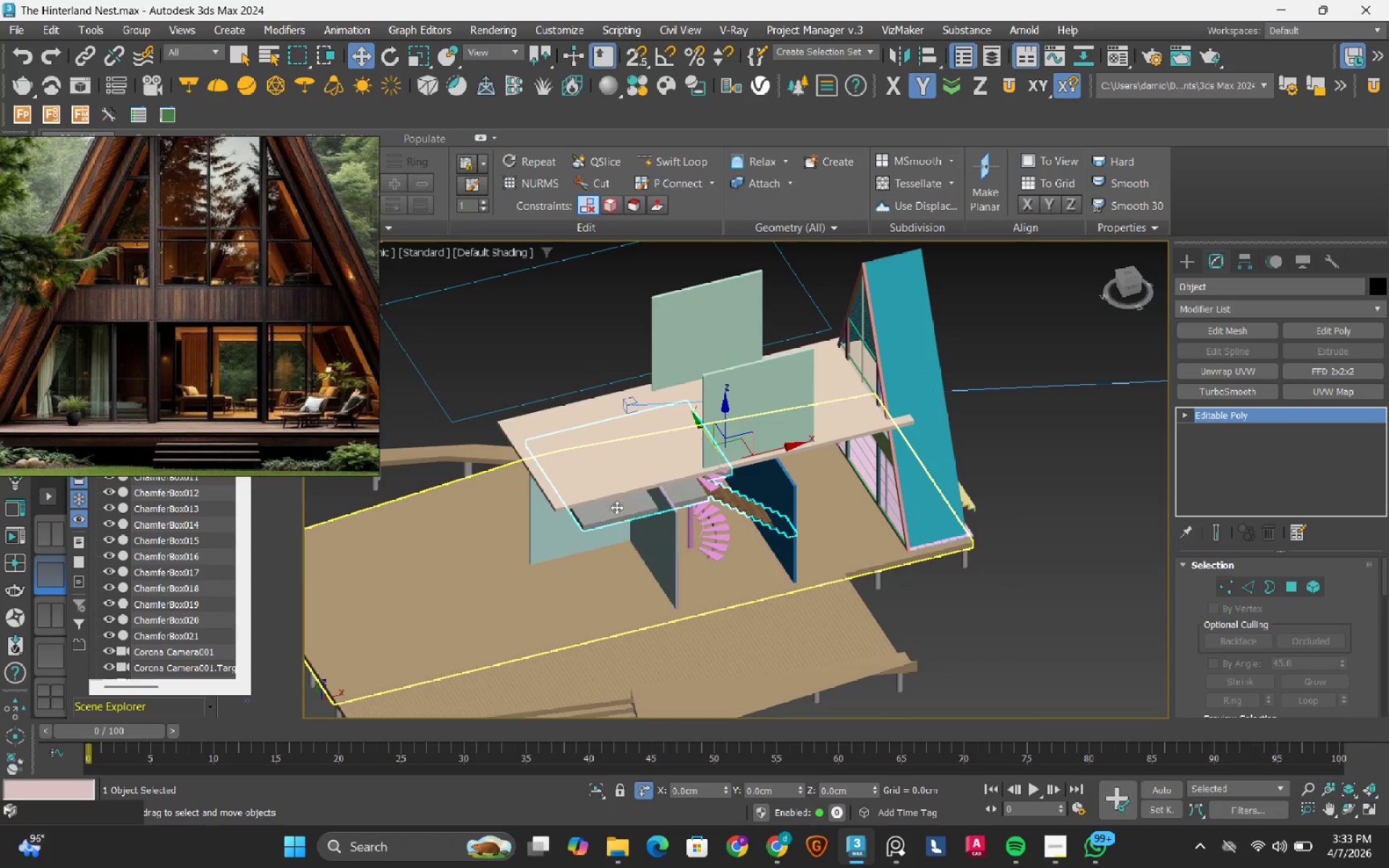 
key(Alt+AltRight)
 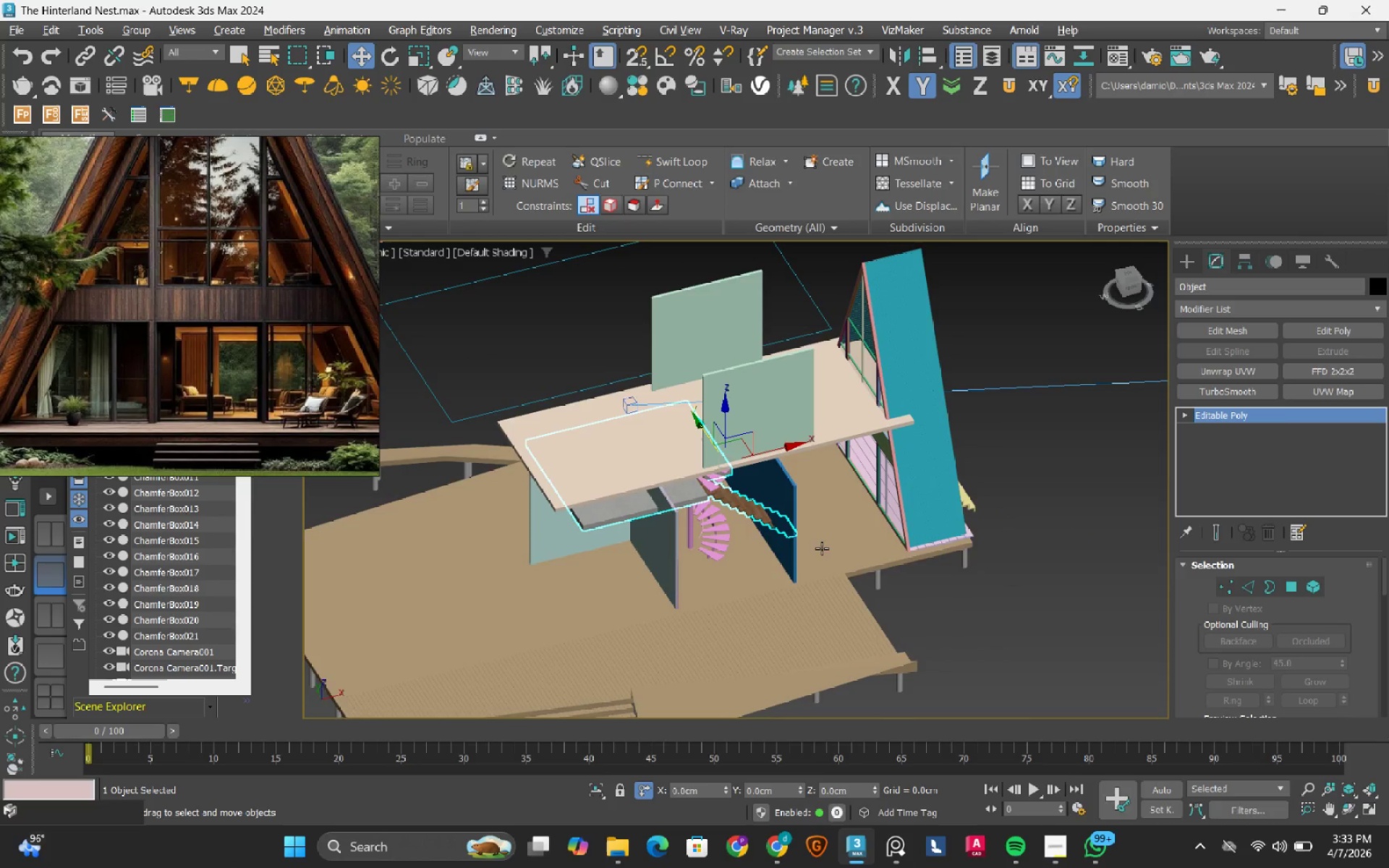 
key(Alt+AltRight)
 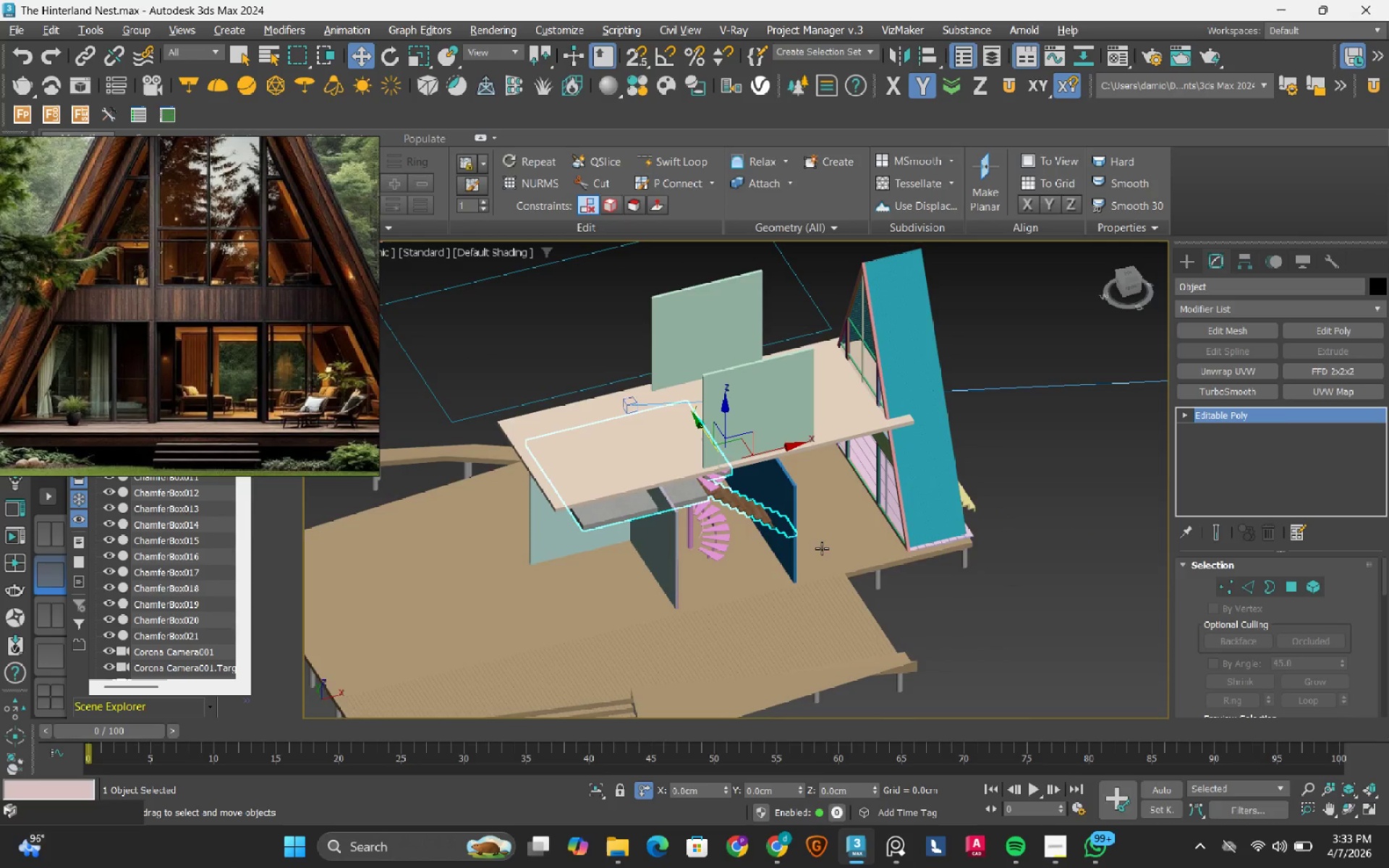 
key(Alt+AltRight)
 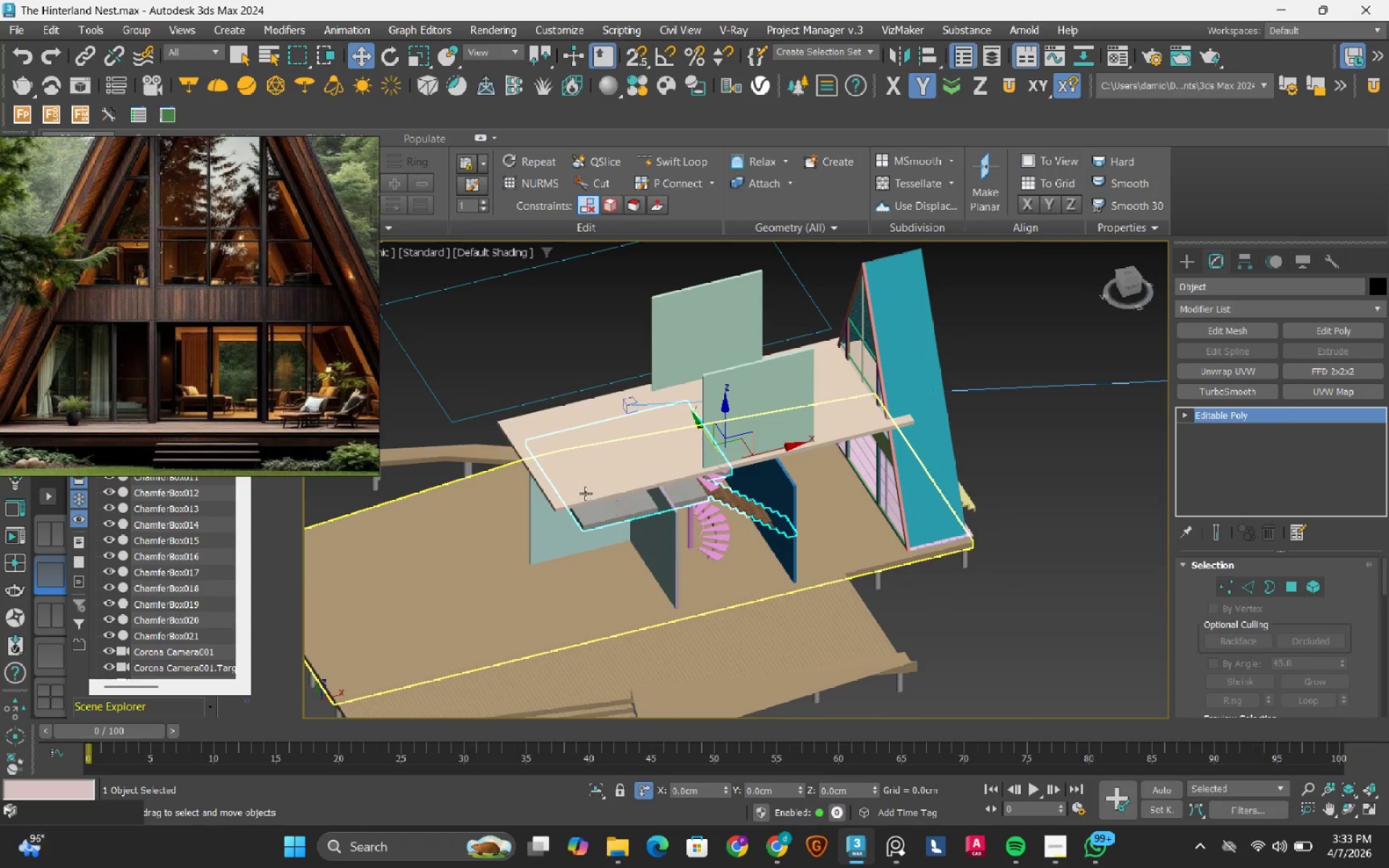 
scroll: coordinate [578, 490], scroll_direction: up, amount: 2.0
 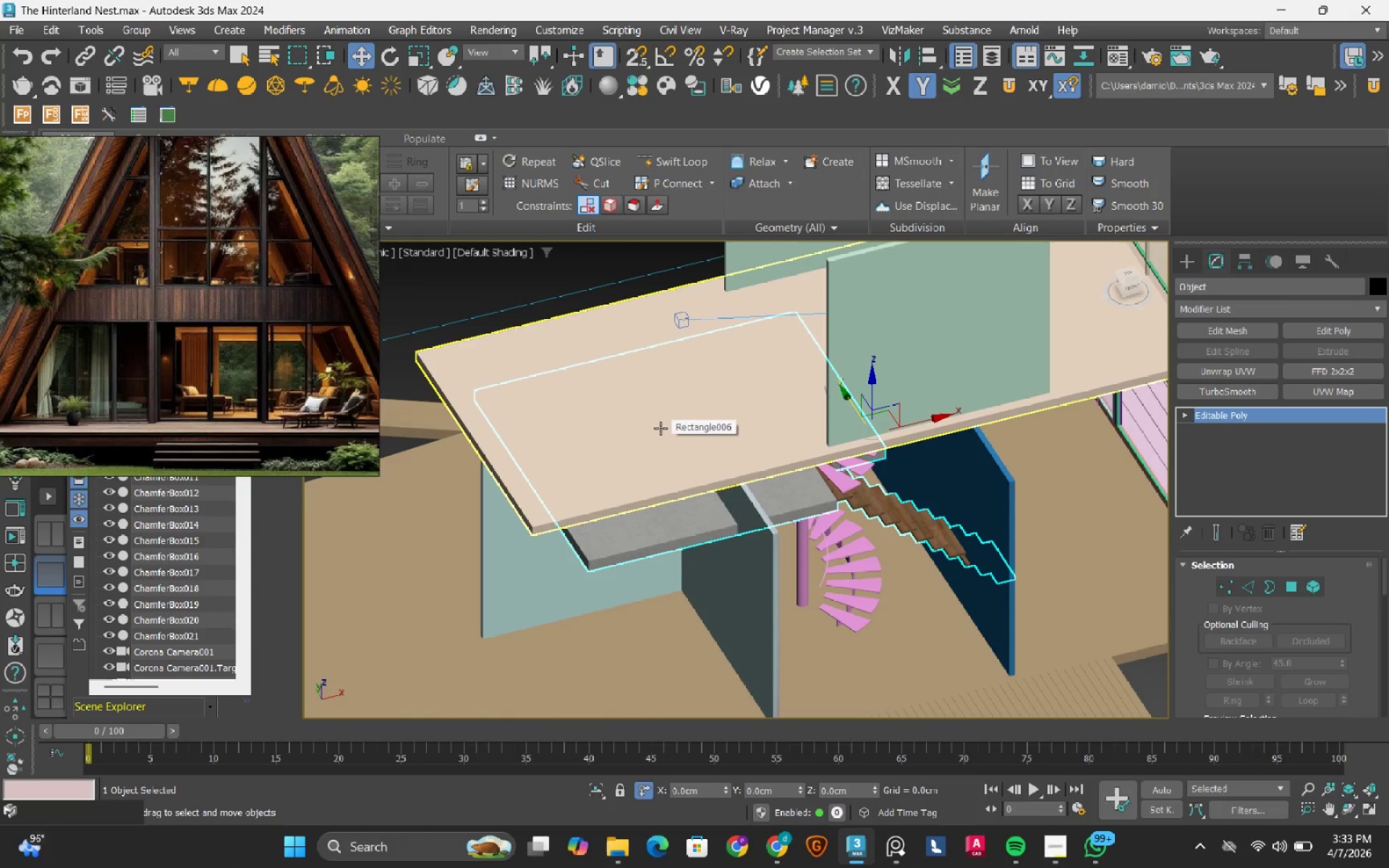 
wait(6.04)
 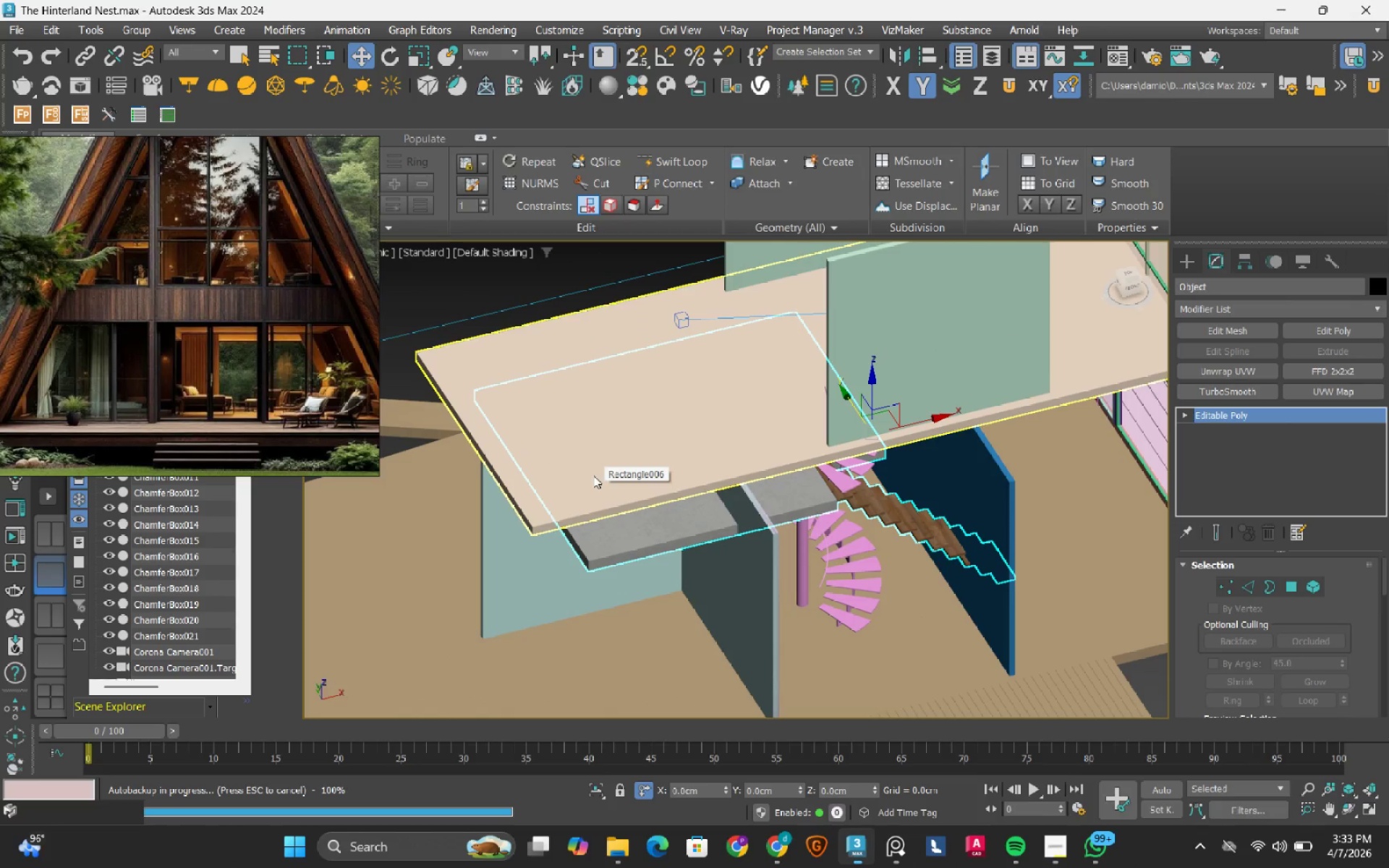 
hold_key(key=ControlRight, duration=0.48)
left_click([660, 428])
 